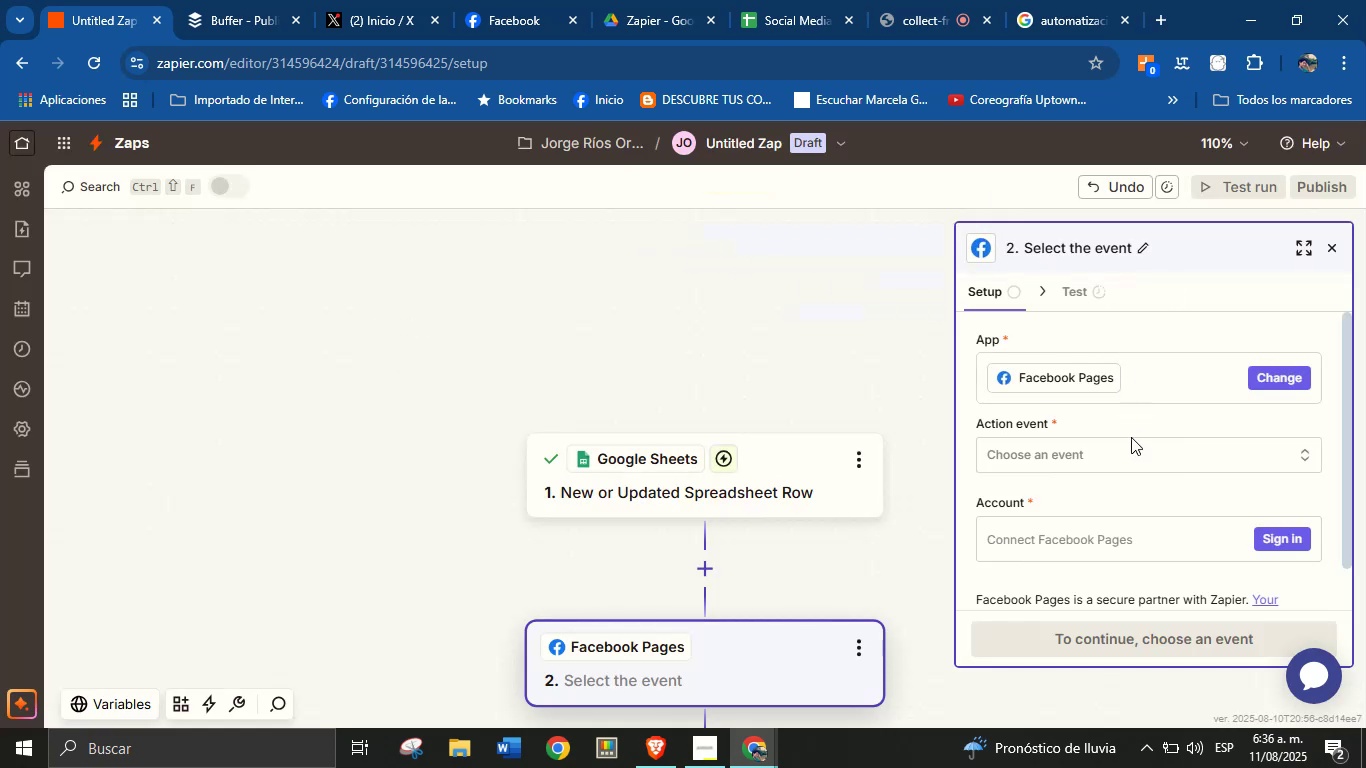 
left_click([1133, 453])
 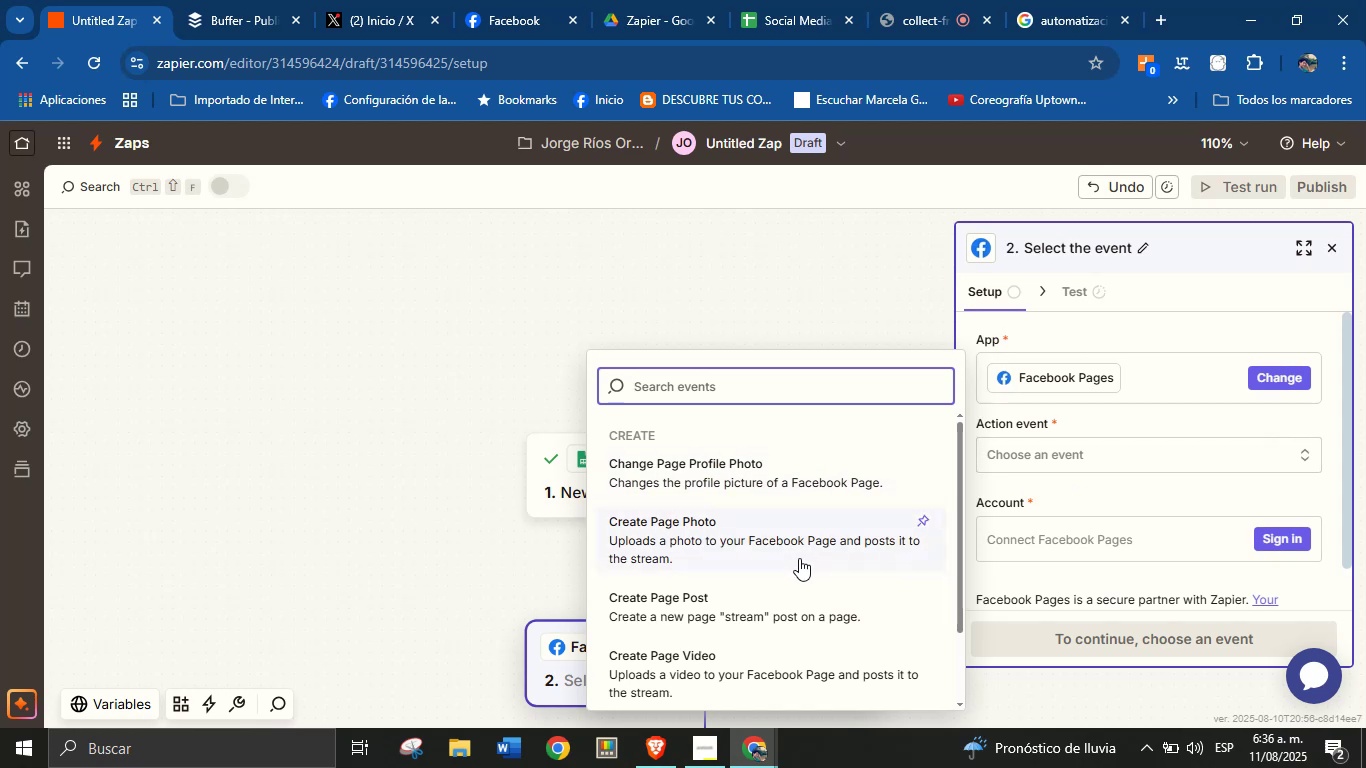 
wait(8.11)
 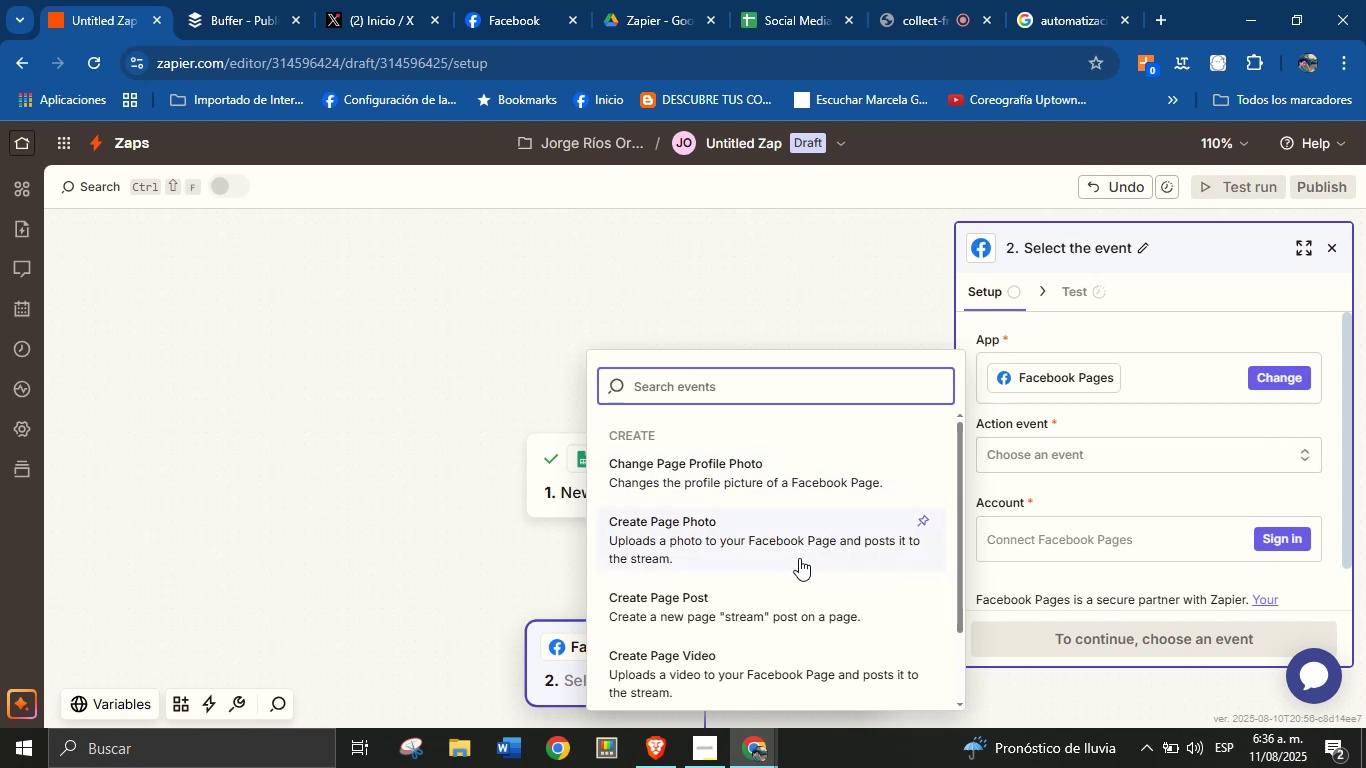 
left_click([740, 597])
 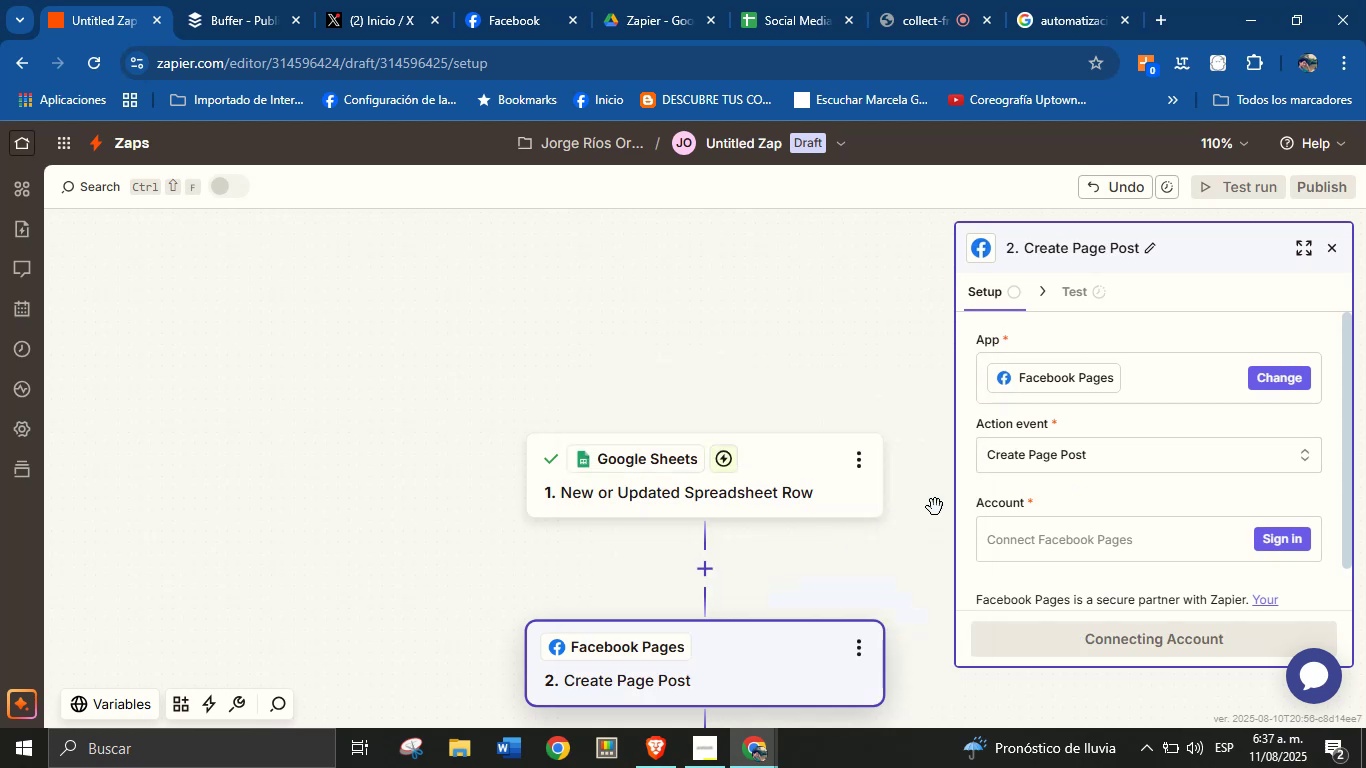 
scroll: coordinate [1049, 487], scroll_direction: down, amount: 1.0
 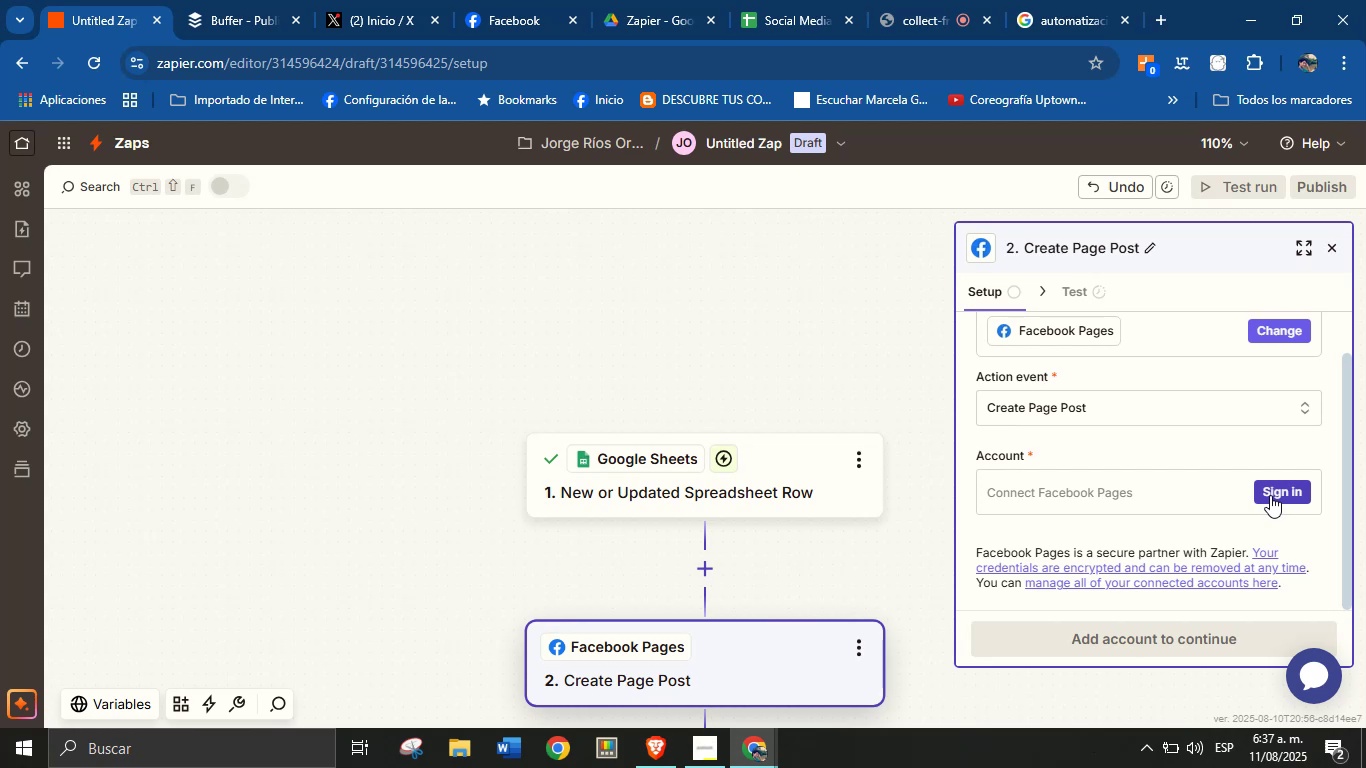 
wait(8.5)
 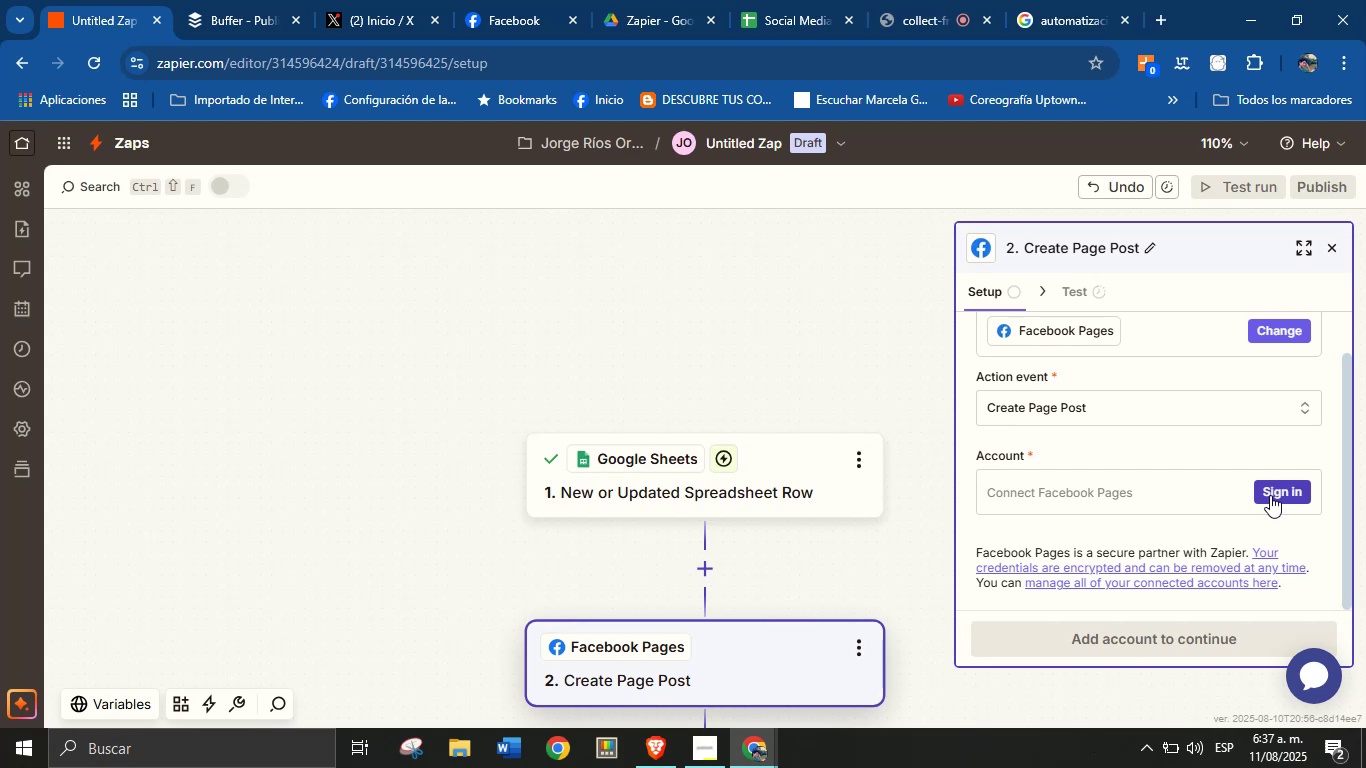 
left_click([1270, 495])
 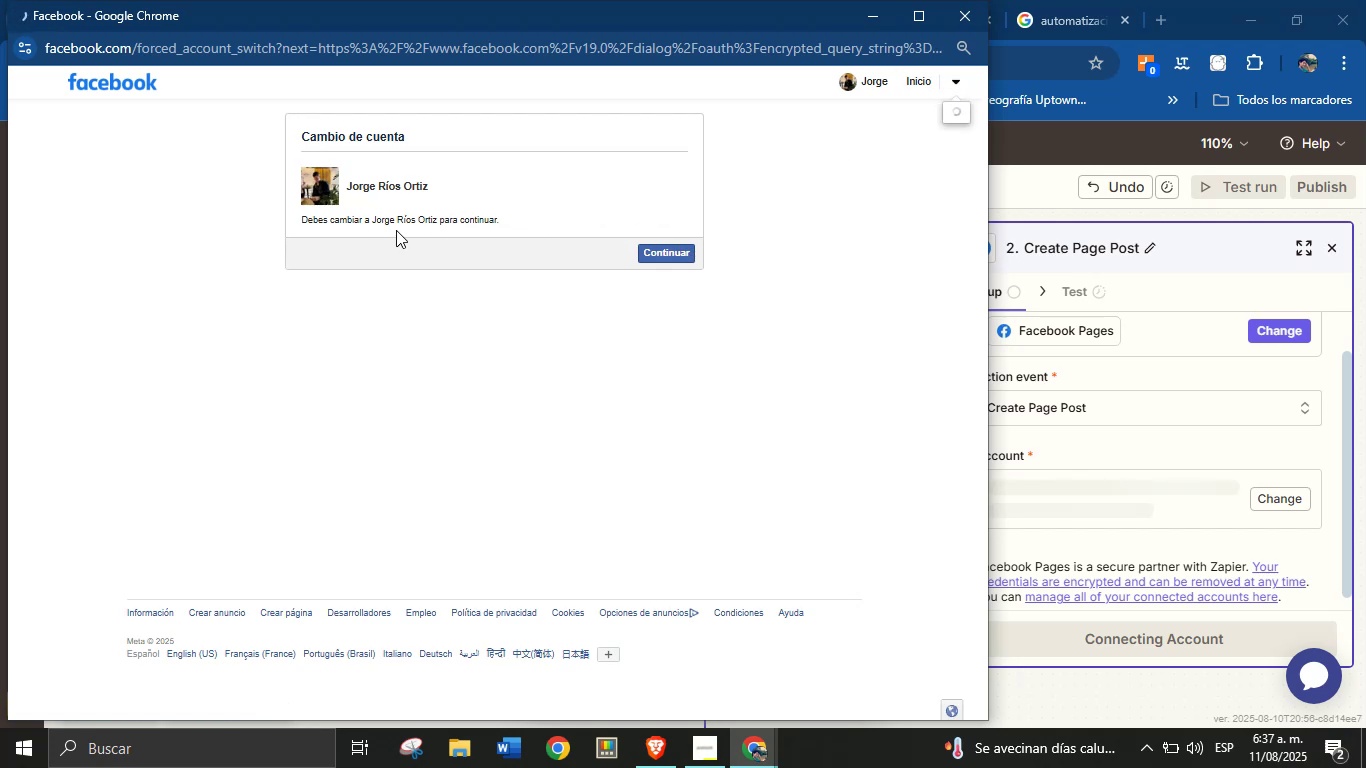 
wait(15.35)
 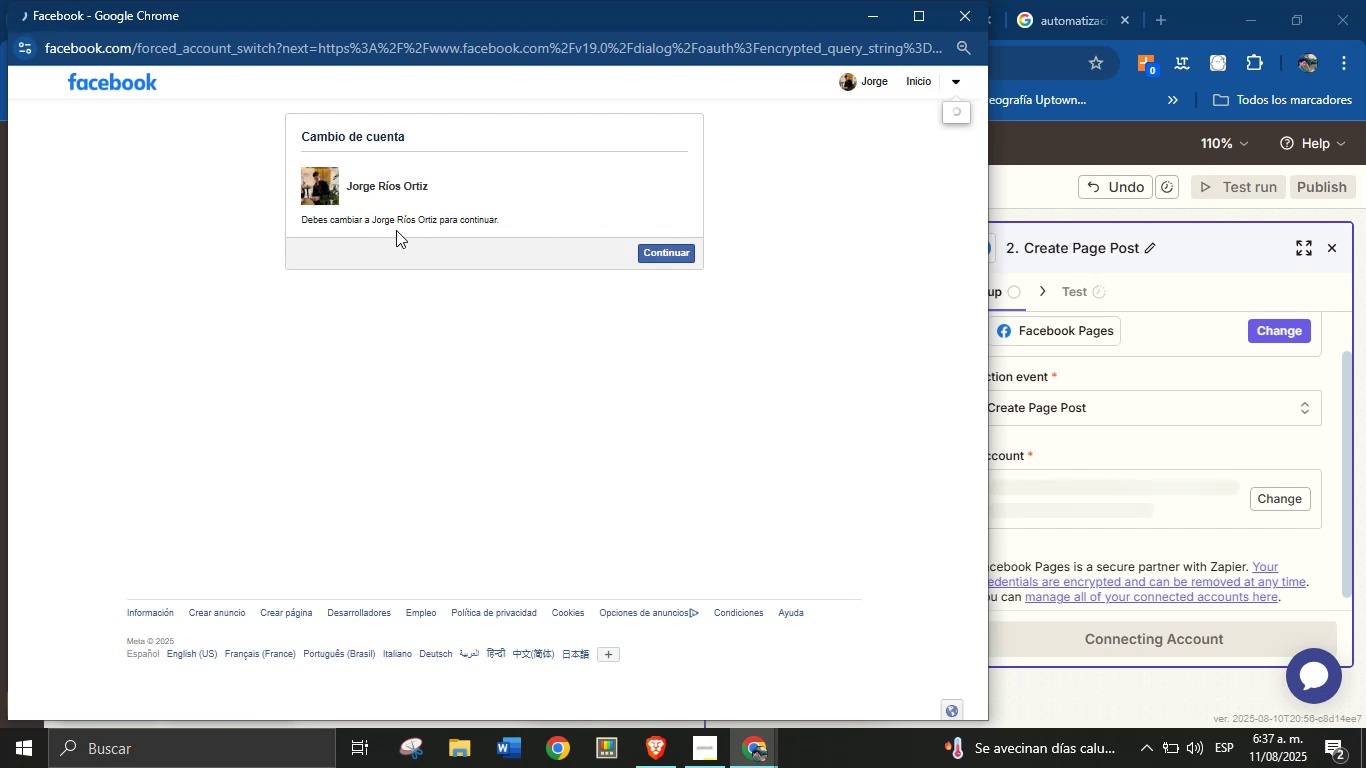 
left_click([831, 238])
 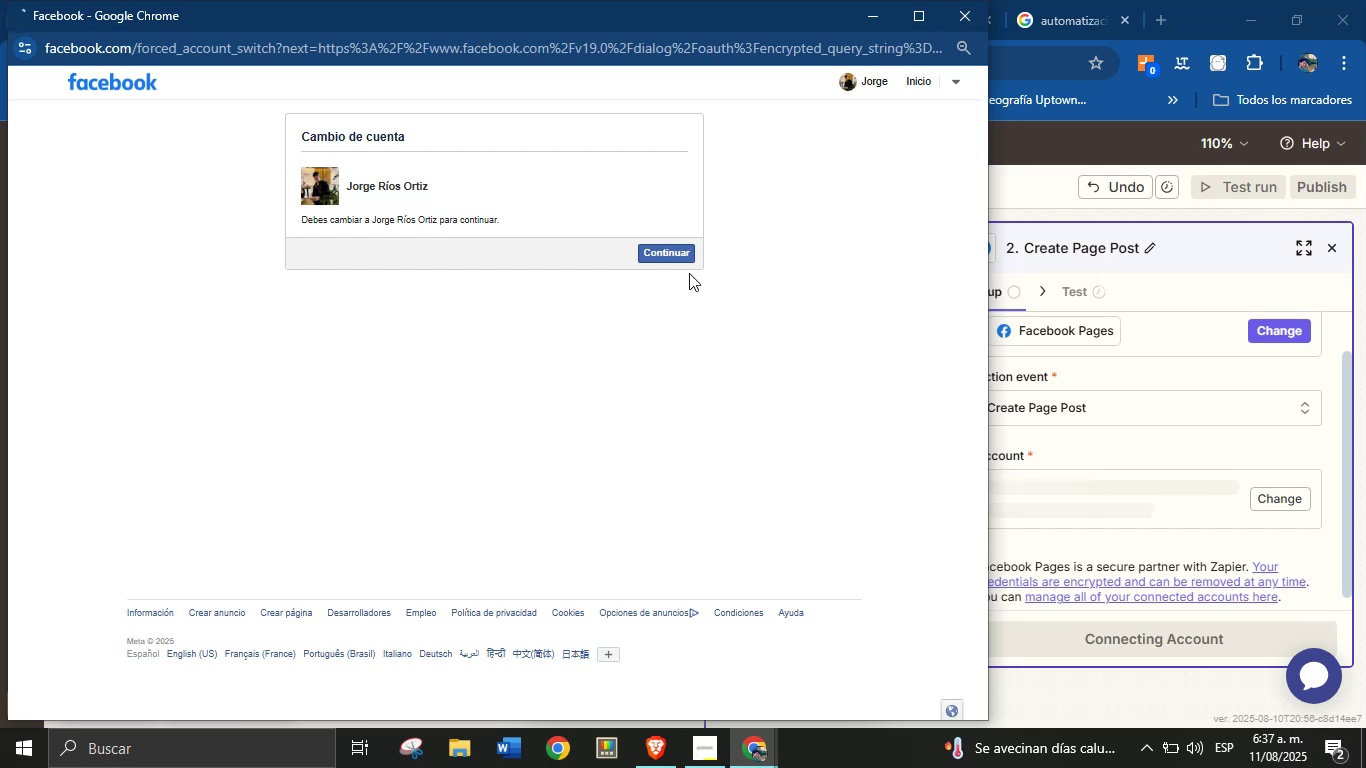 
left_click([679, 254])
 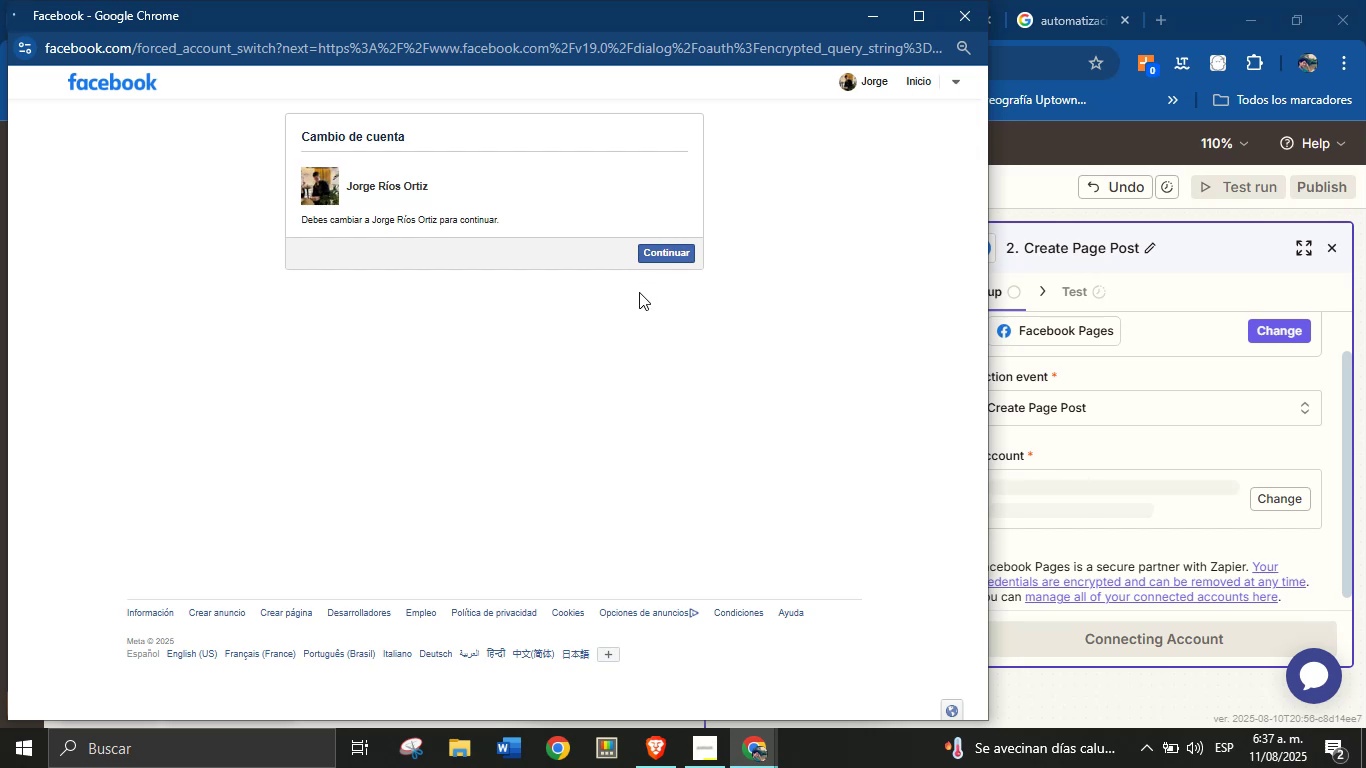 
left_click([664, 250])
 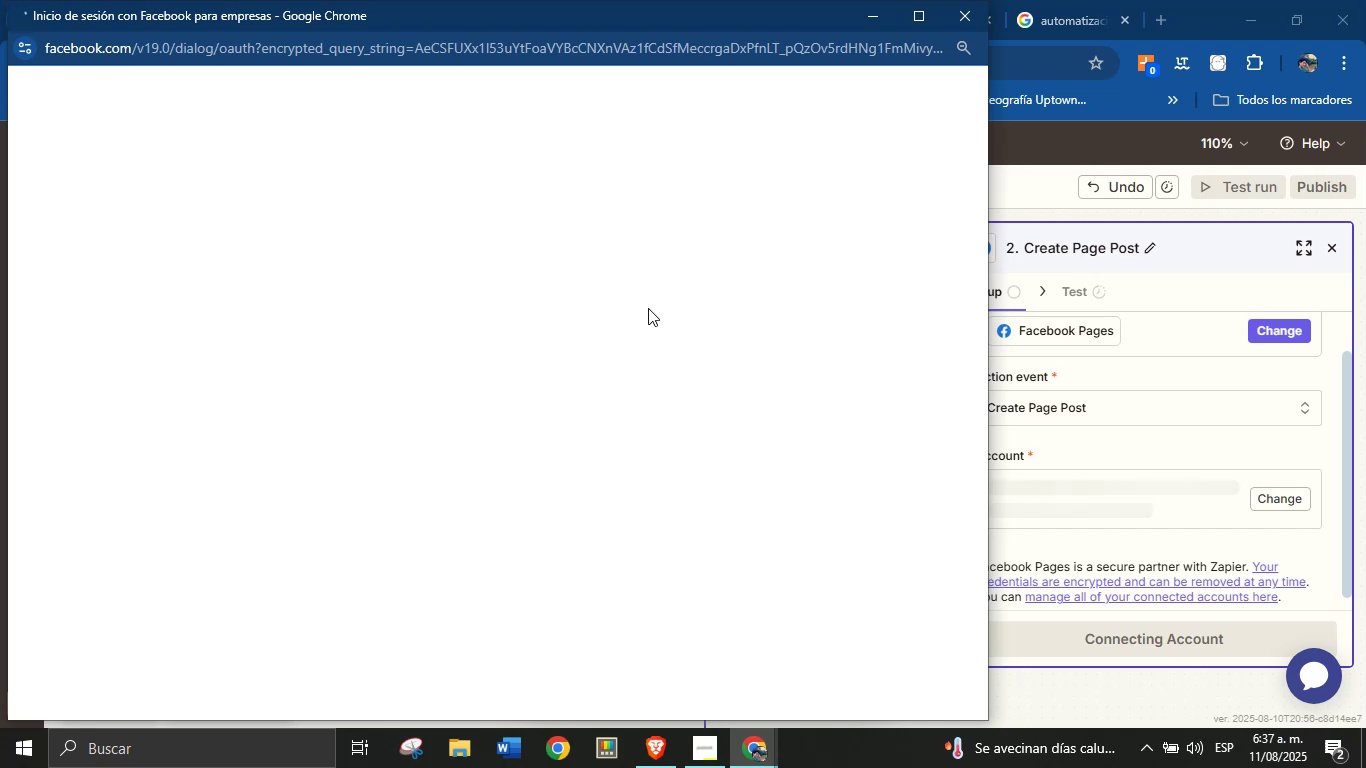 
wait(5.57)
 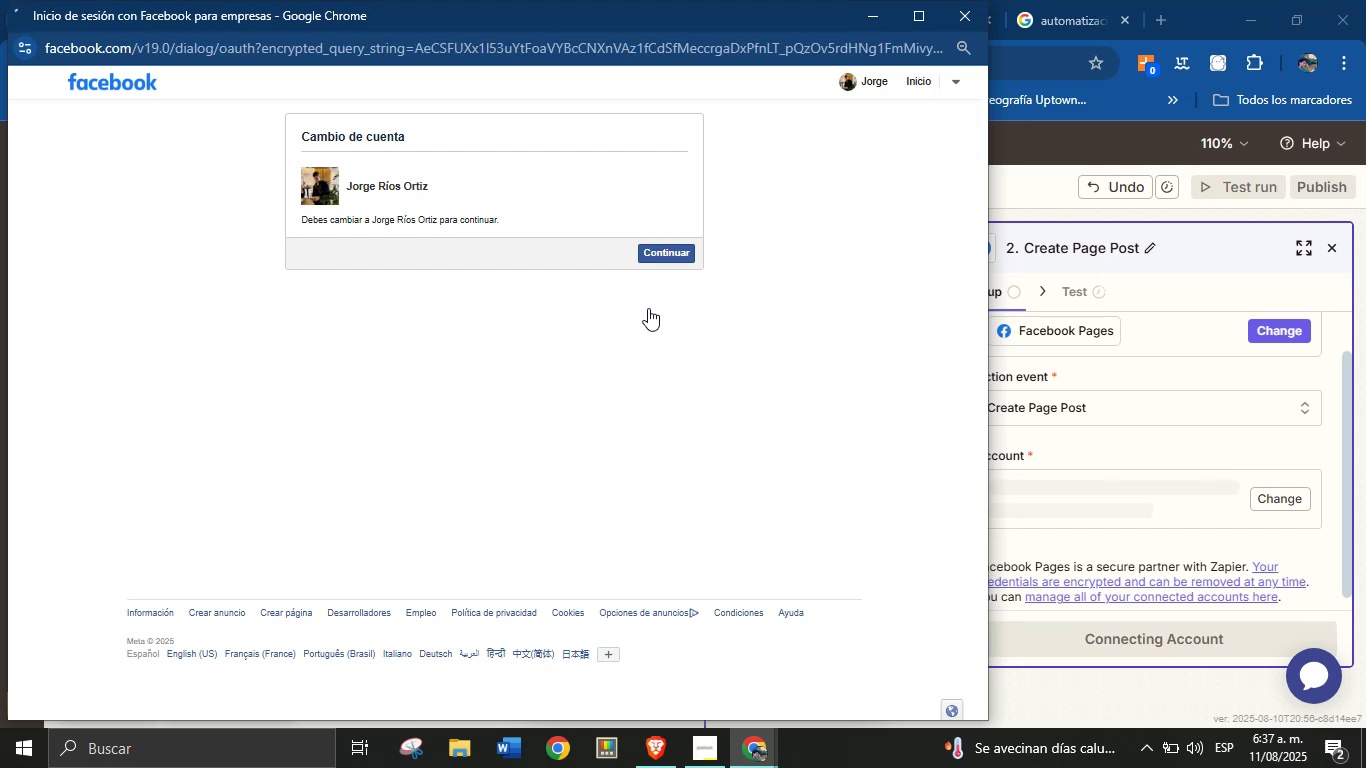 
mouse_move([625, 228])
 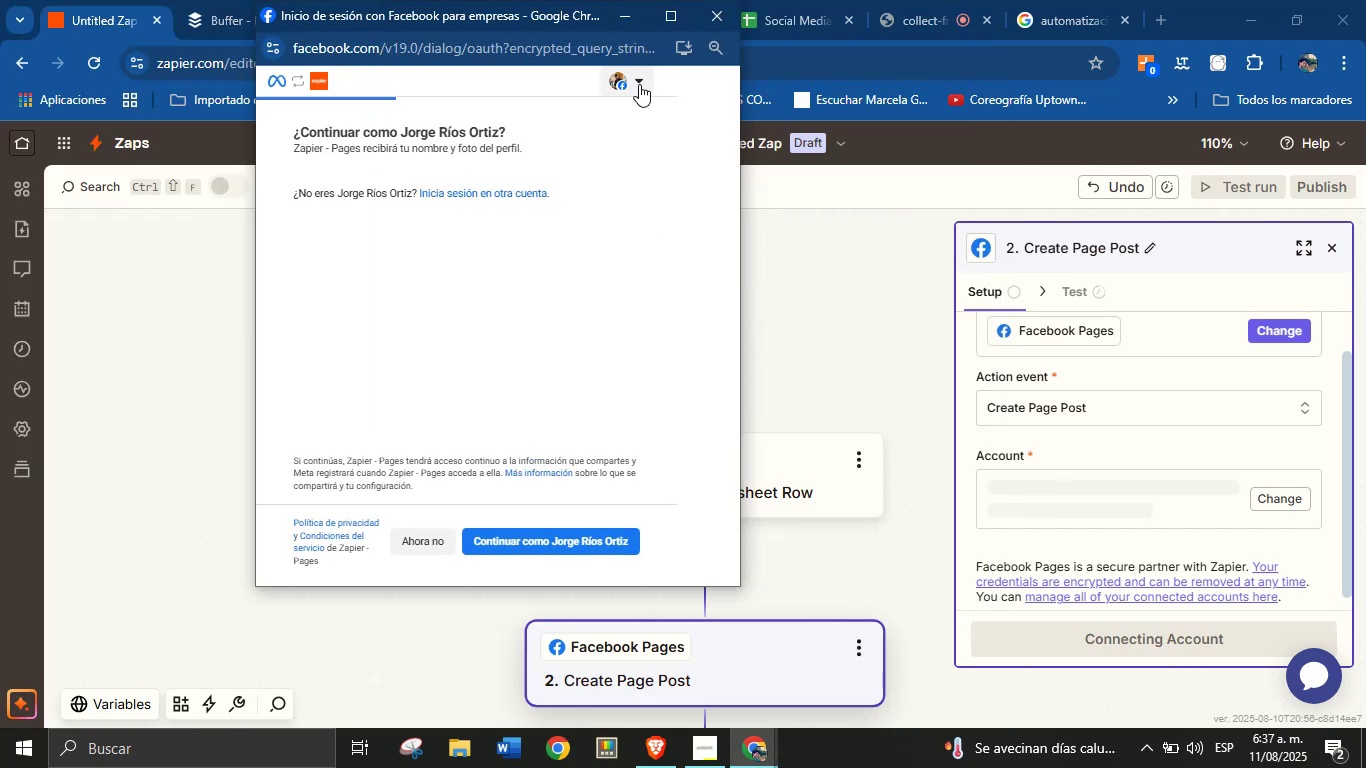 
wait(6.04)
 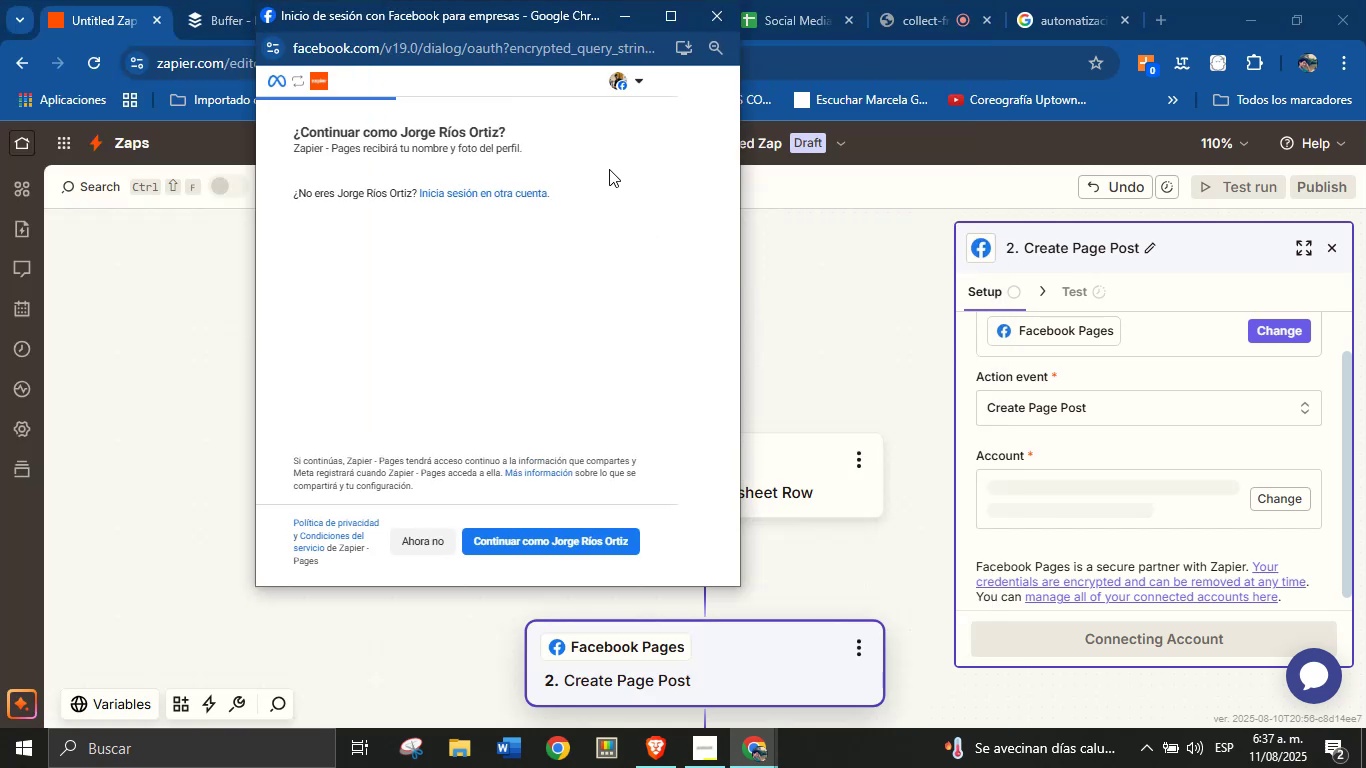 
left_click([639, 84])
 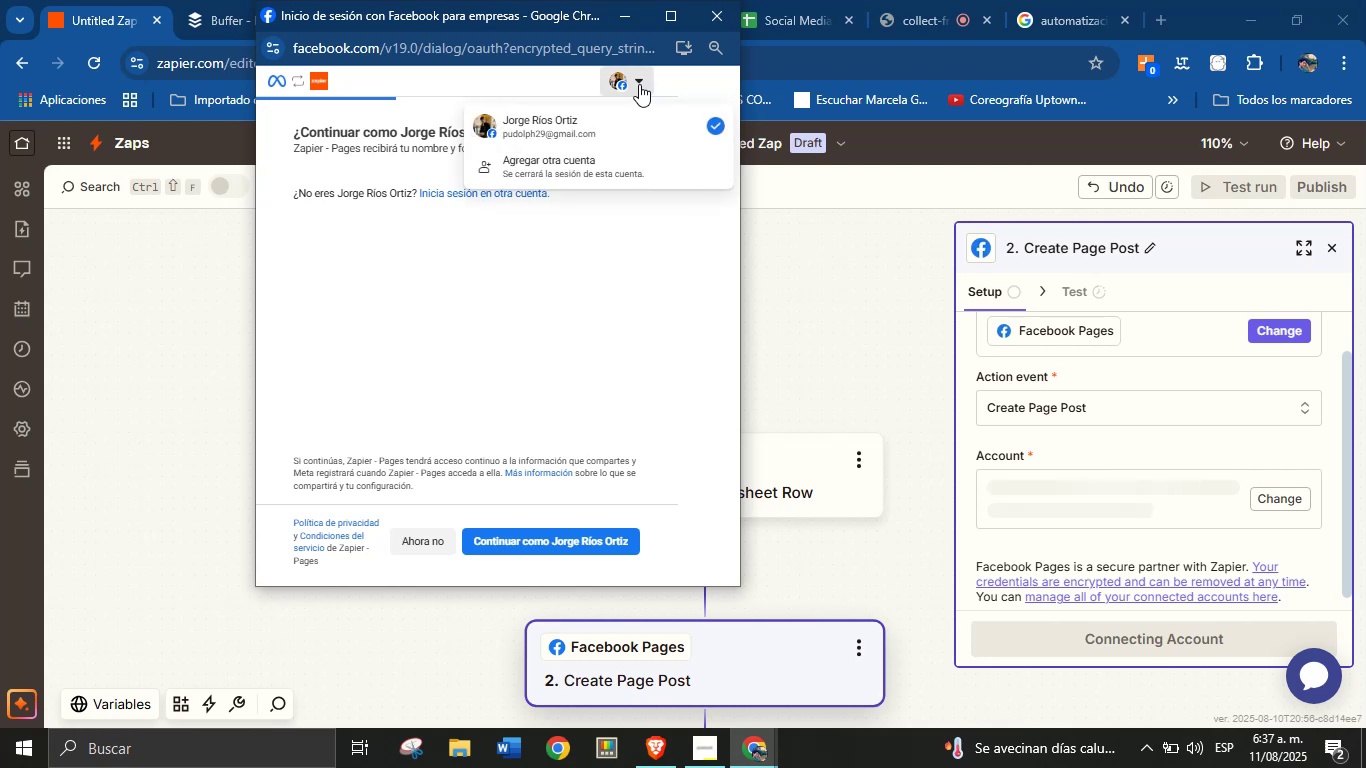 
left_click([639, 84])
 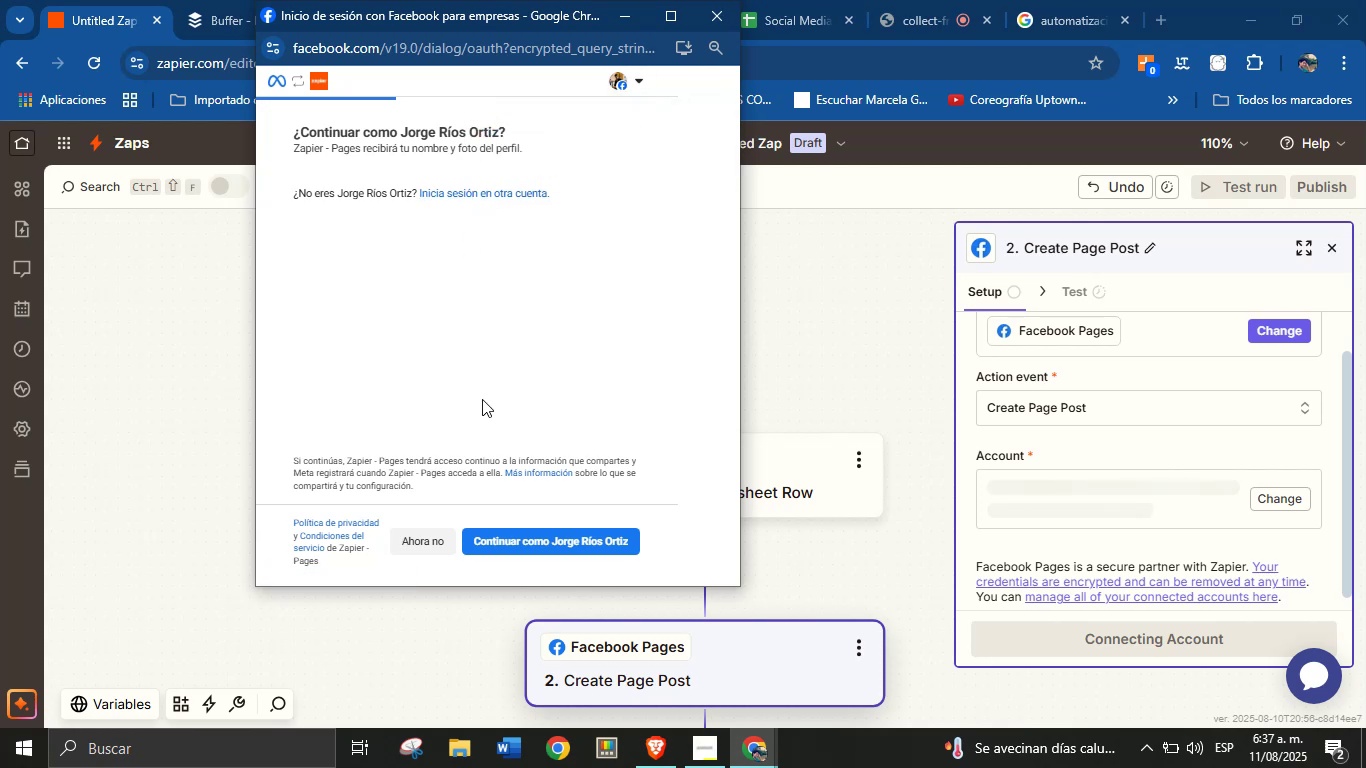 
wait(7.14)
 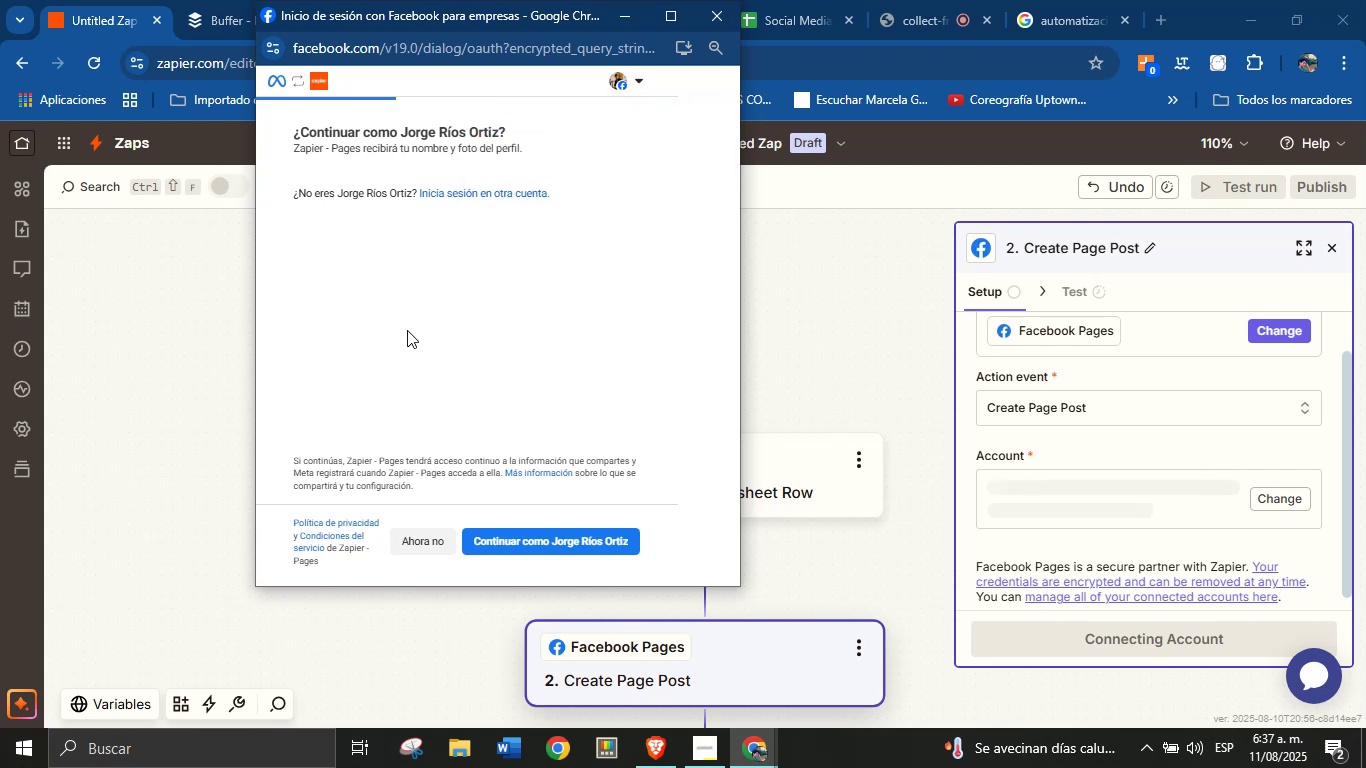 
left_click([525, 538])
 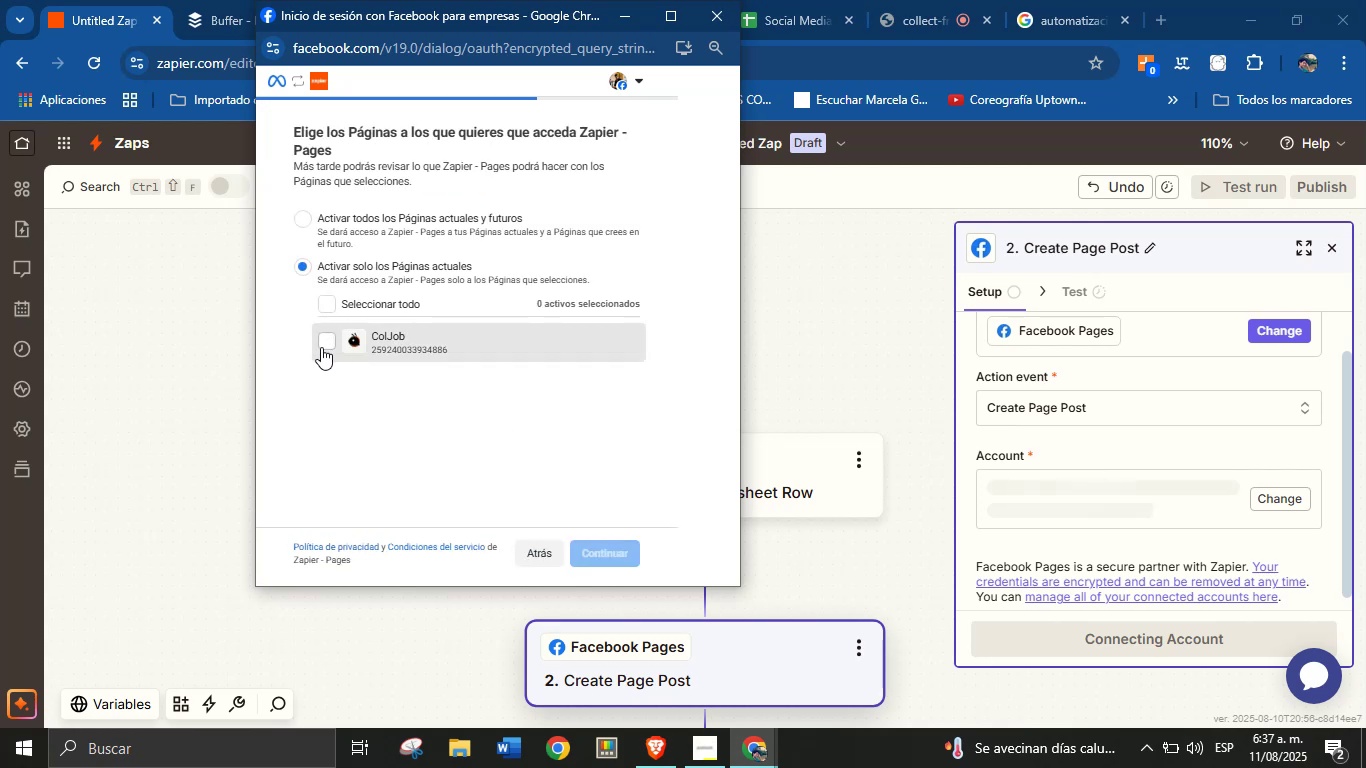 
left_click([324, 342])
 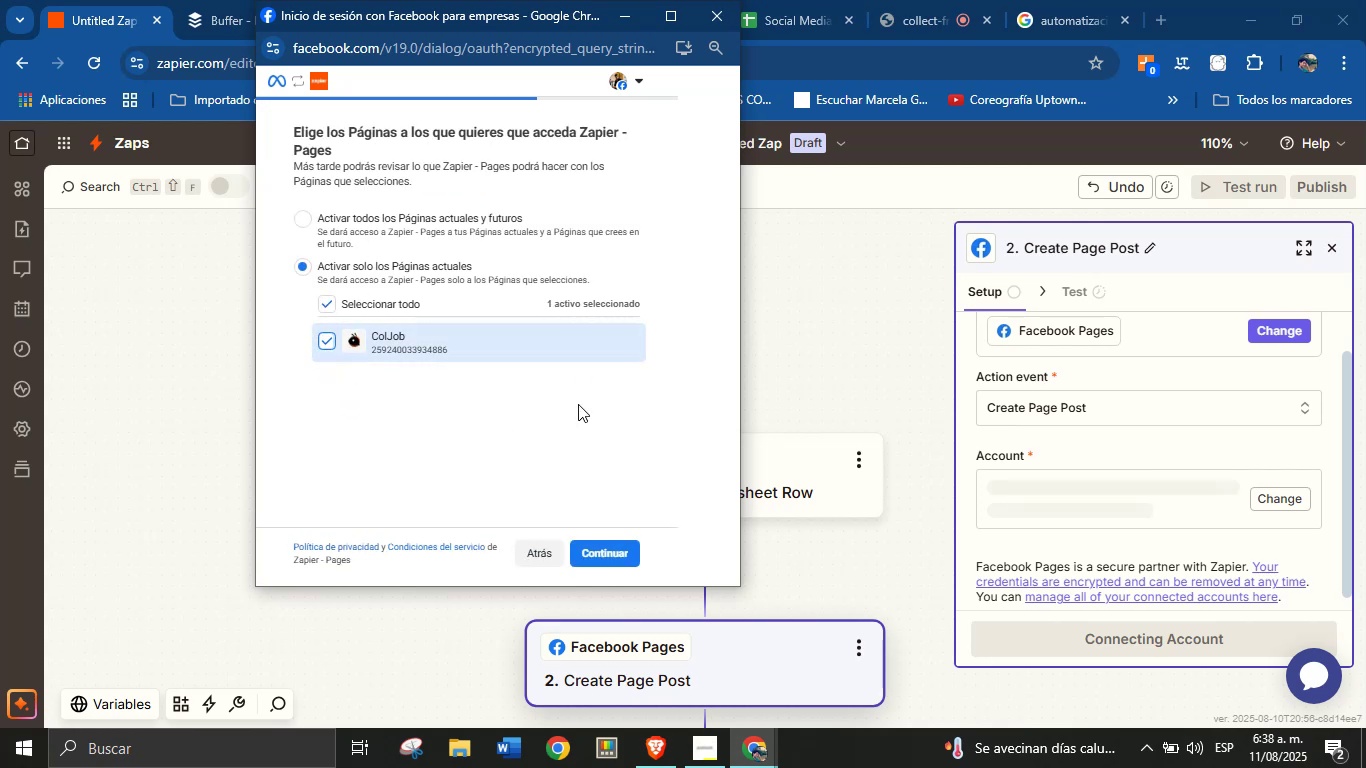 
left_click([598, 552])
 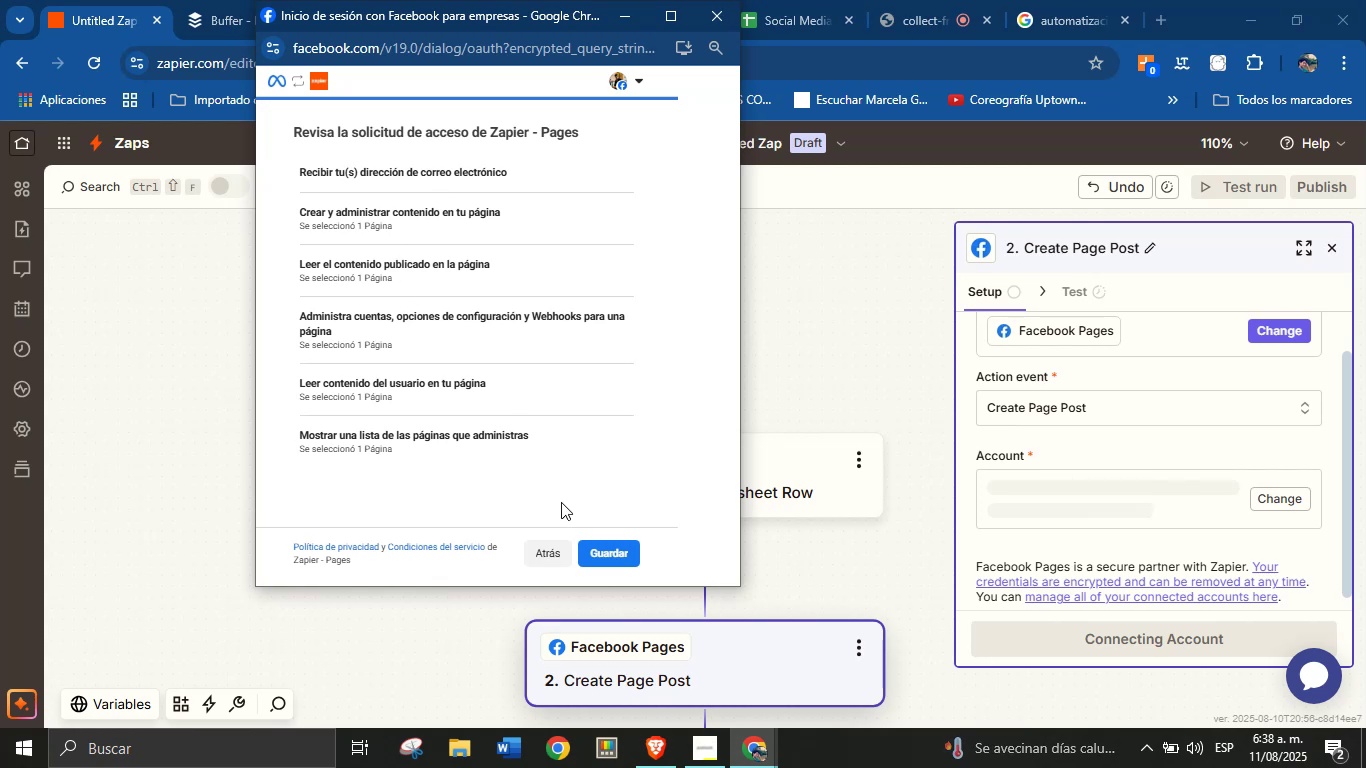 
left_click([616, 555])
 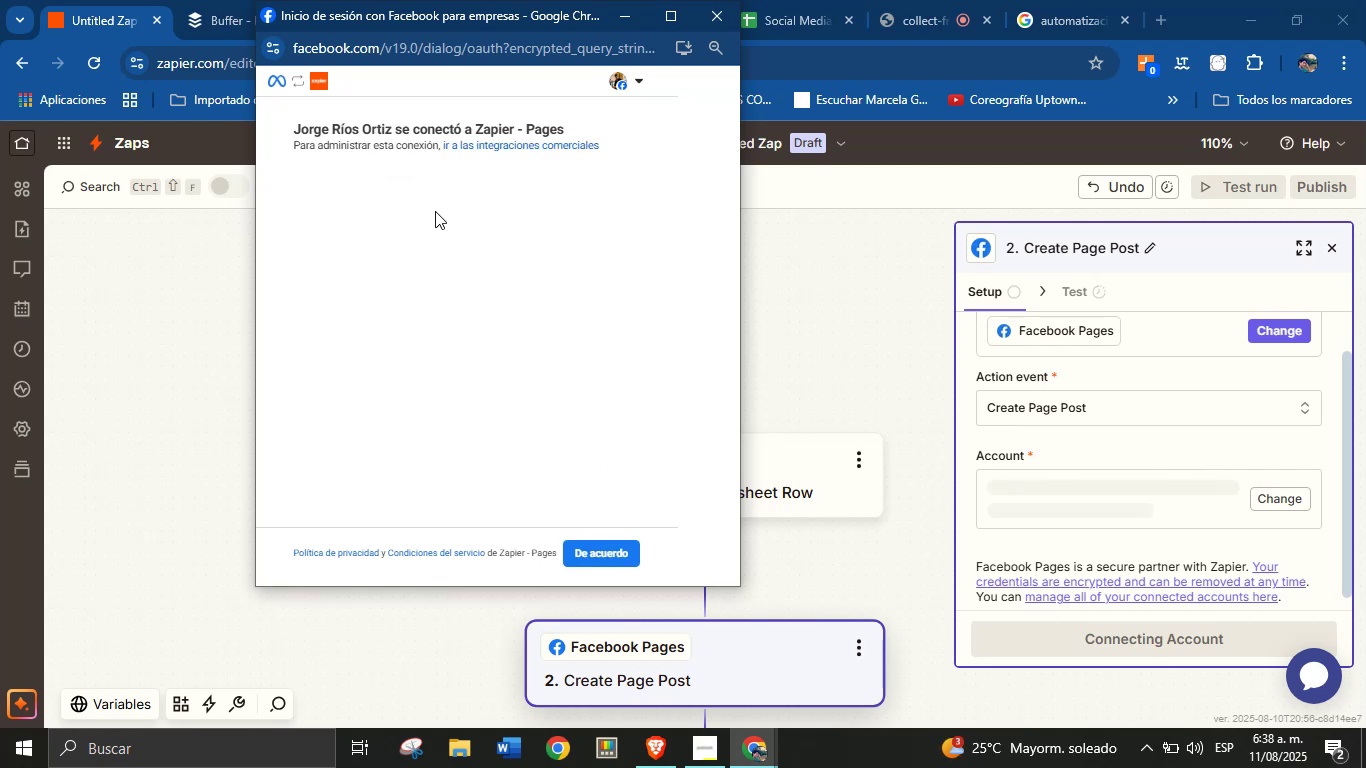 
wait(7.08)
 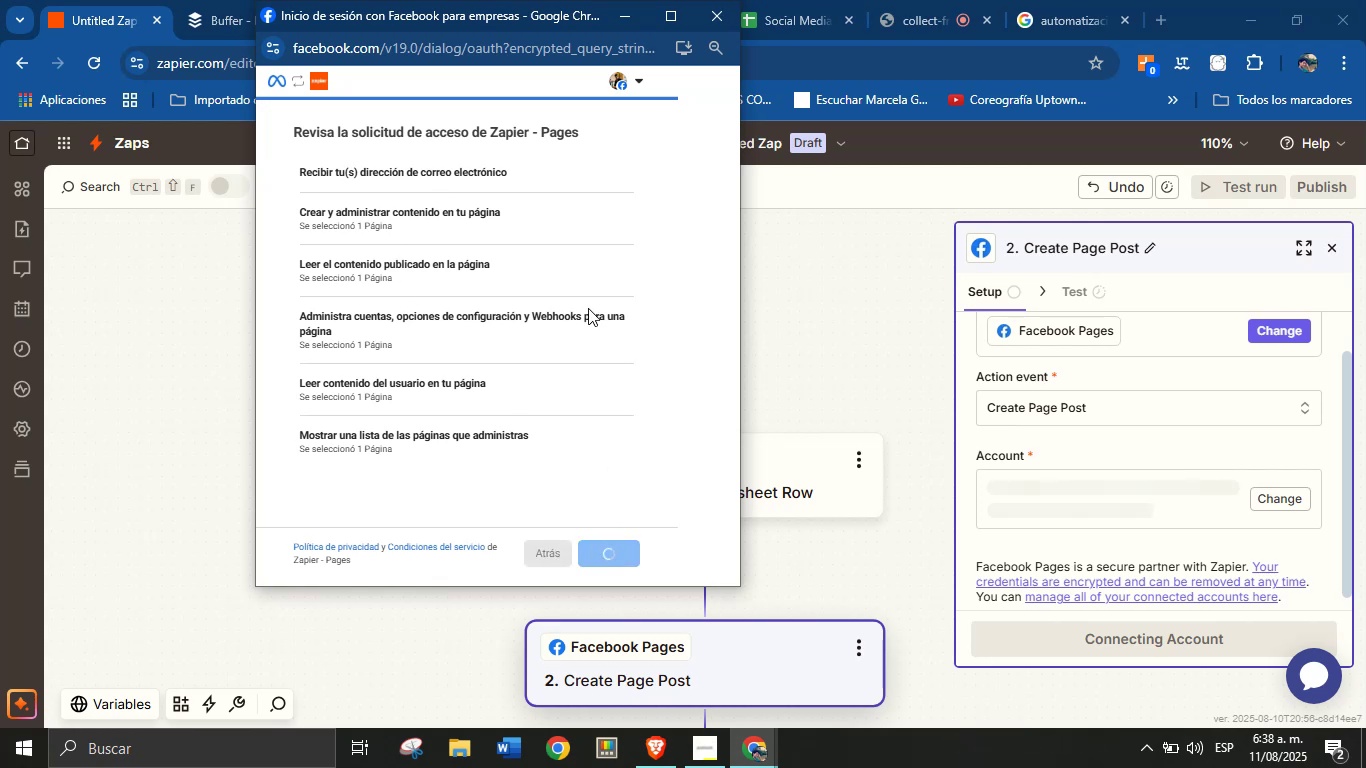 
left_click([599, 547])
 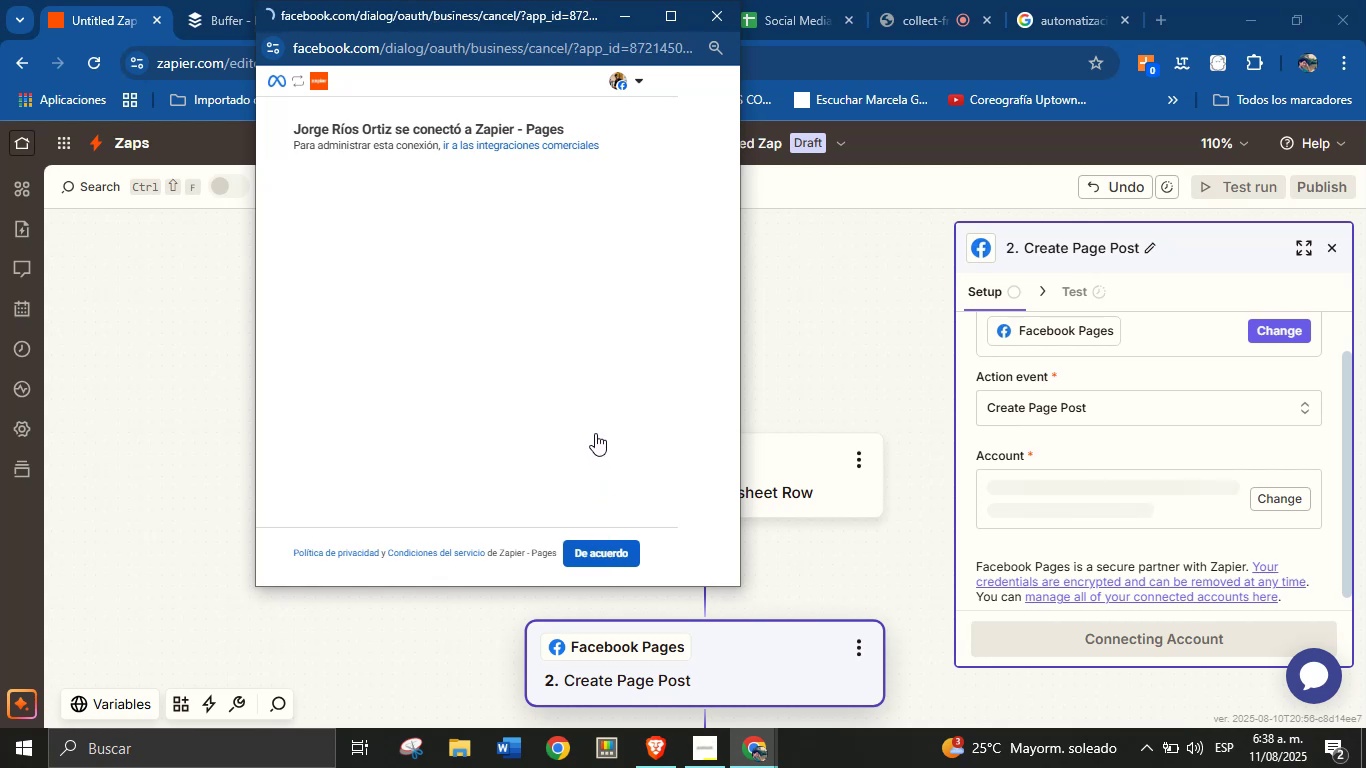 
wait(8.2)
 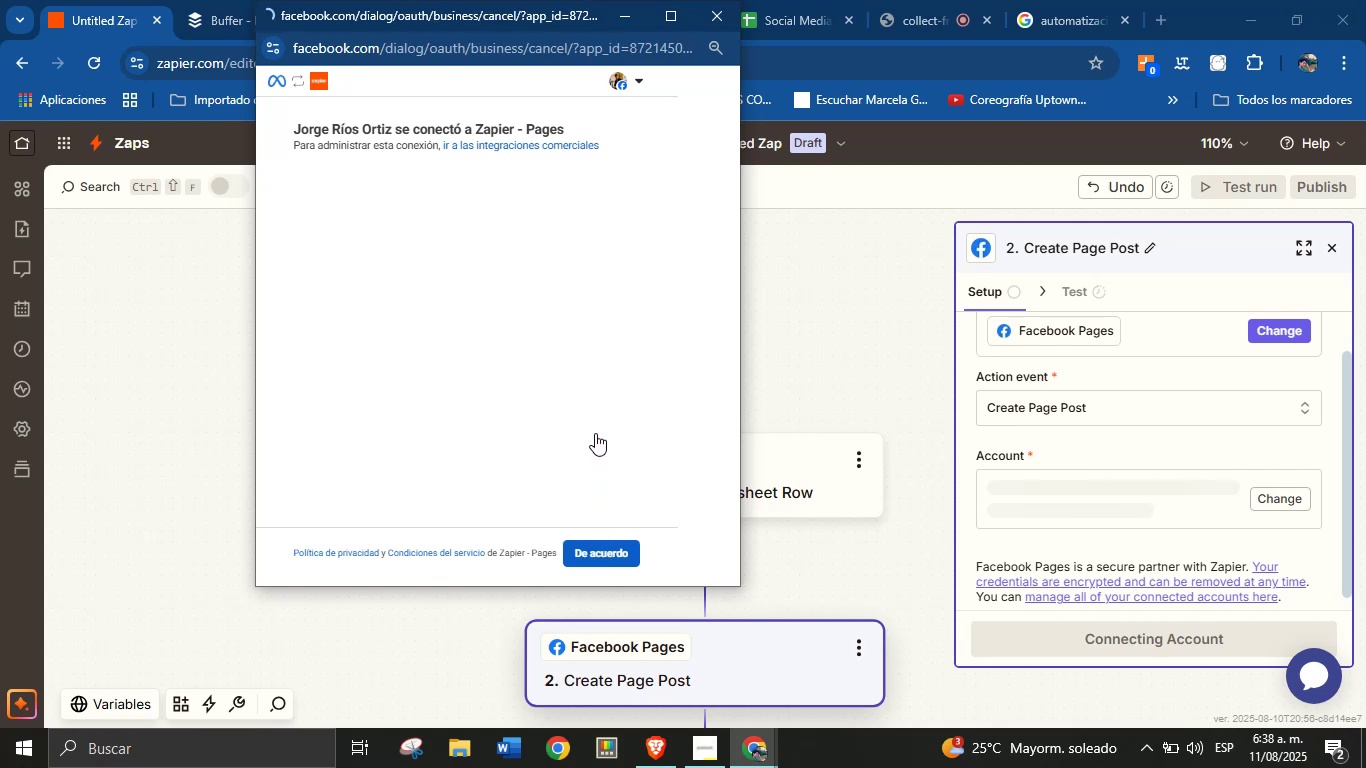 
scroll: coordinate [1166, 454], scroll_direction: up, amount: 2.0
 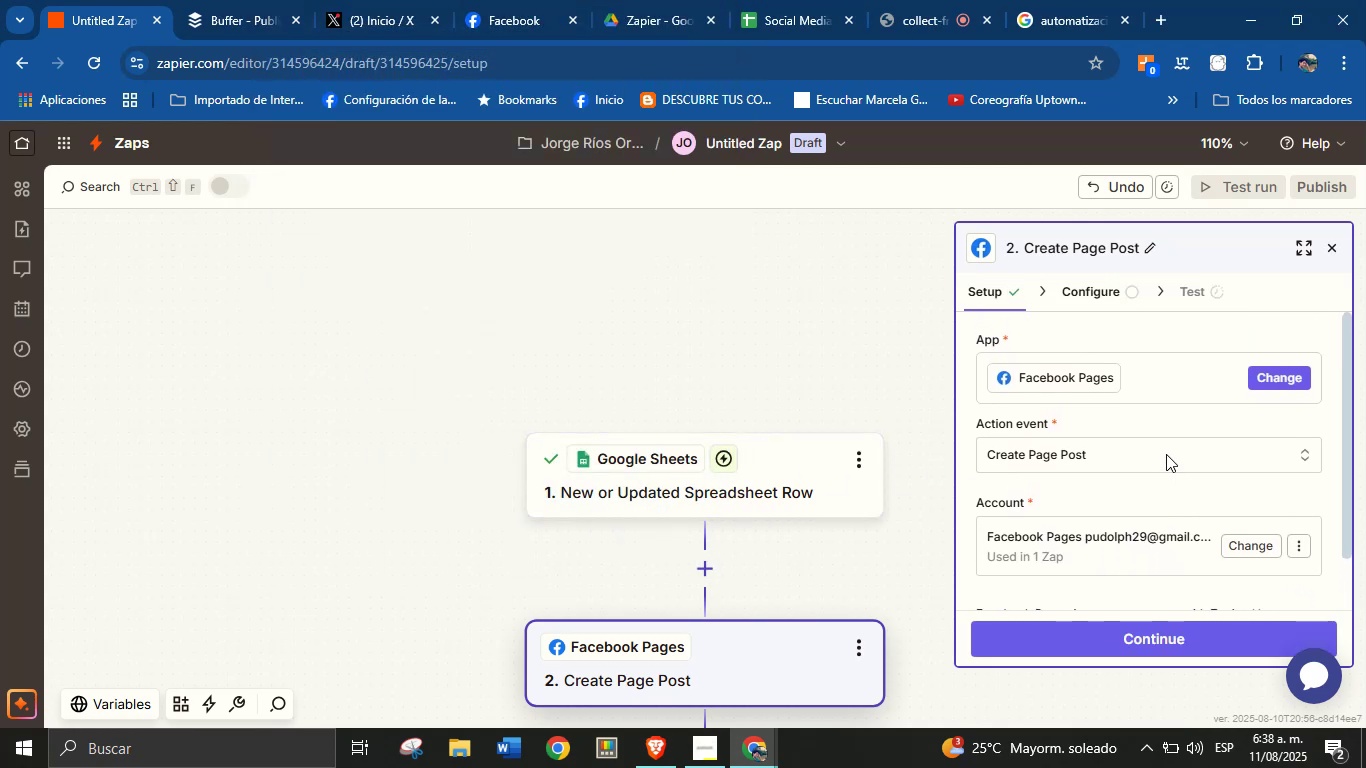 
scroll: coordinate [1147, 491], scroll_direction: down, amount: 3.0
 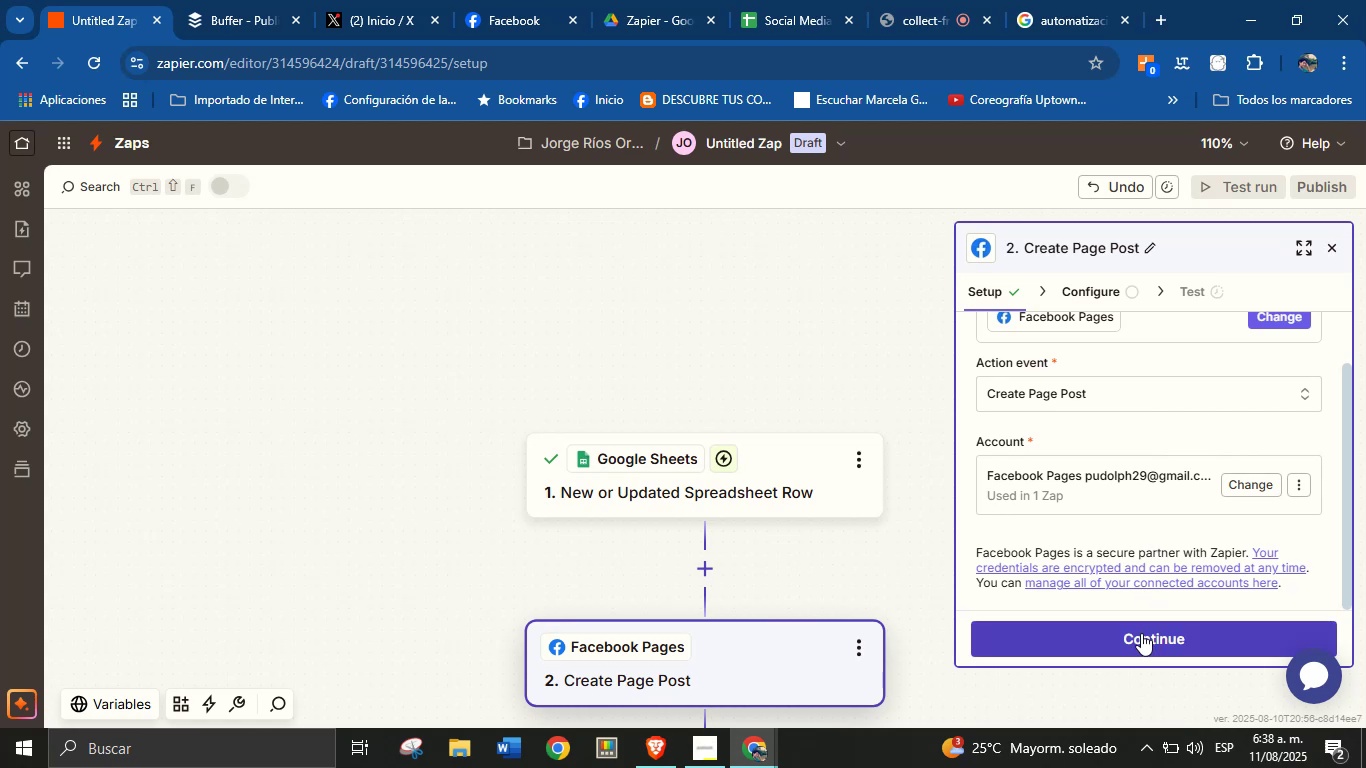 
left_click([1141, 635])
 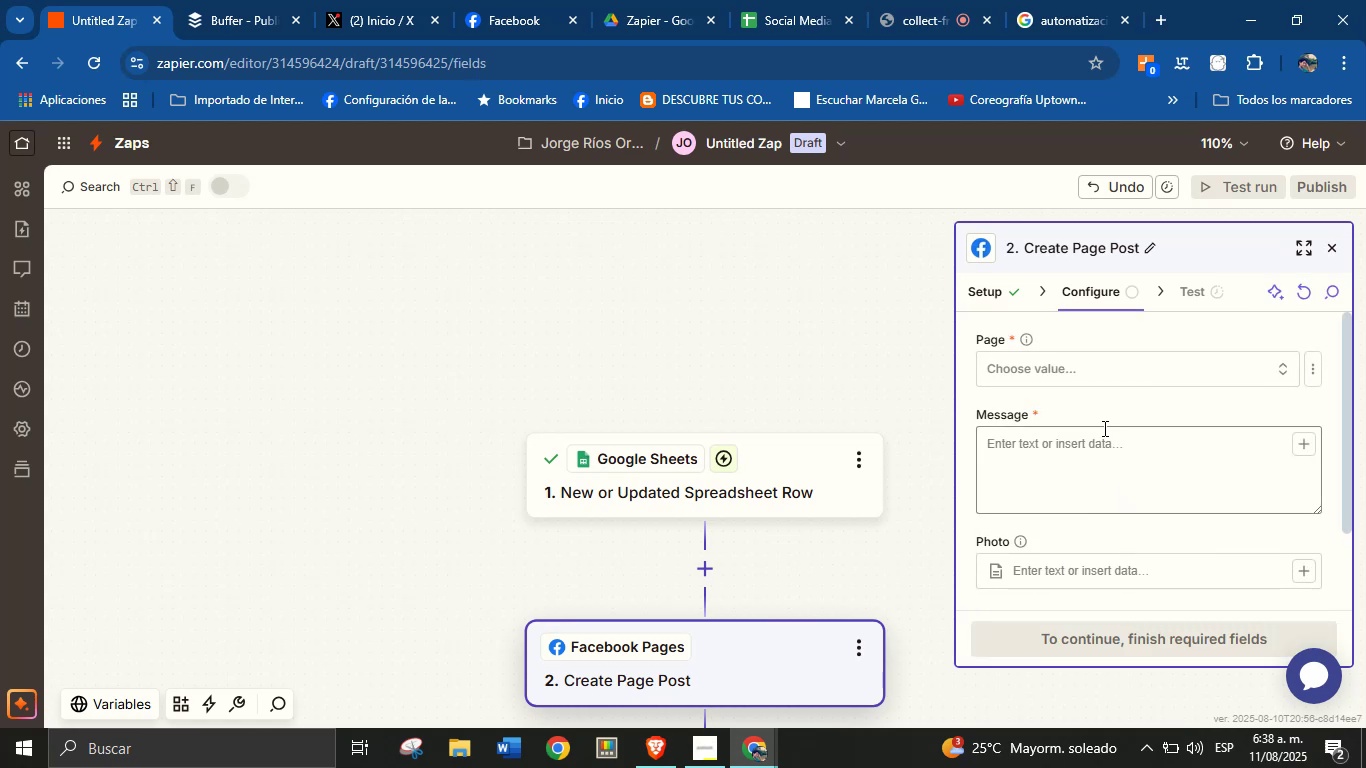 
left_click([1074, 366])
 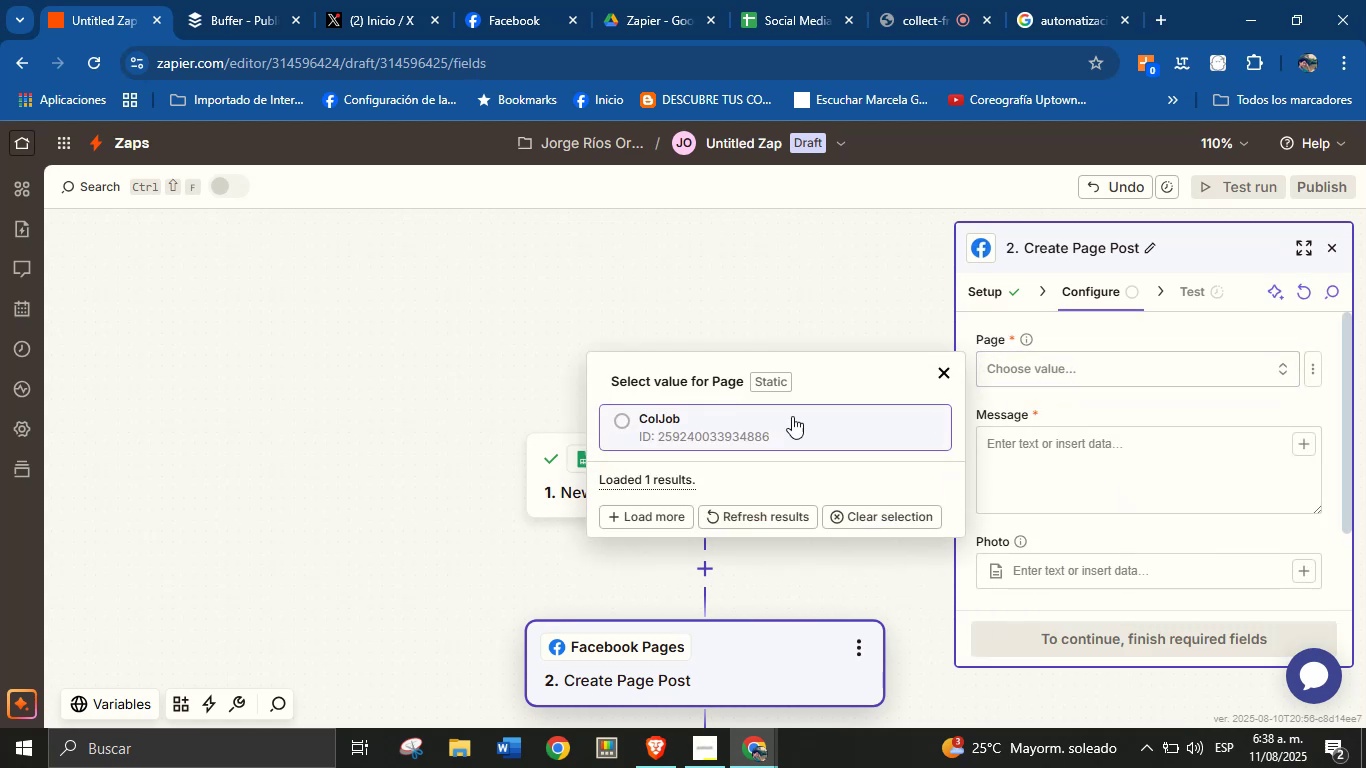 
left_click([765, 425])
 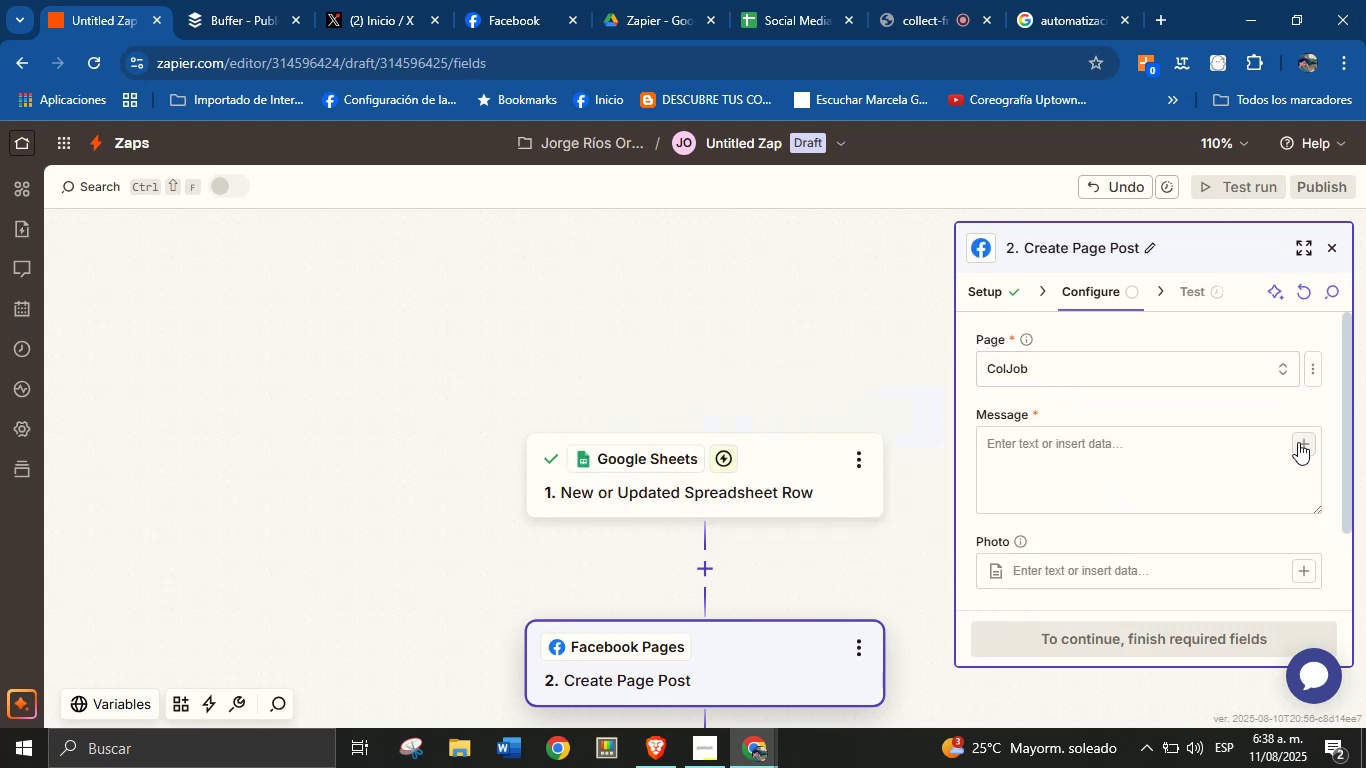 
left_click([1304, 444])
 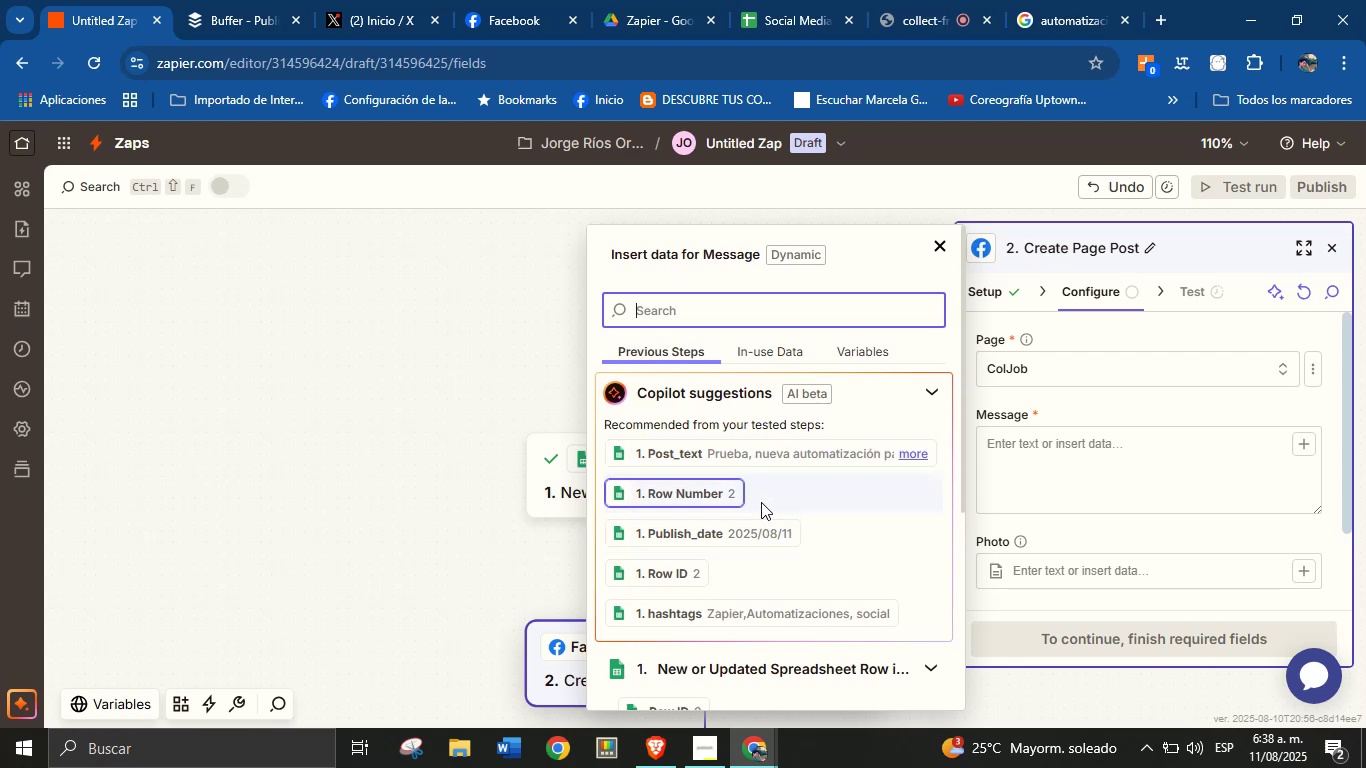 
wait(7.67)
 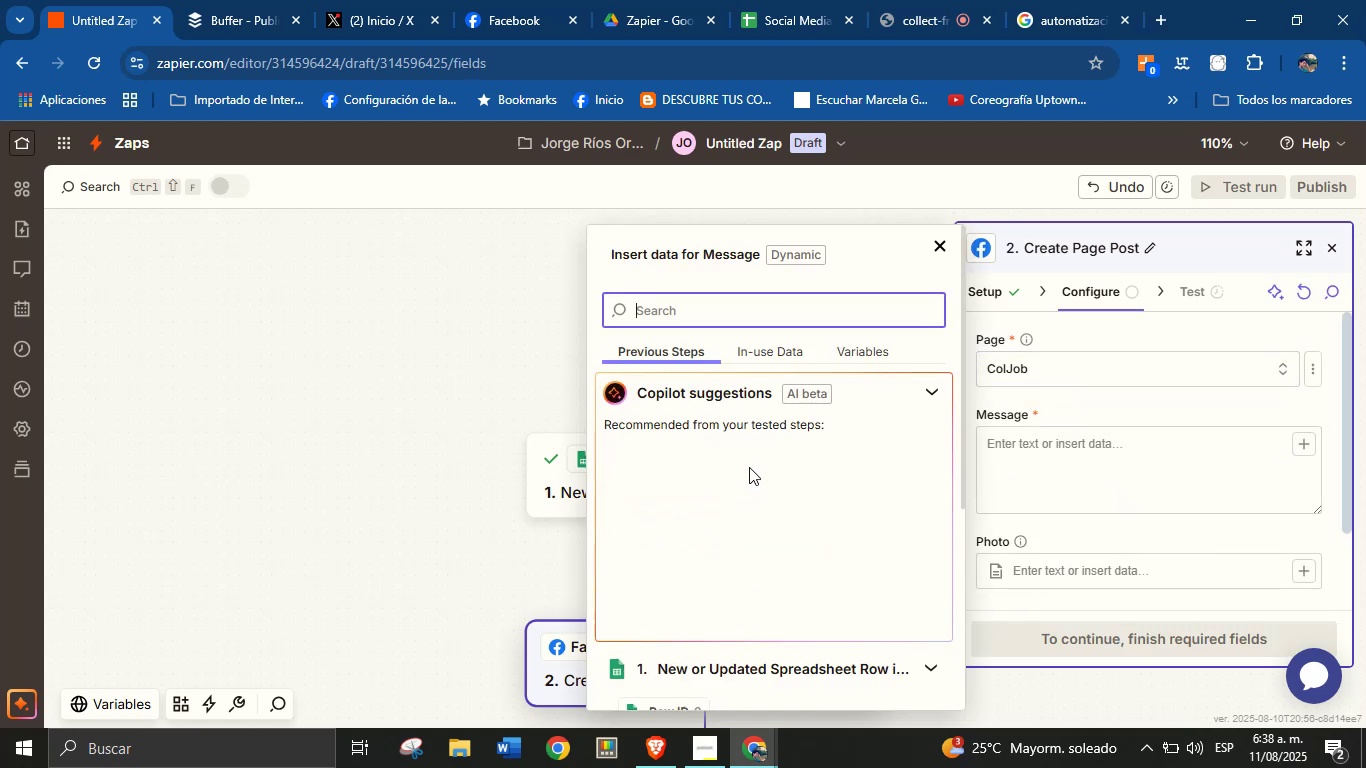 
scroll: coordinate [758, 494], scroll_direction: down, amount: 2.0
 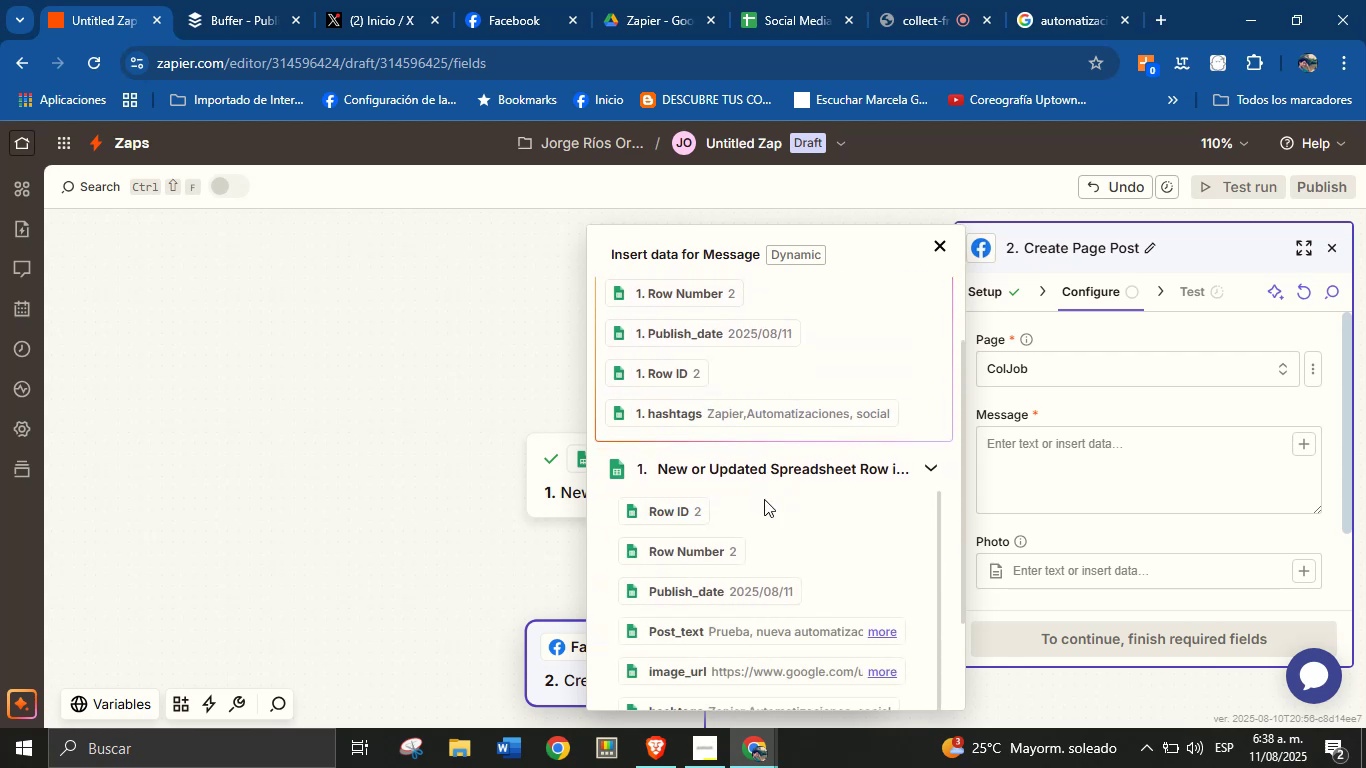 
scroll: coordinate [764, 499], scroll_direction: up, amount: 2.0
 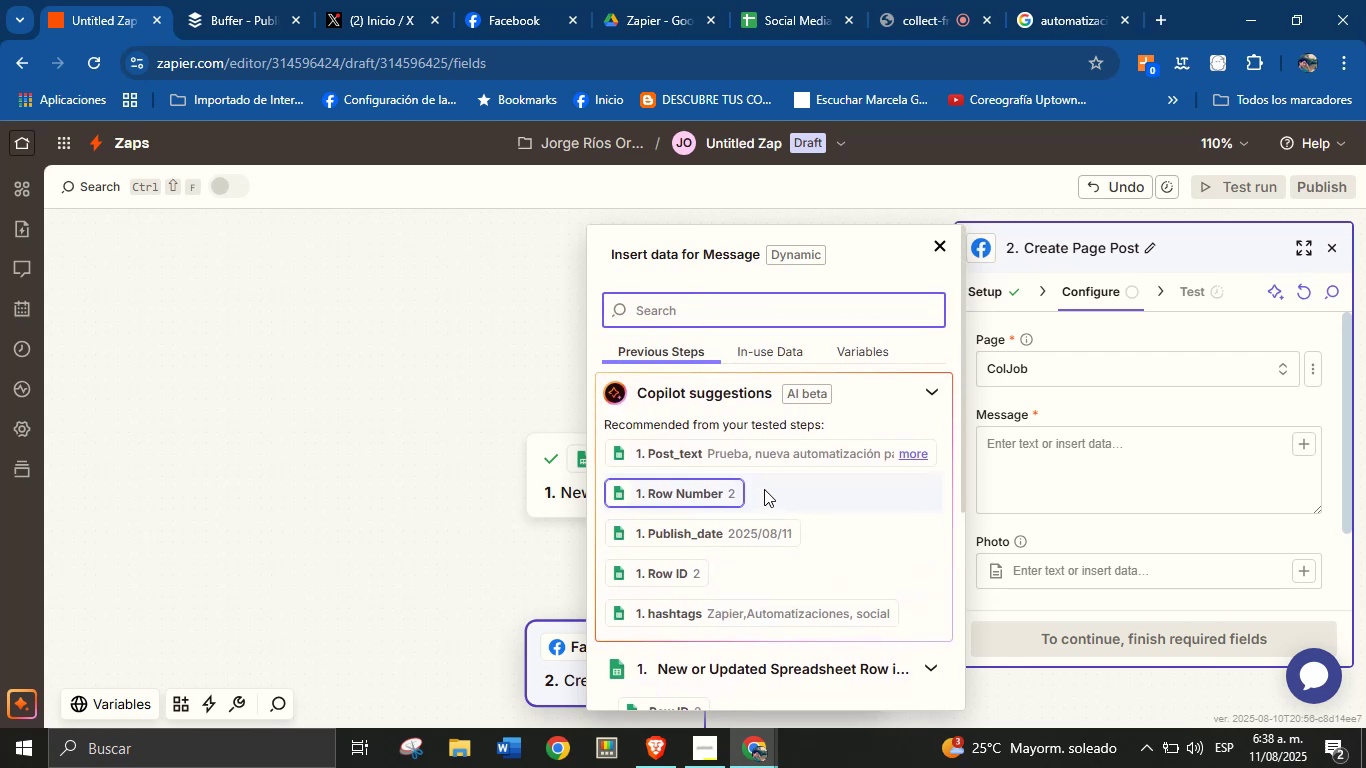 
mouse_move([784, 460])
 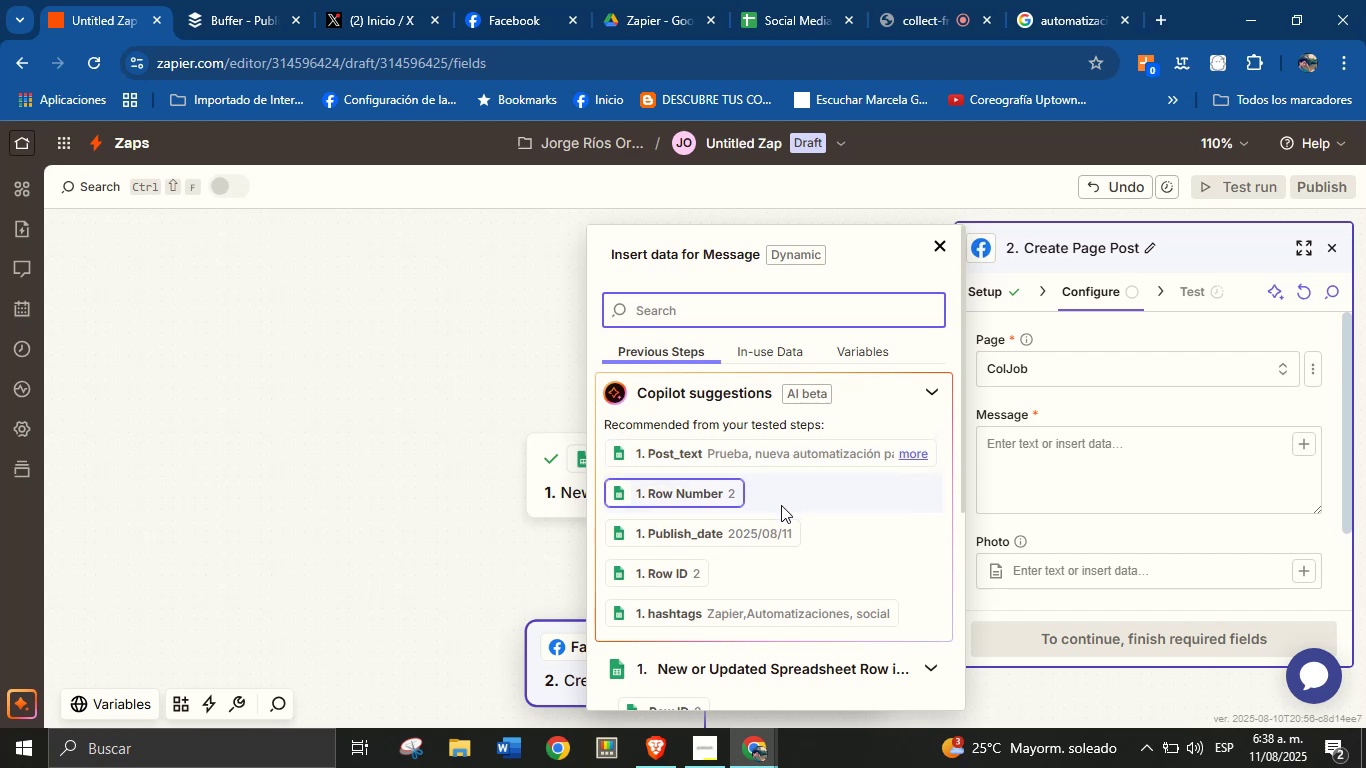 
wait(5.01)
 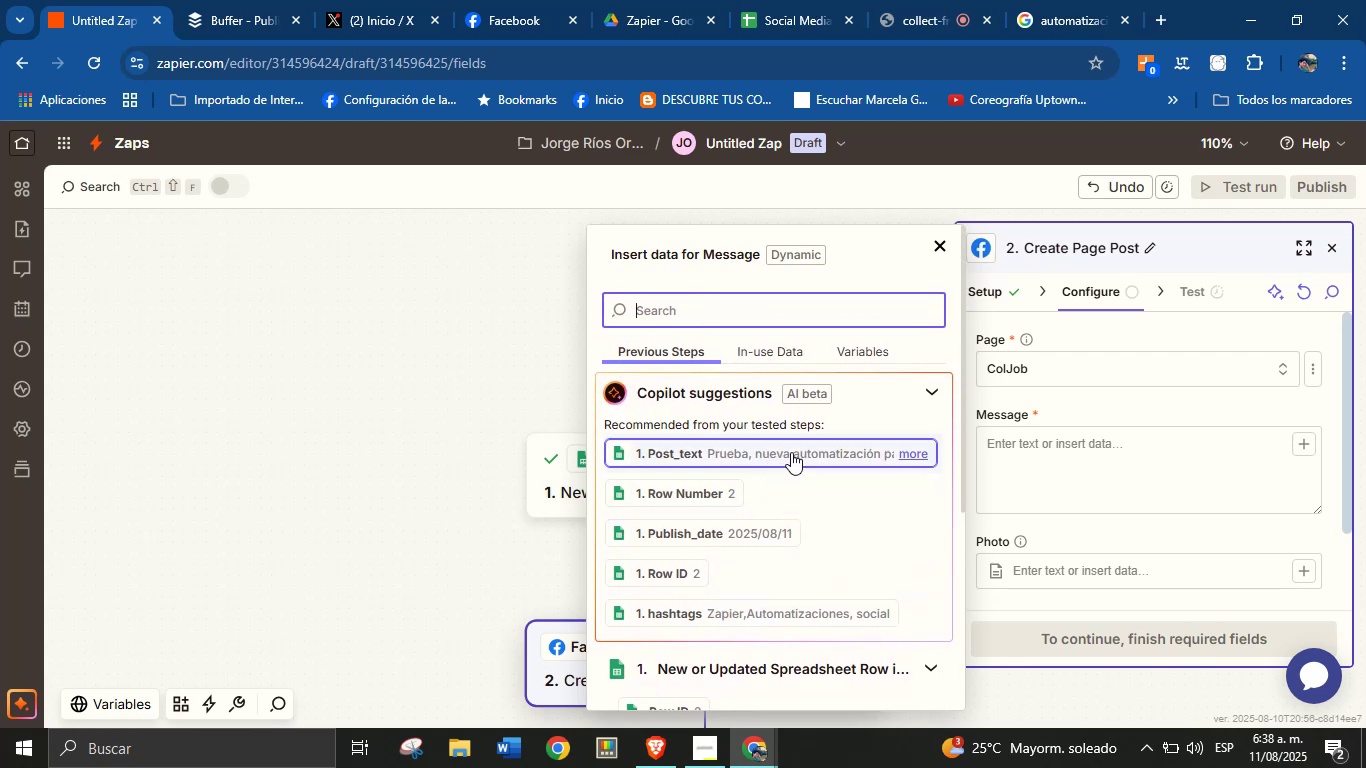 
scroll: coordinate [775, 493], scroll_direction: down, amount: 4.0
 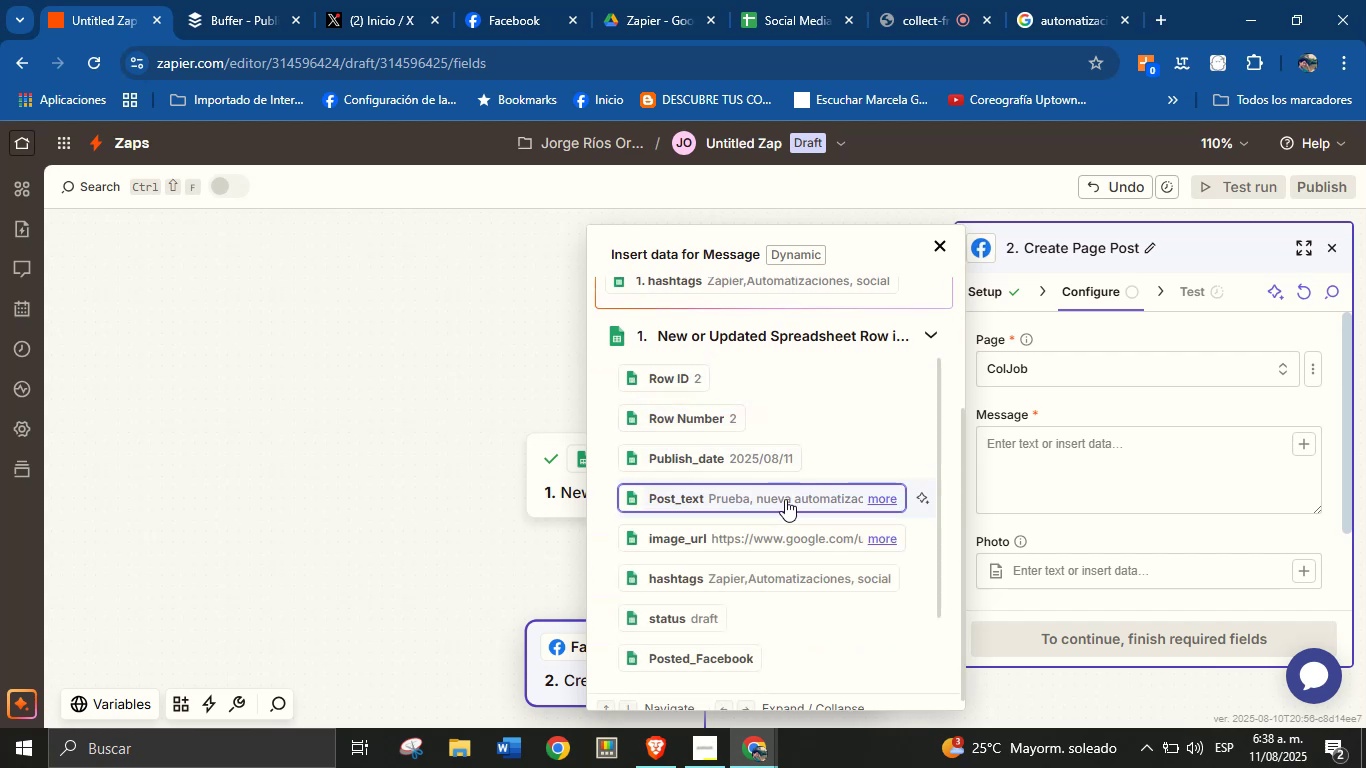 
wait(6.35)
 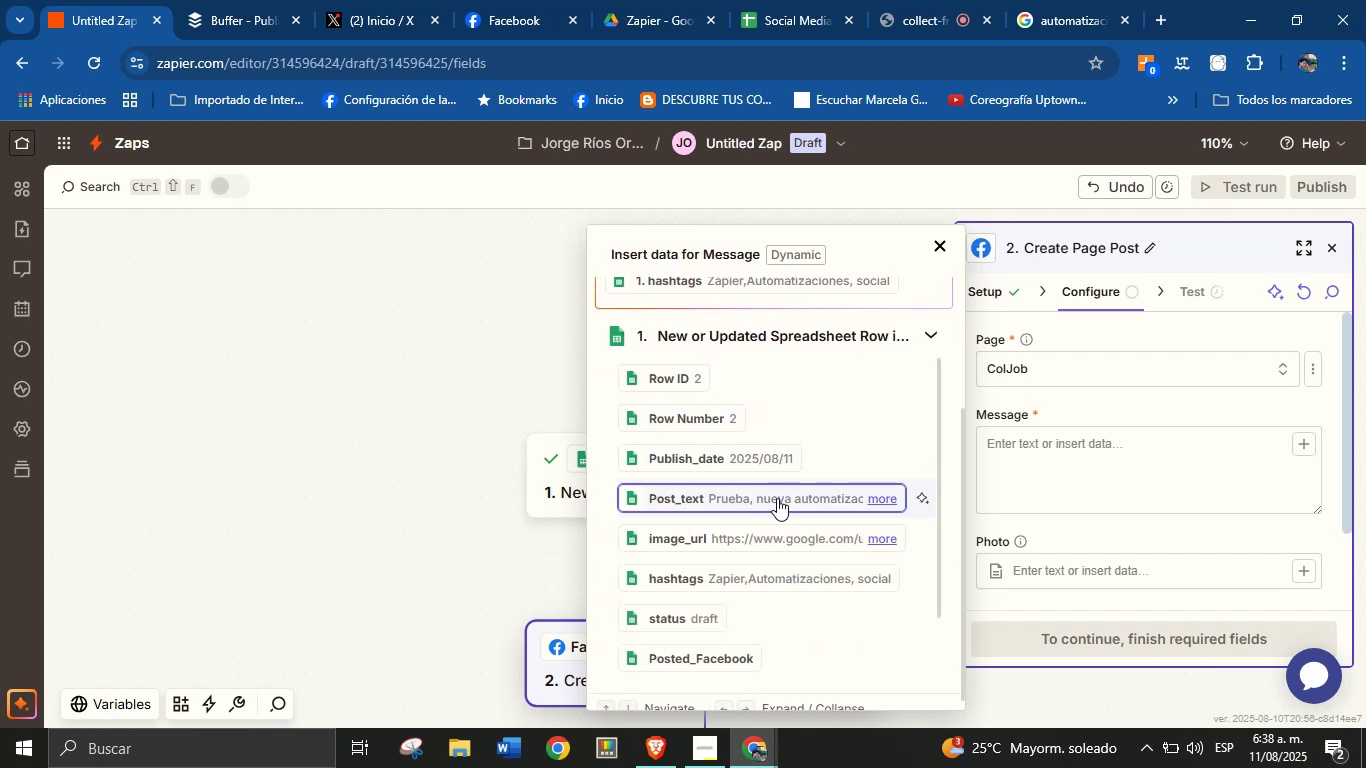 
left_click([786, 498])
 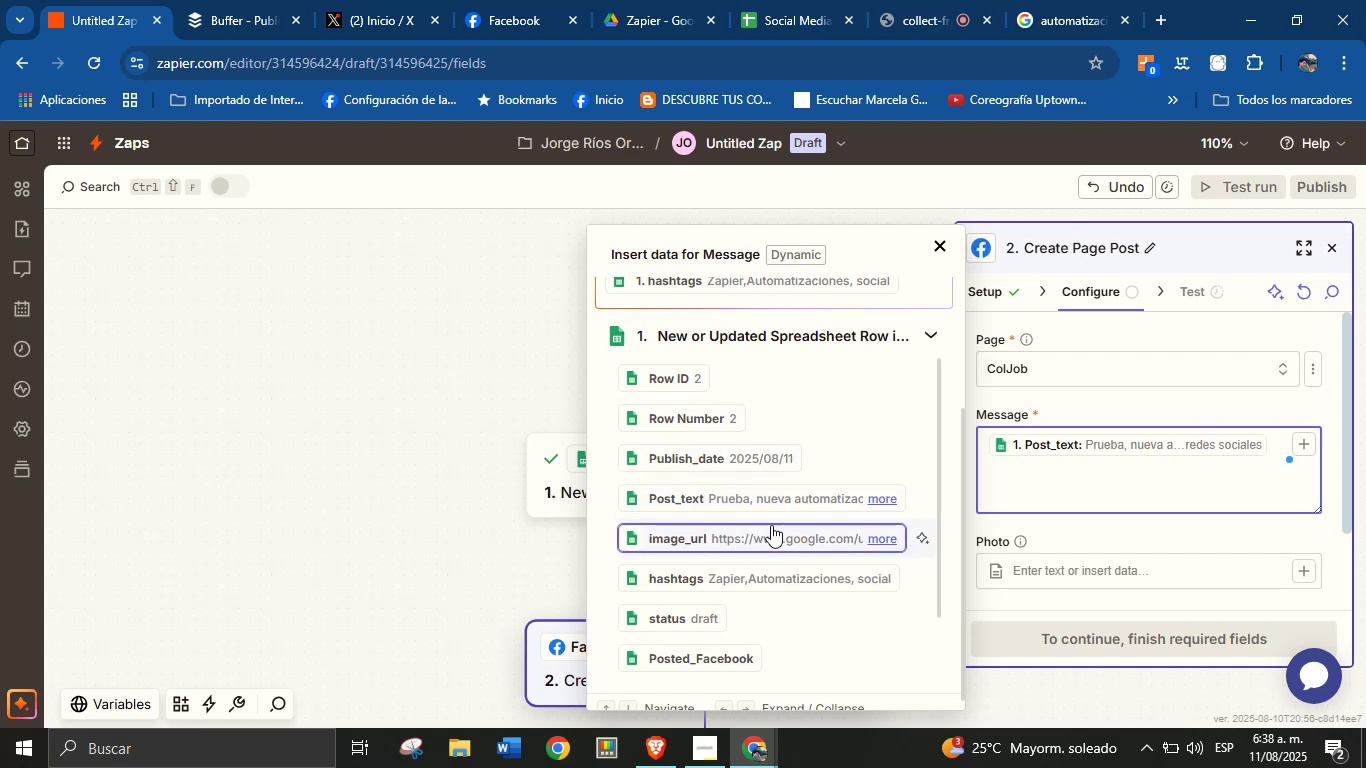 
scroll: coordinate [793, 496], scroll_direction: down, amount: 5.0
 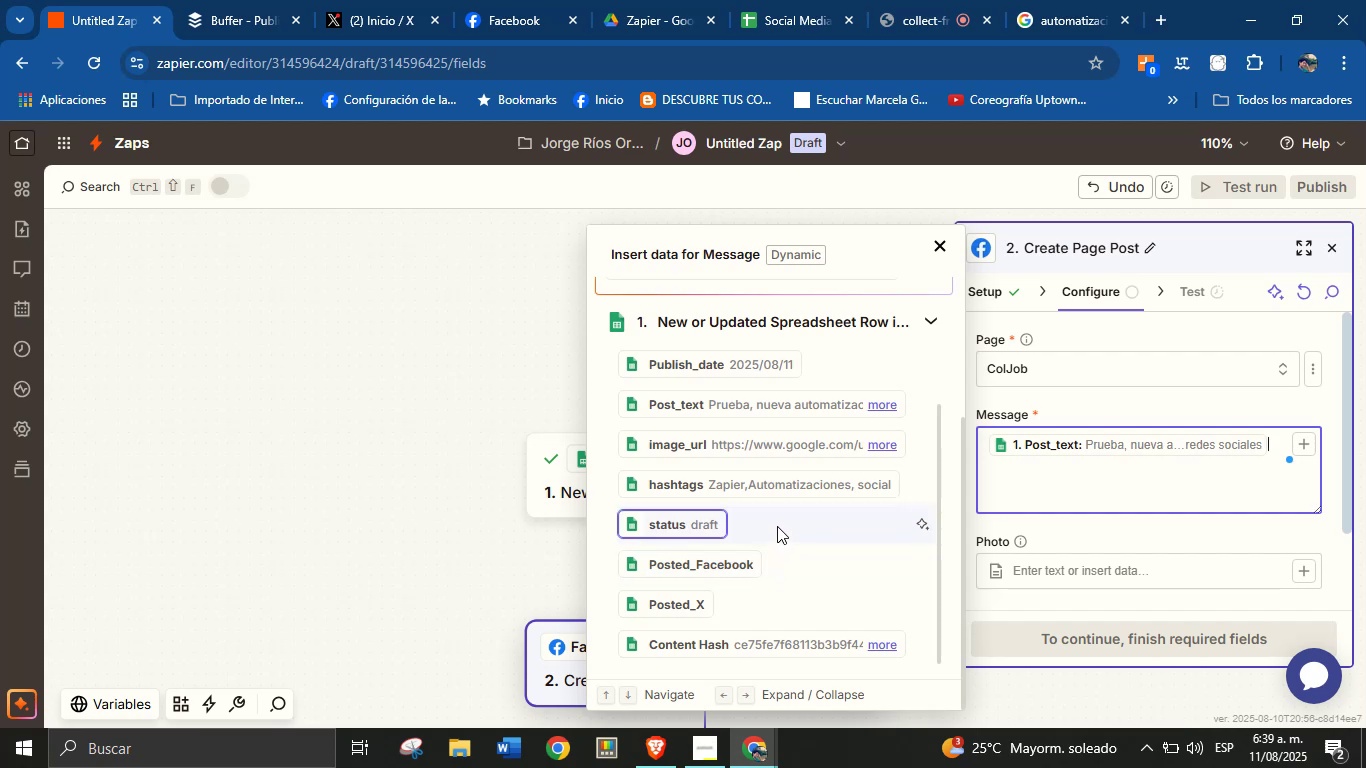 
left_click([764, 0])
 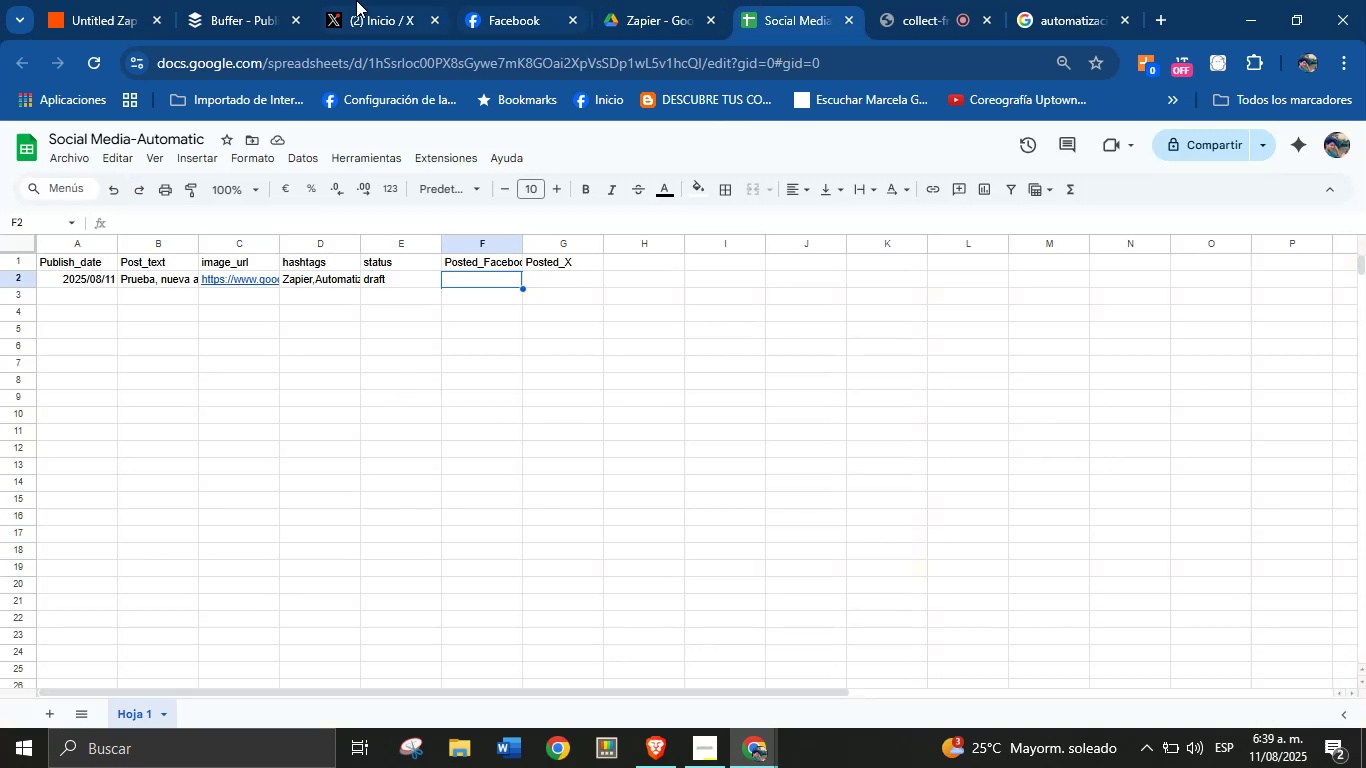 
left_click([124, 0])
 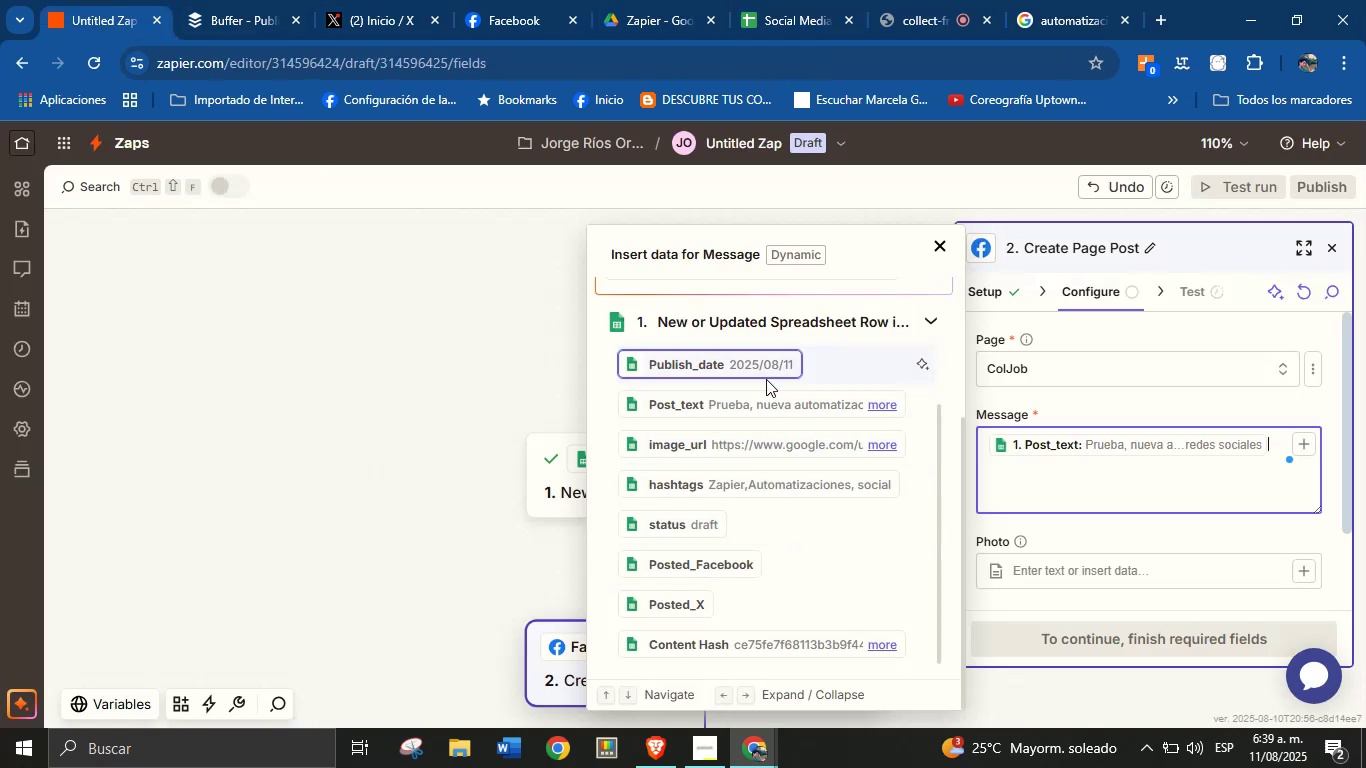 
left_click([707, 491])
 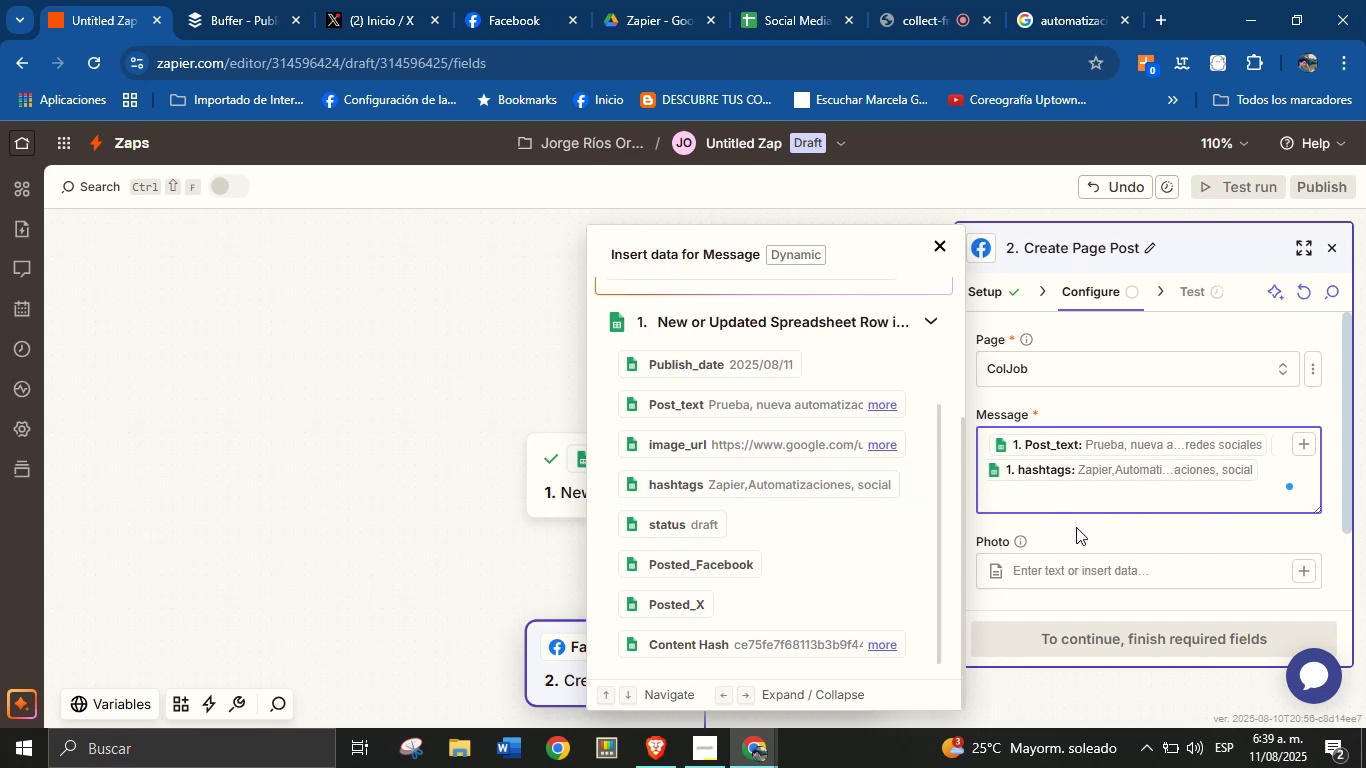 
left_click([1076, 527])
 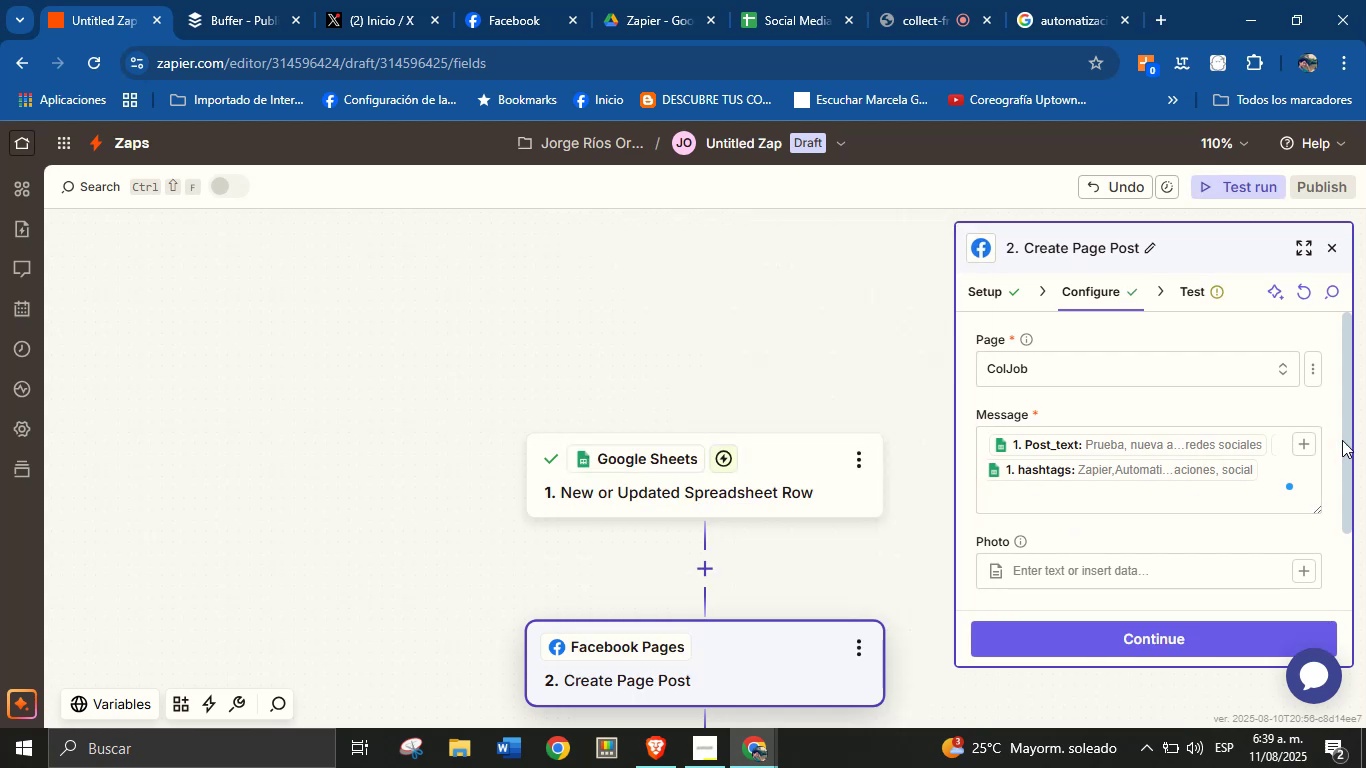 
left_click([1300, 445])
 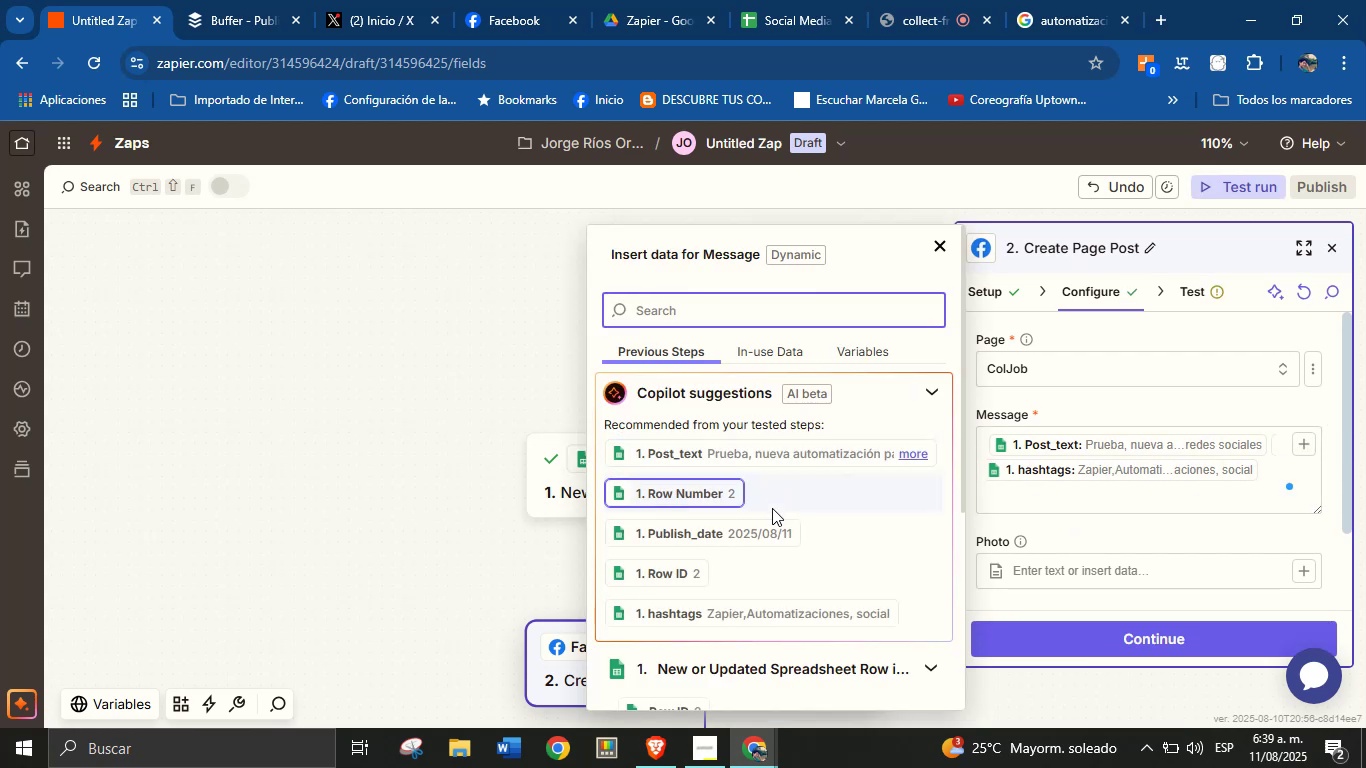 
scroll: coordinate [783, 572], scroll_direction: down, amount: 1.0
 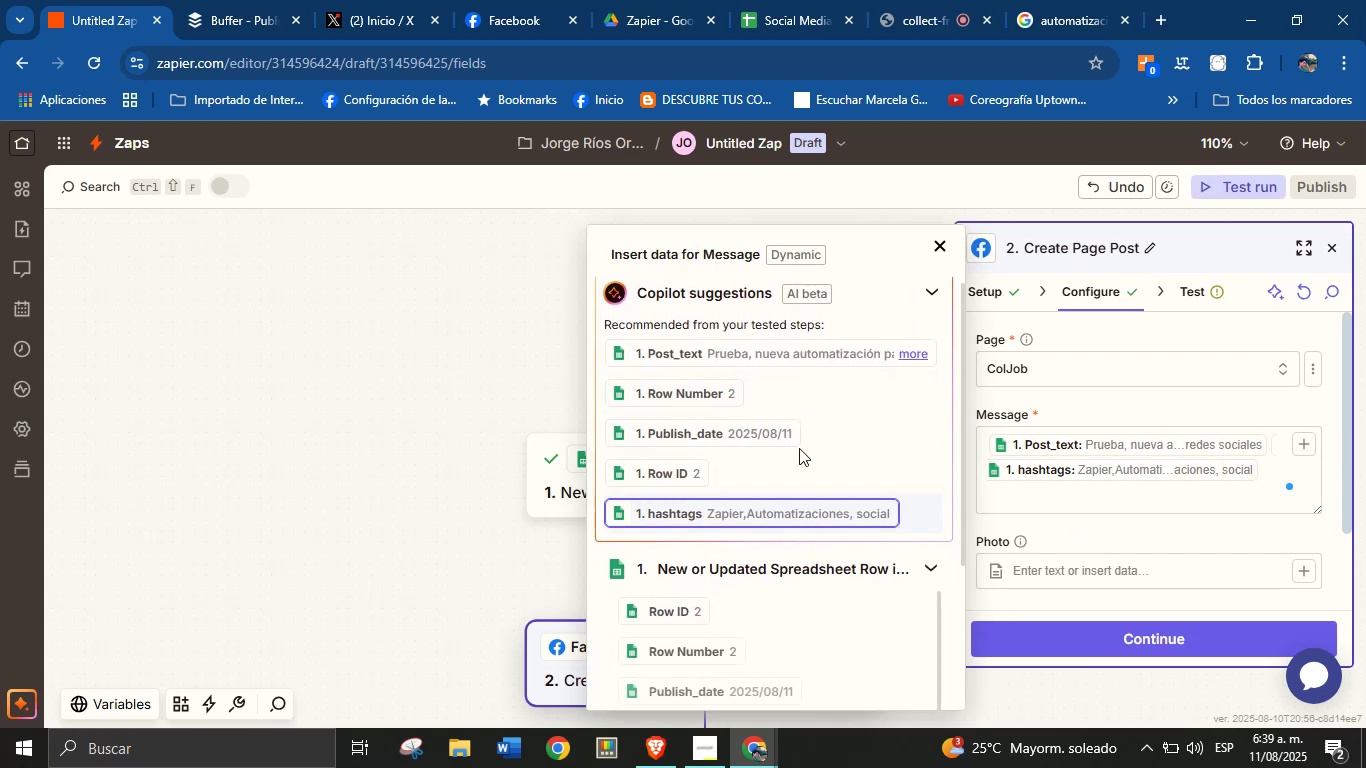 
scroll: coordinate [794, 398], scroll_direction: up, amount: 1.0
 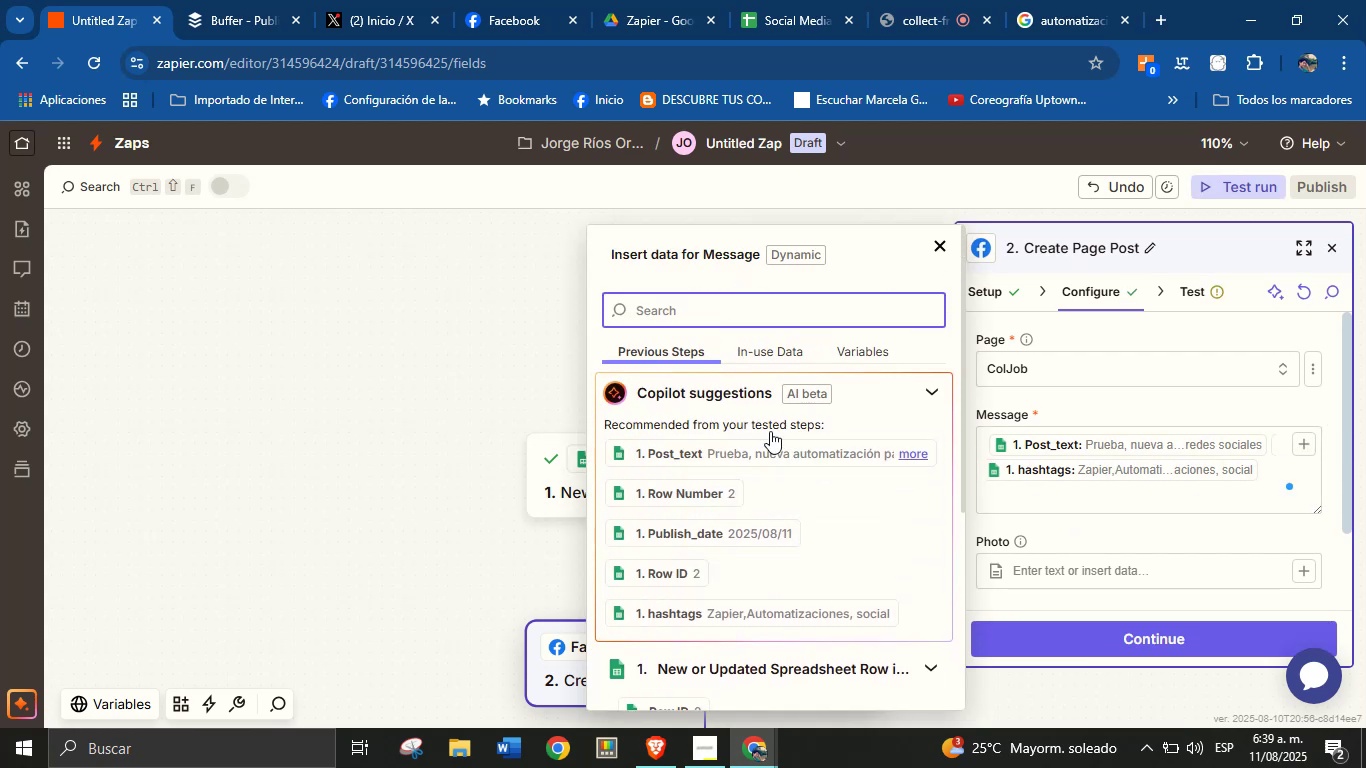 
scroll: coordinate [739, 508], scroll_direction: down, amount: 3.0
 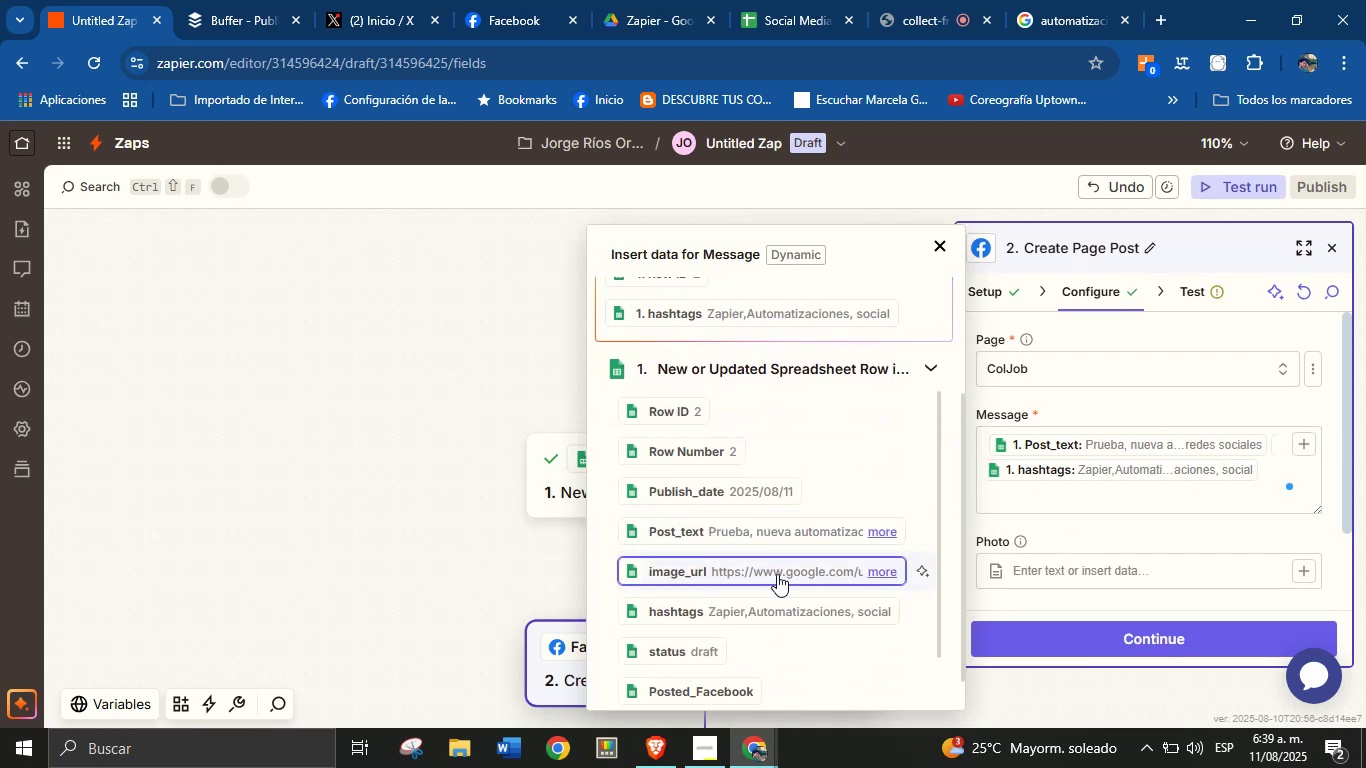 
scroll: coordinate [777, 574], scroll_direction: up, amount: 2.0
 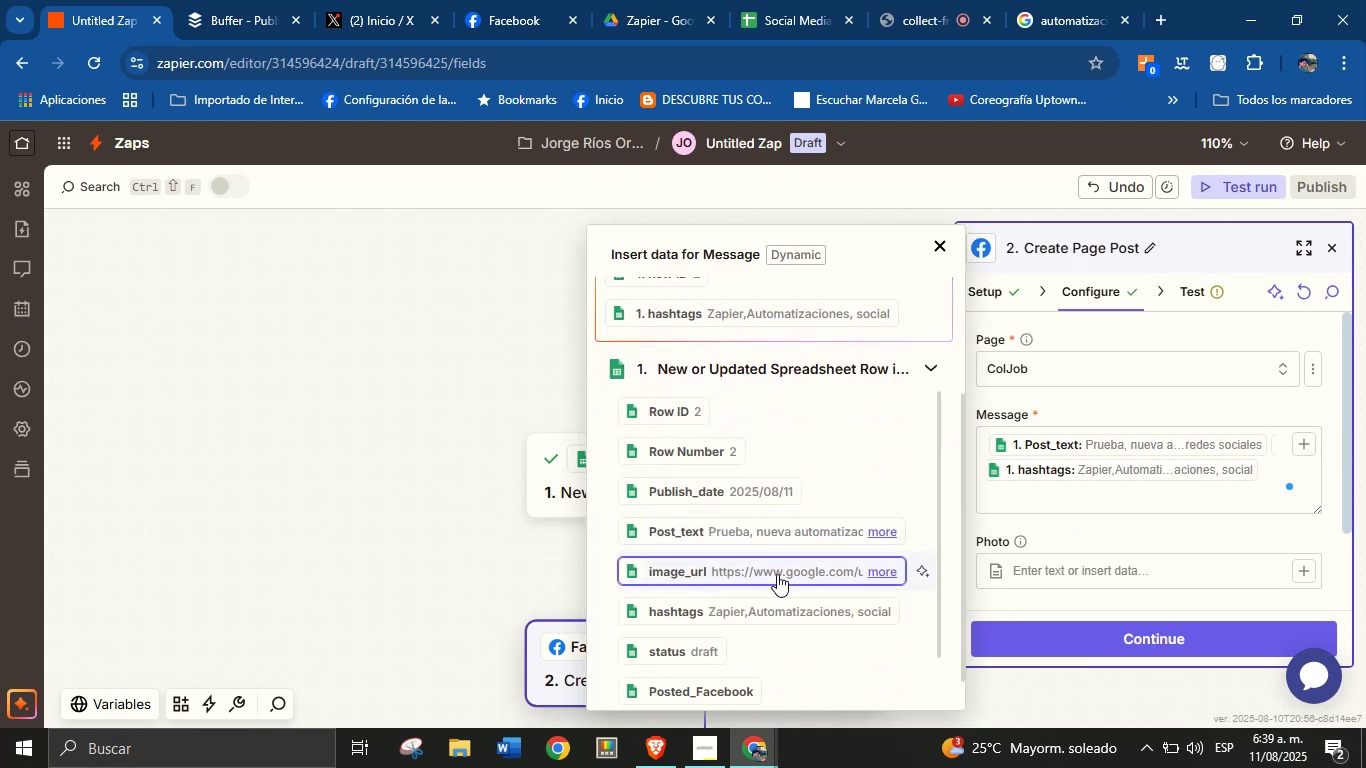 
left_click([777, 574])
 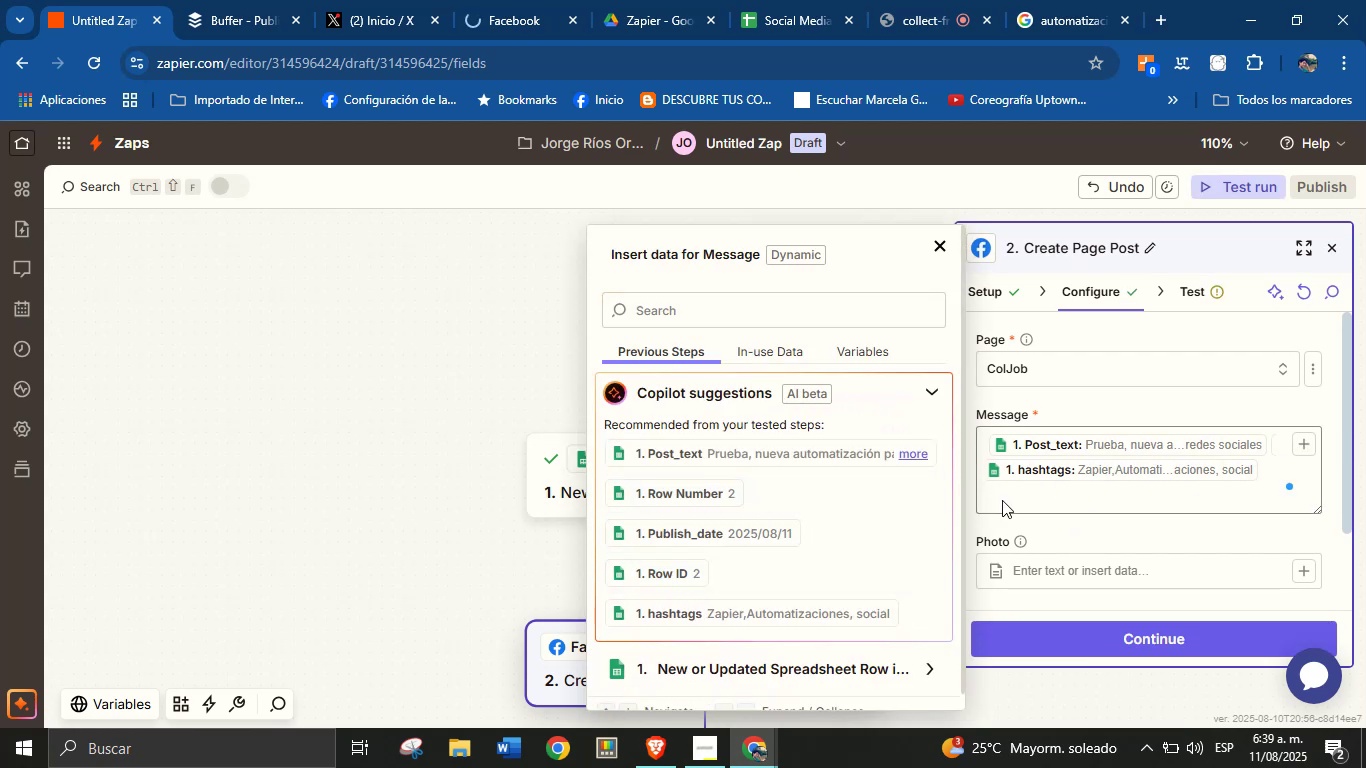 
scroll: coordinate [840, 513], scroll_direction: down, amount: 2.0
 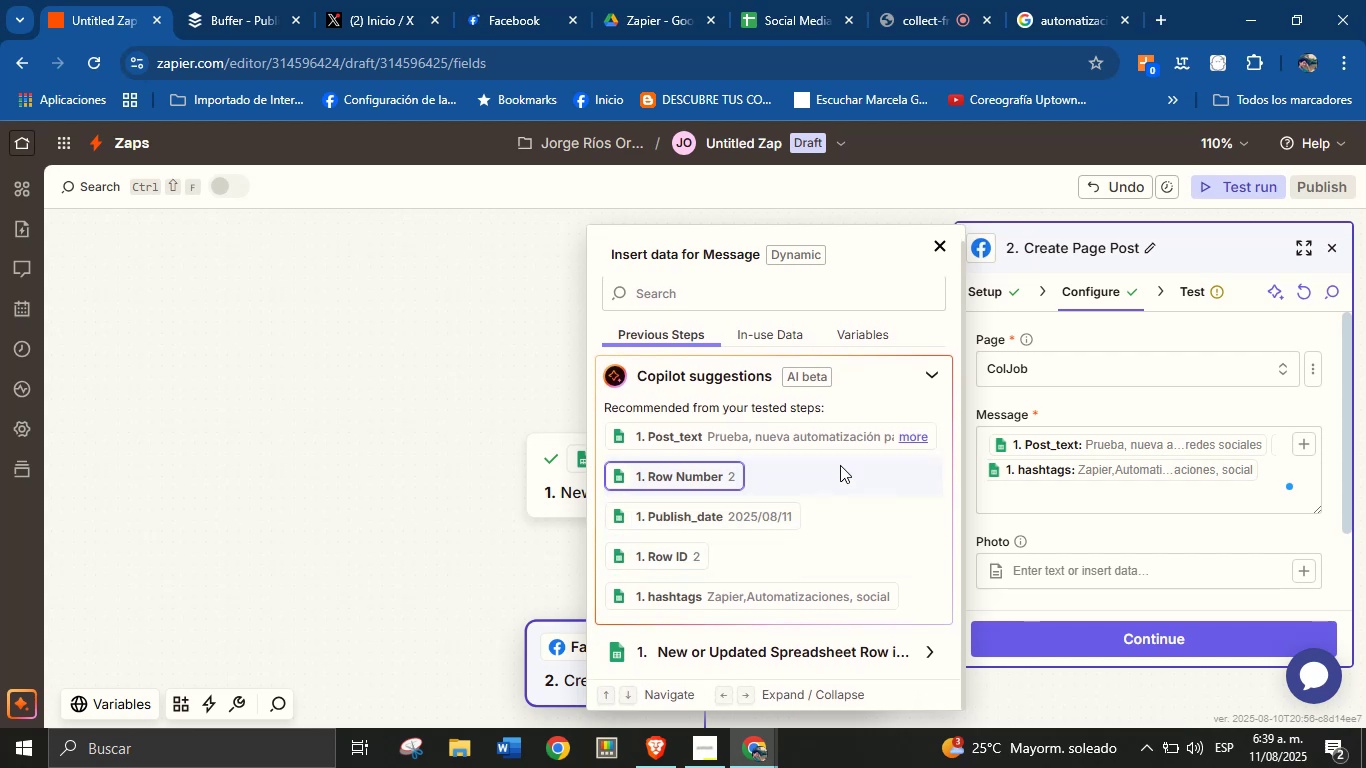 
mouse_move([1220, 474])
 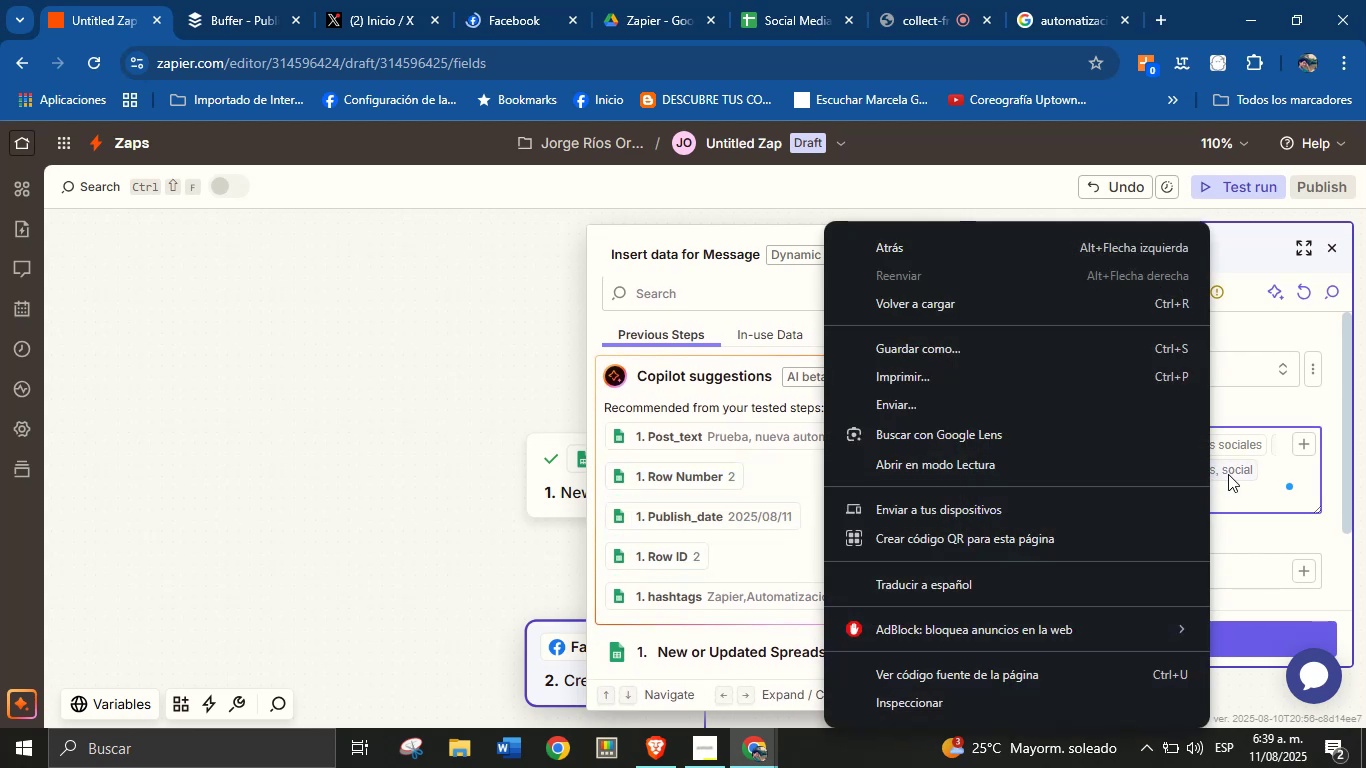 
left_click([1228, 474])
 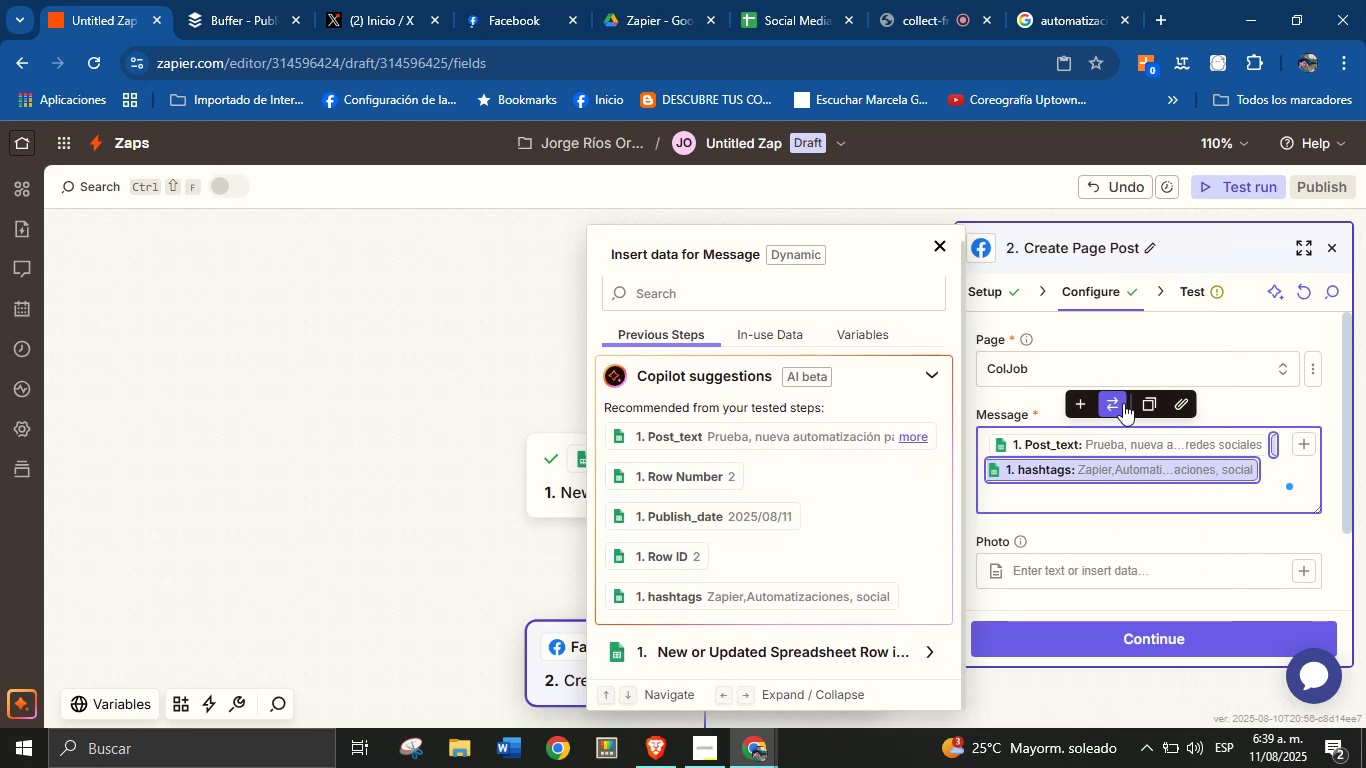 
mouse_move([1142, 407])
 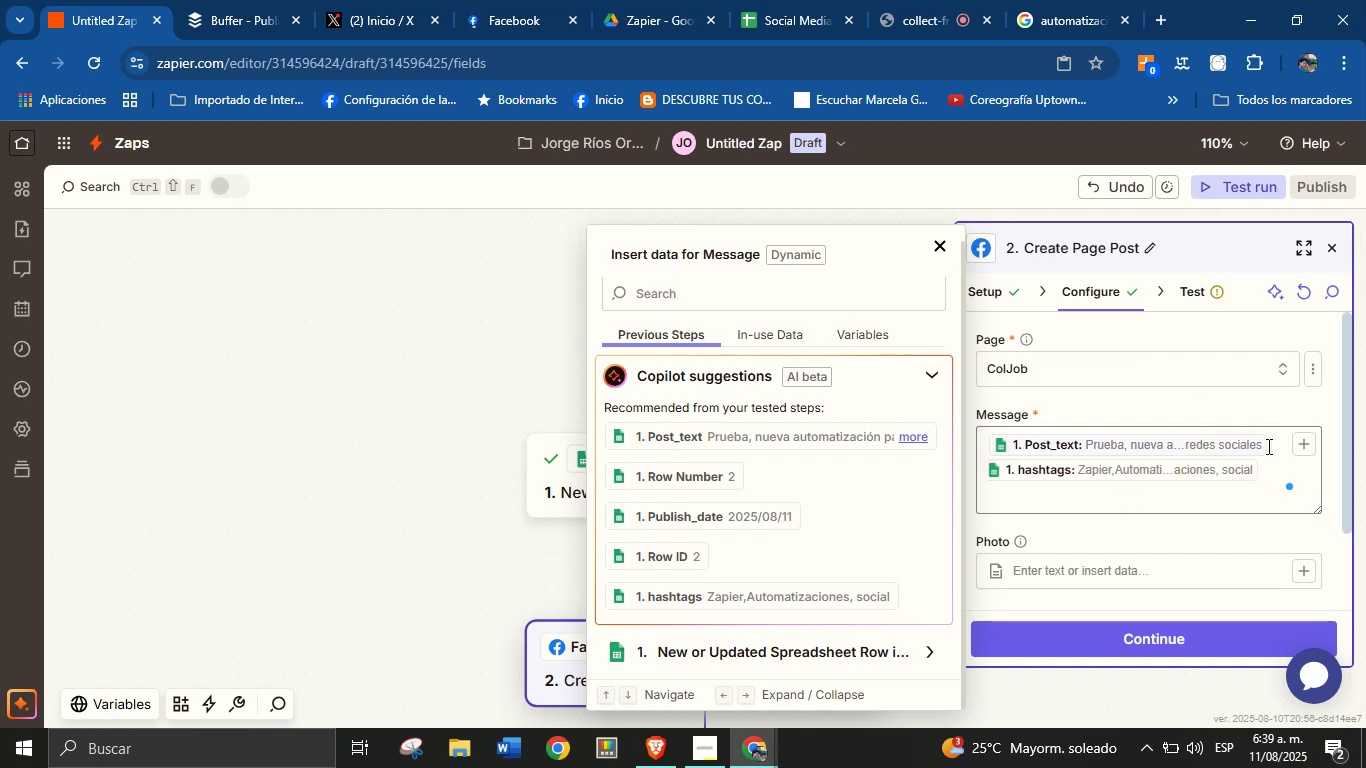 
wait(5.89)
 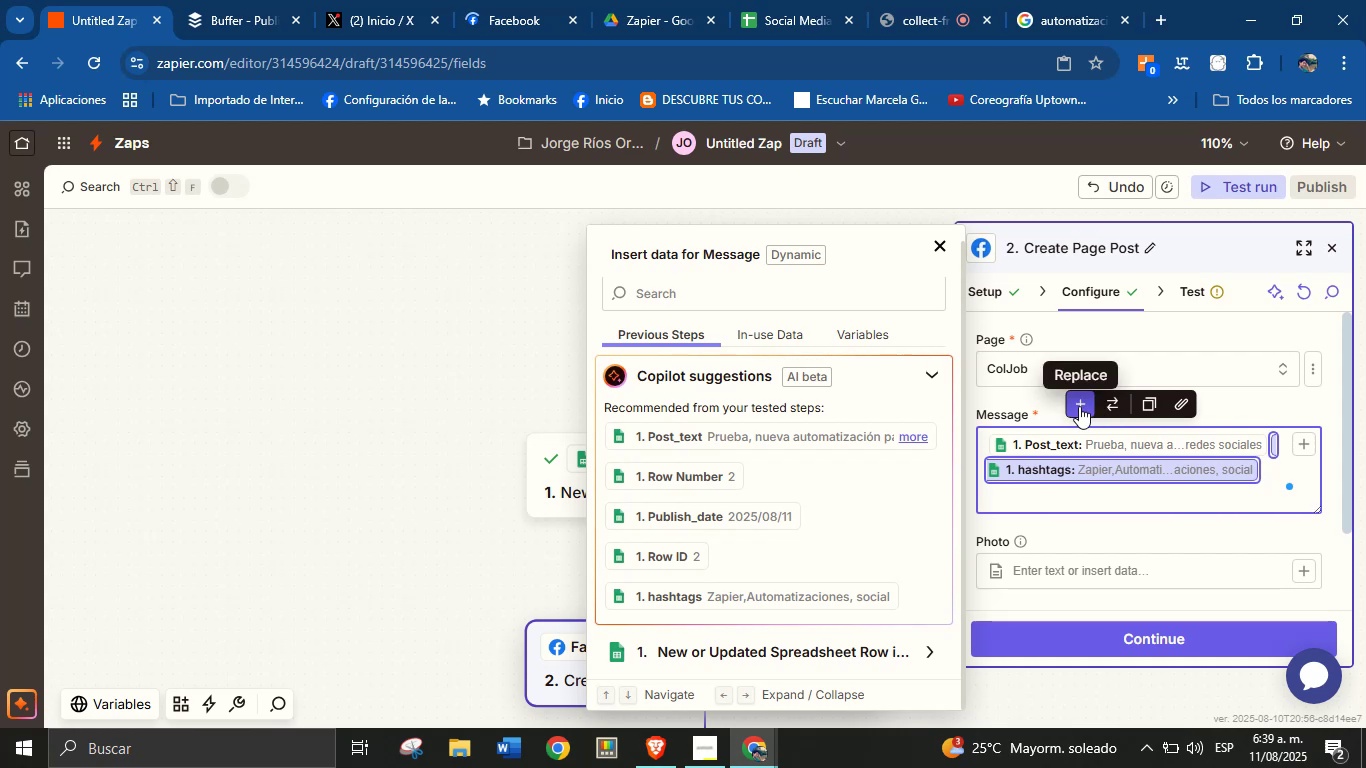 
left_click_drag(start_coordinate=[1197, 480], to_coordinate=[1165, 484])
 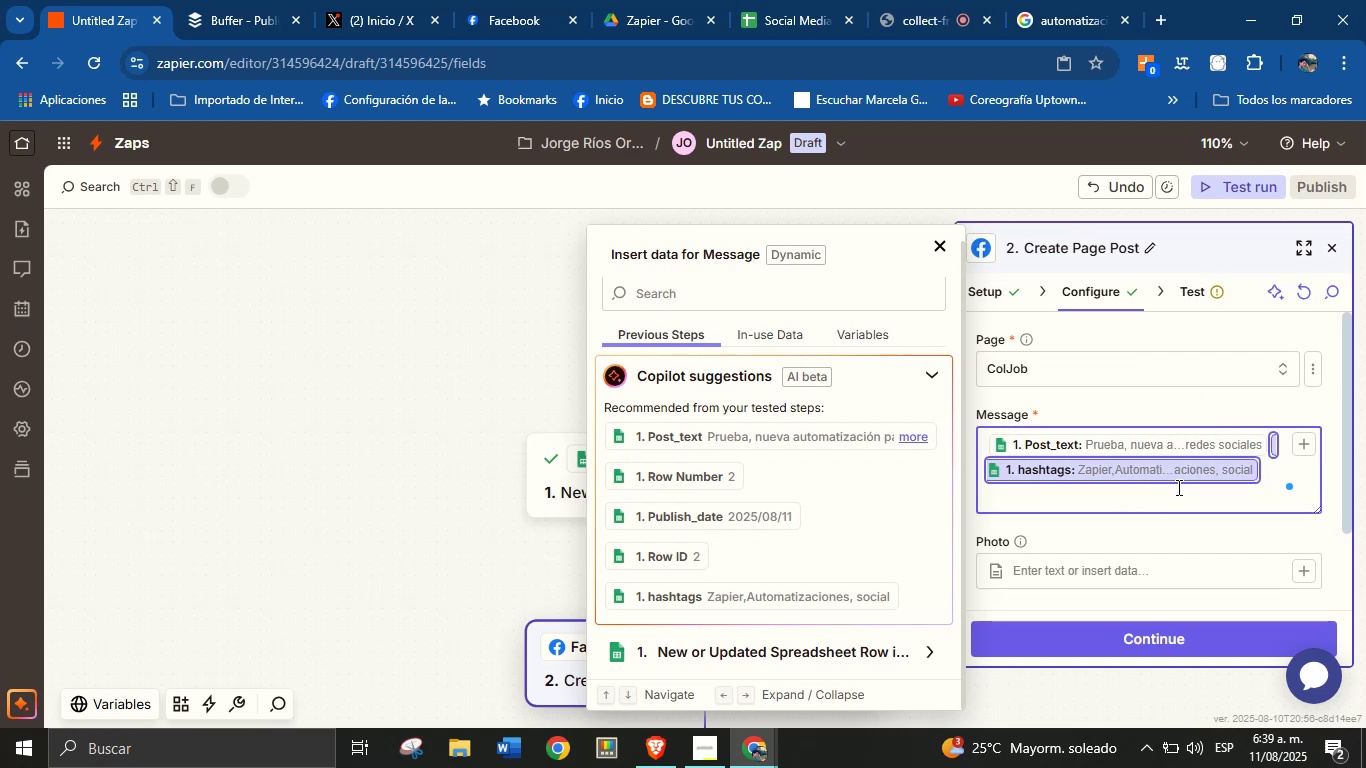 
left_click([1189, 487])
 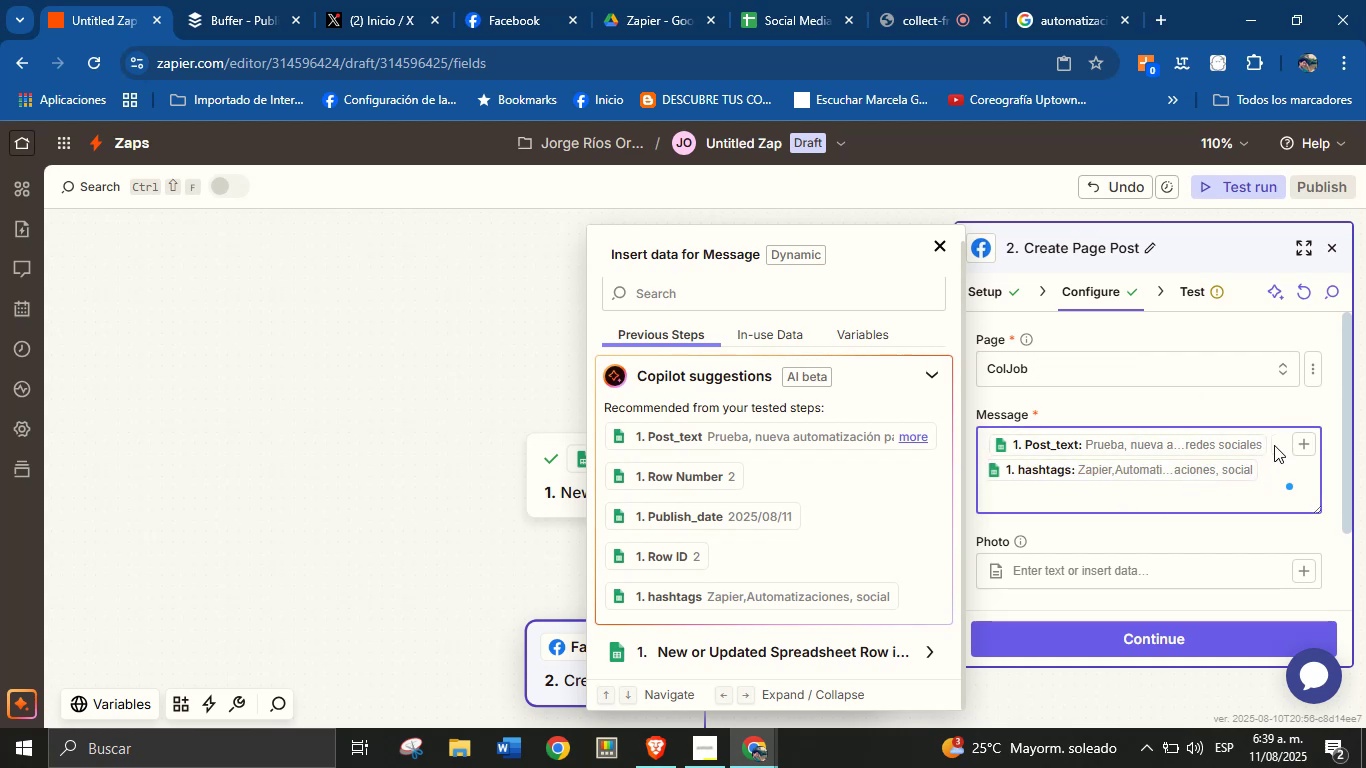 
left_click([1272, 446])
 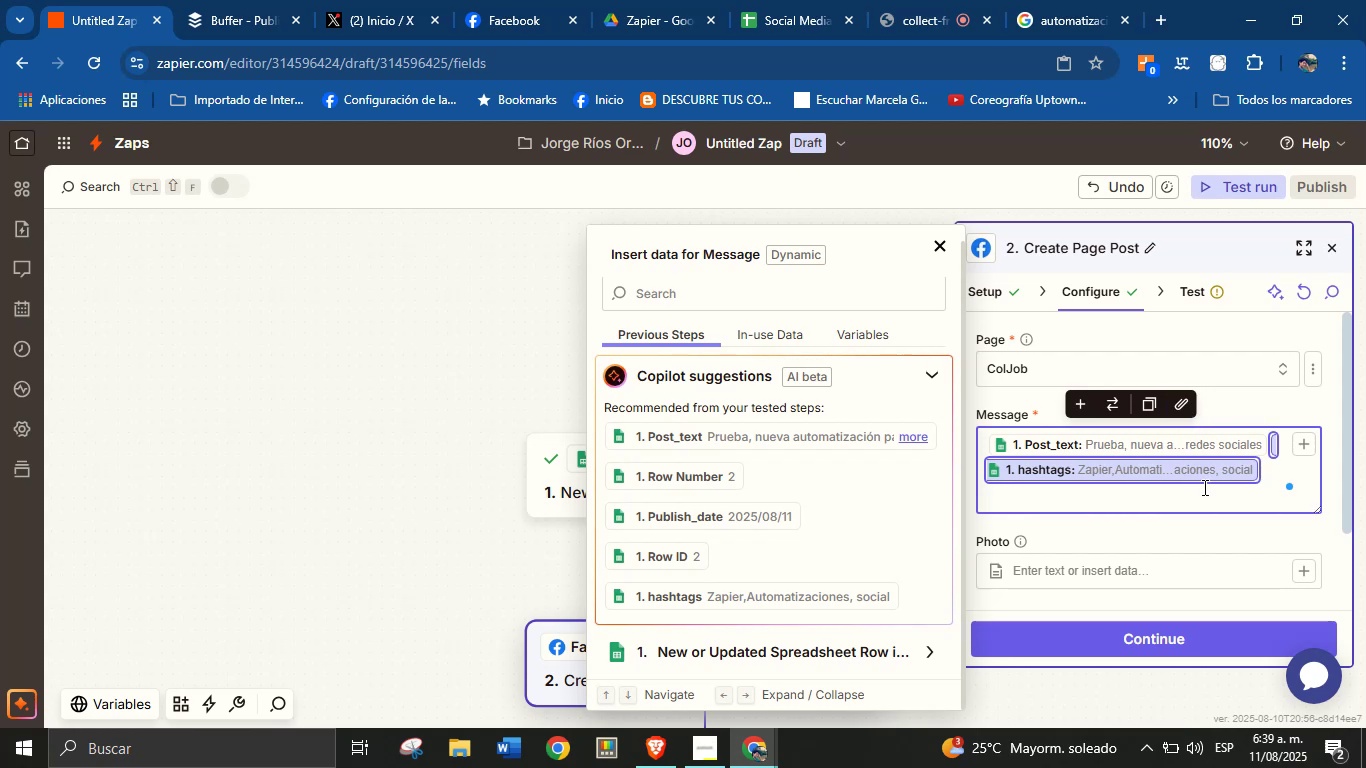 
key(Equal)
 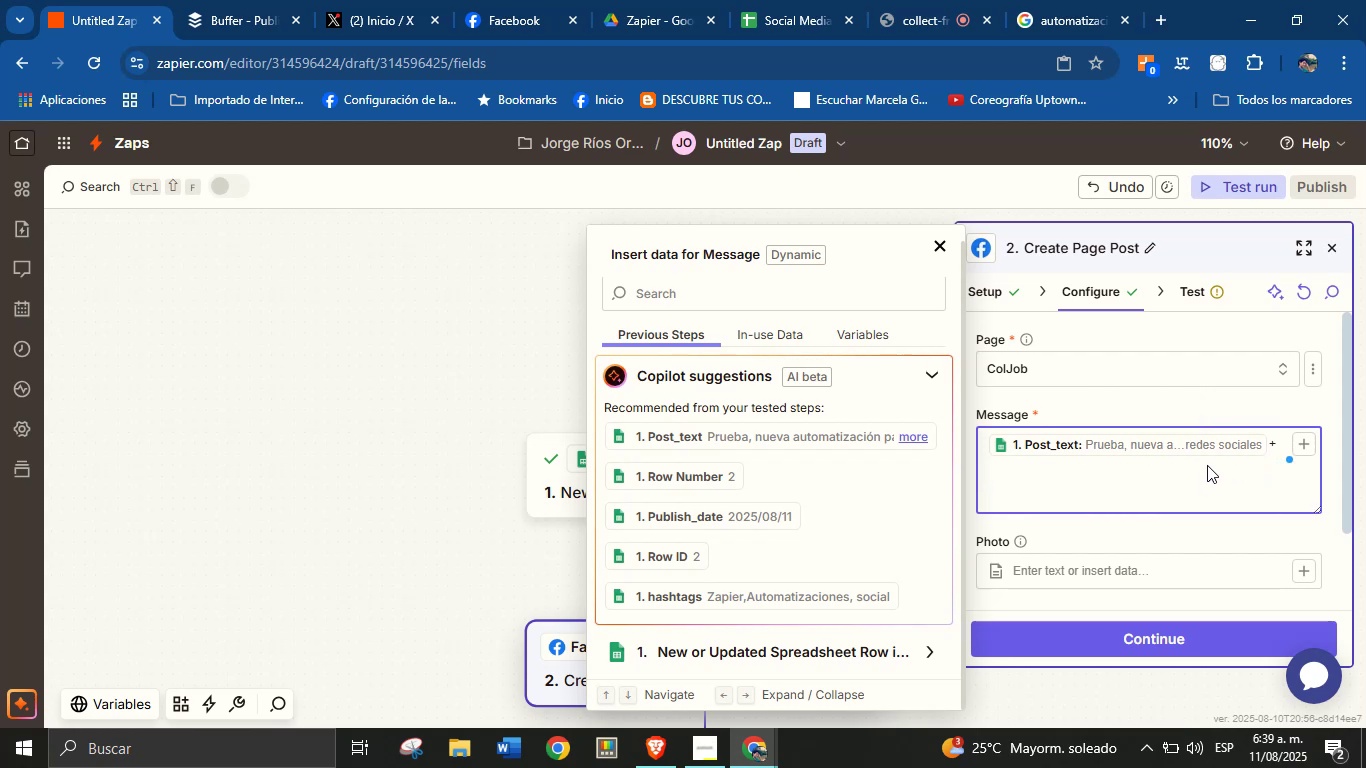 
key(Backspace)
 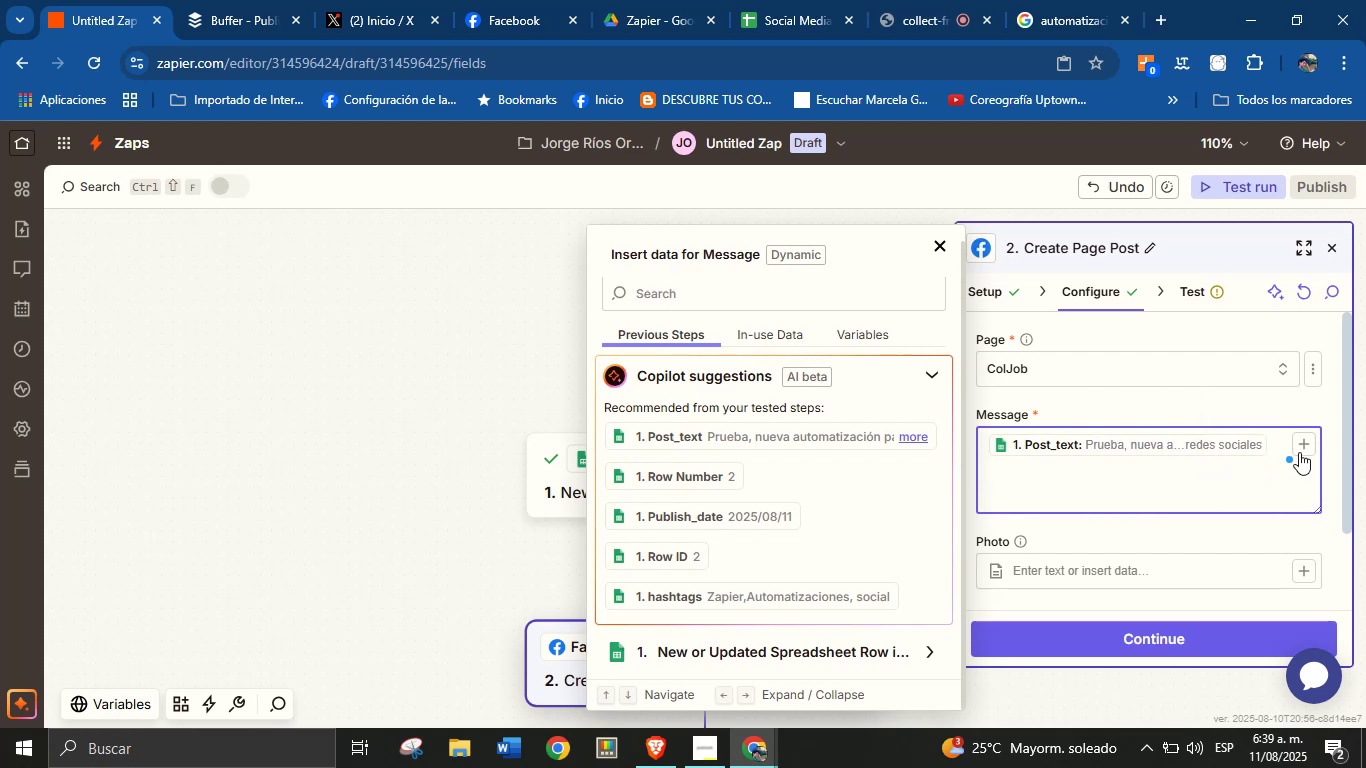 
scroll: coordinate [768, 515], scroll_direction: down, amount: 8.0
 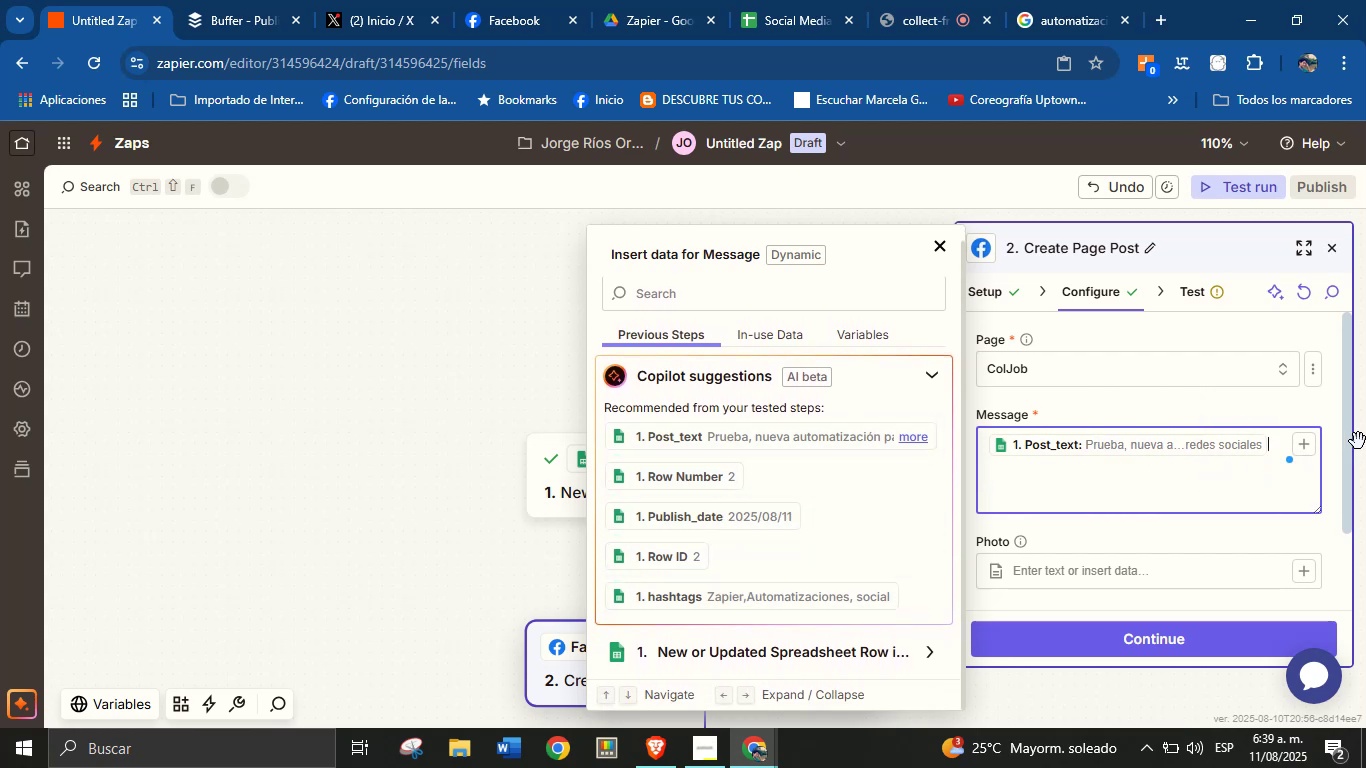 
left_click([1301, 447])
 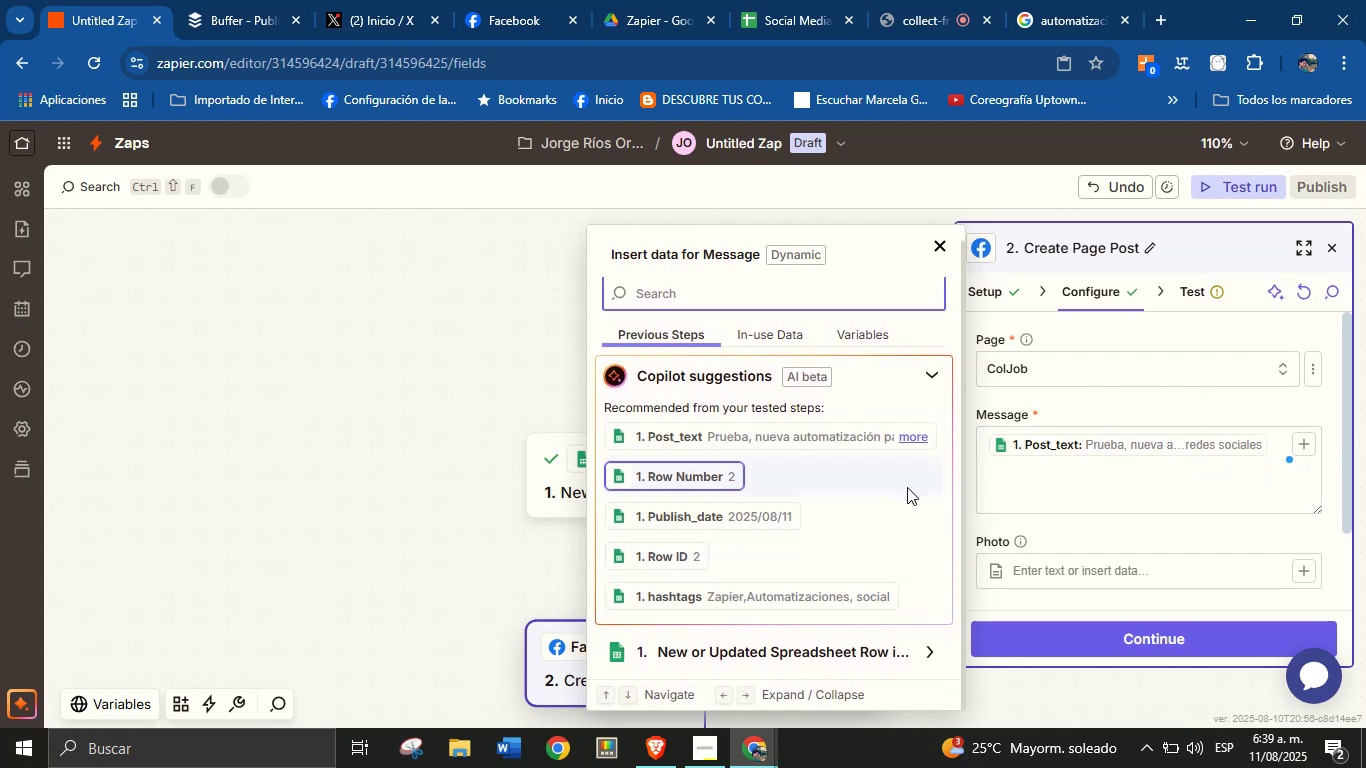 
scroll: coordinate [812, 657], scroll_direction: down, amount: 6.0
 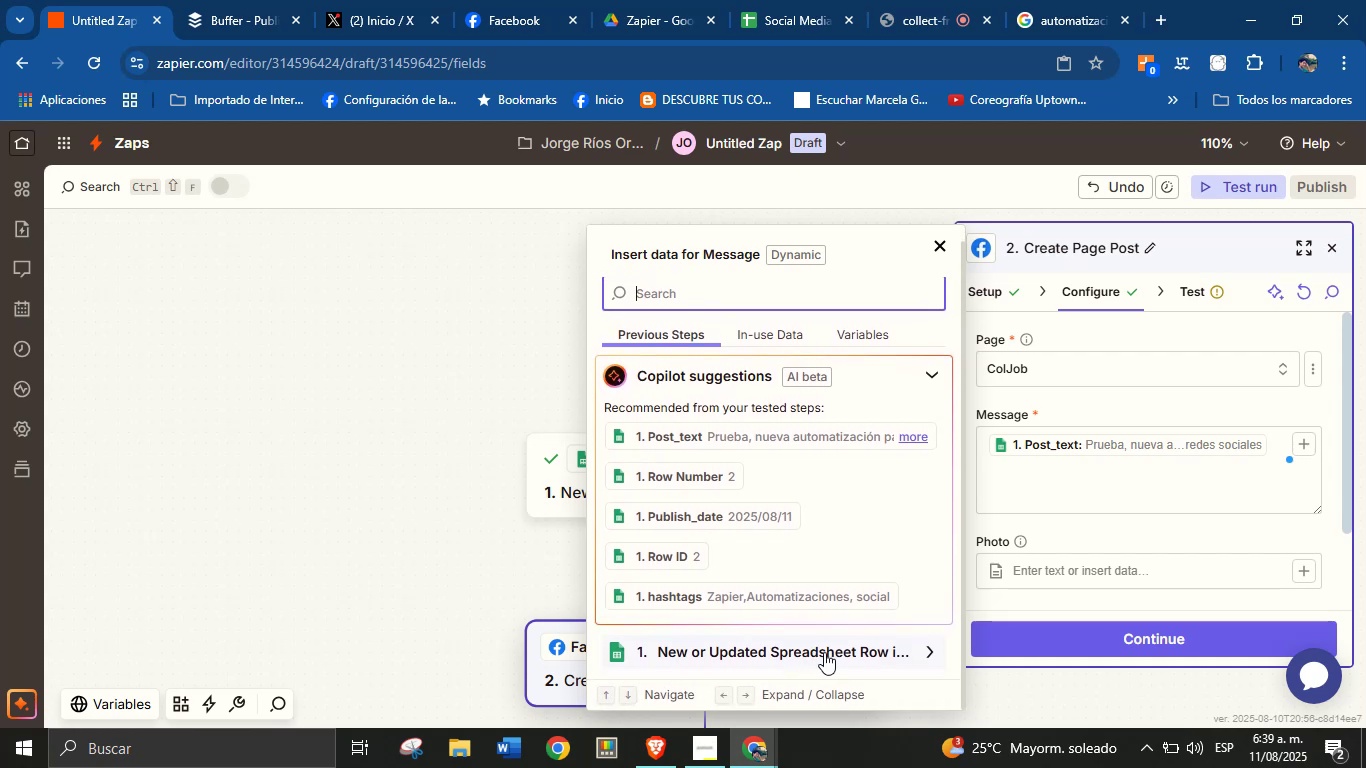 
left_click([836, 647])
 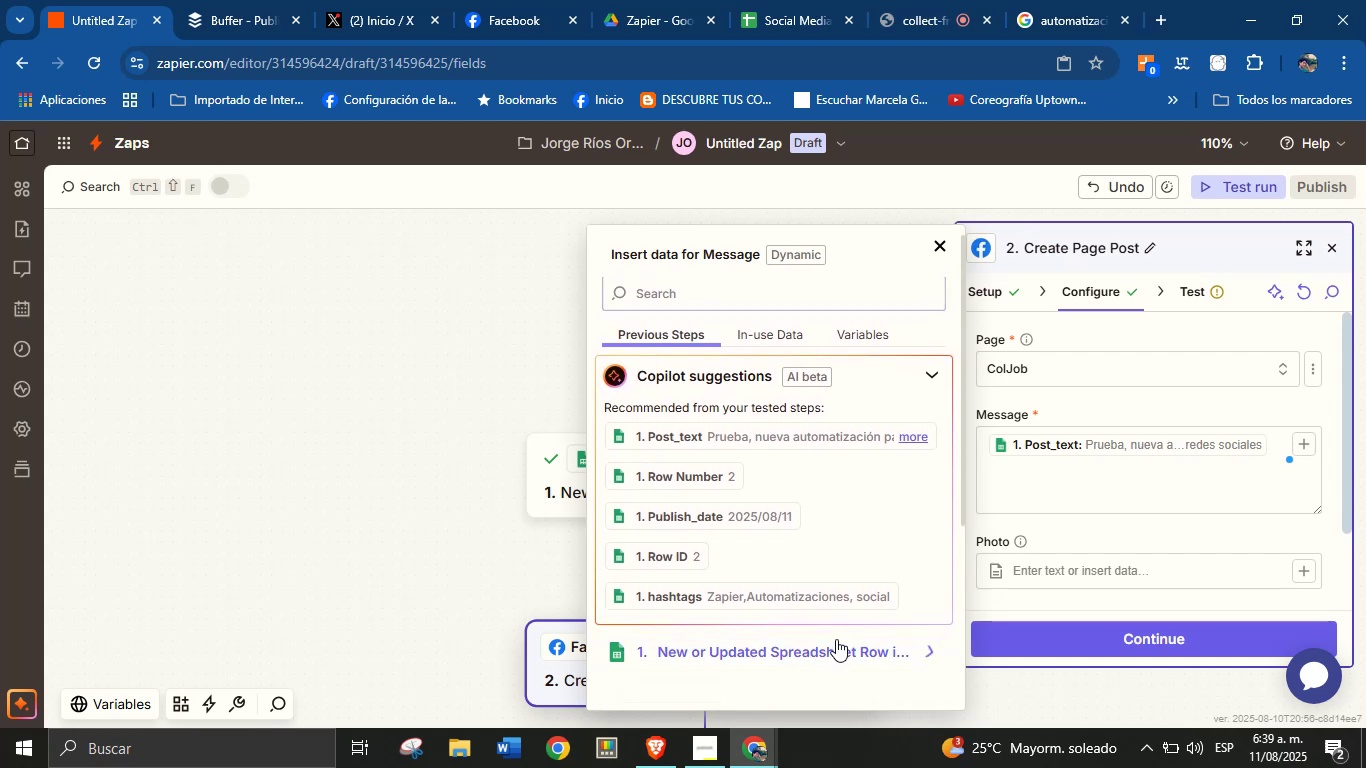 
scroll: coordinate [842, 609], scroll_direction: down, amount: 4.0
 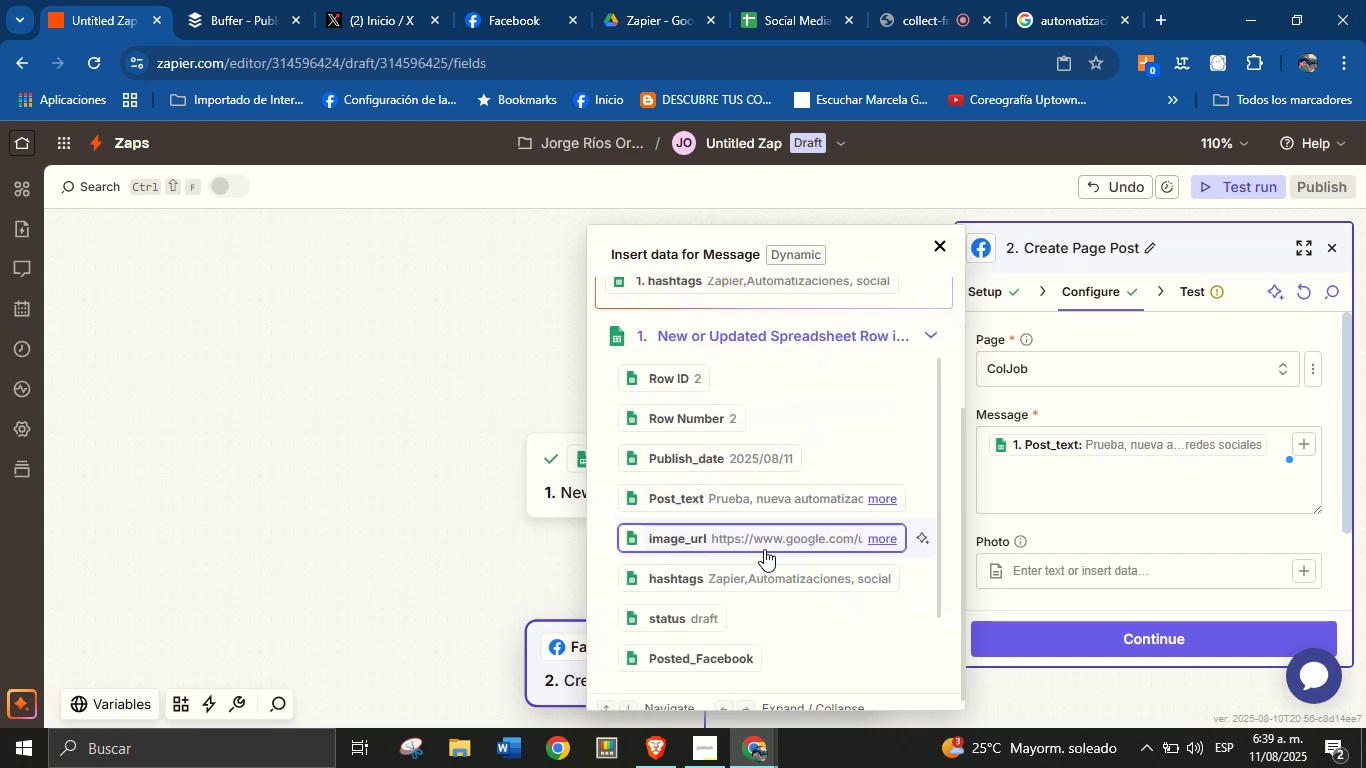 
left_click([764, 540])
 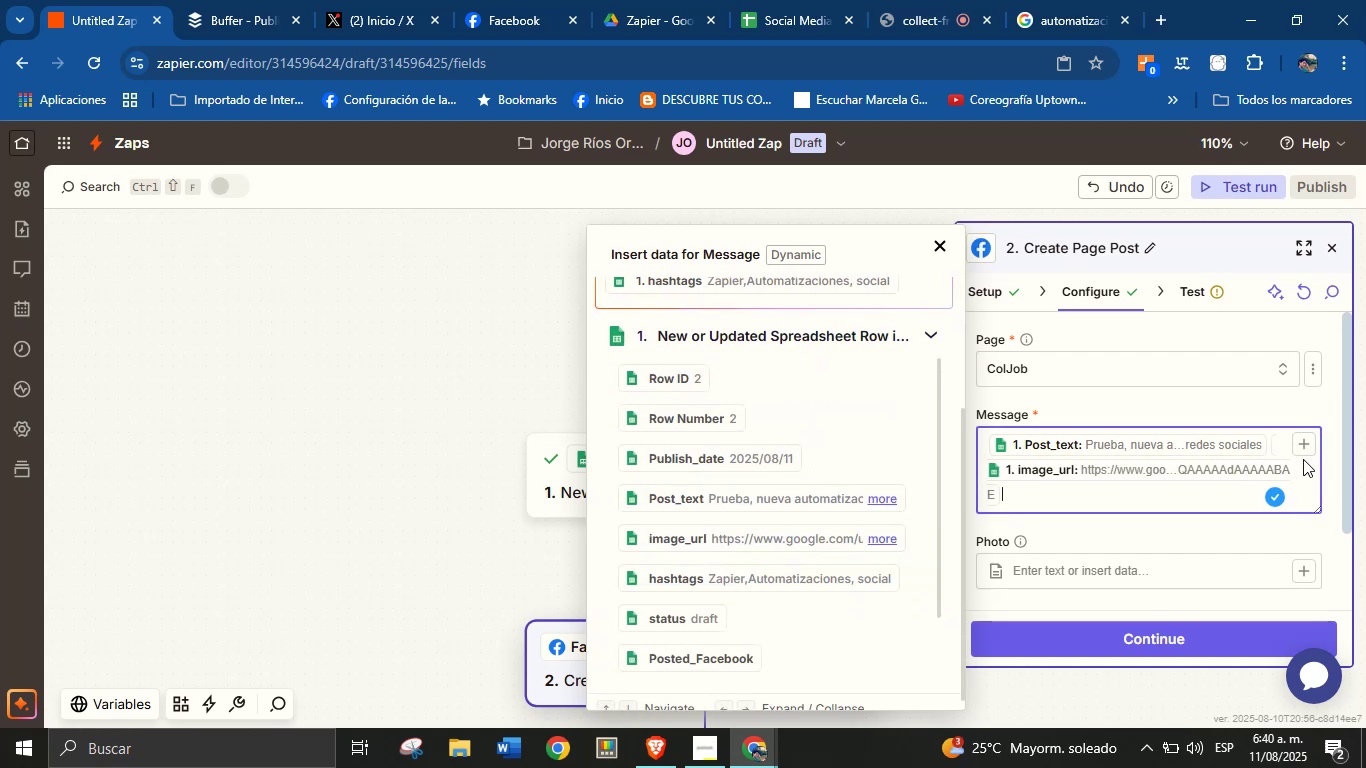 
scroll: coordinate [744, 511], scroll_direction: down, amount: 4.0
 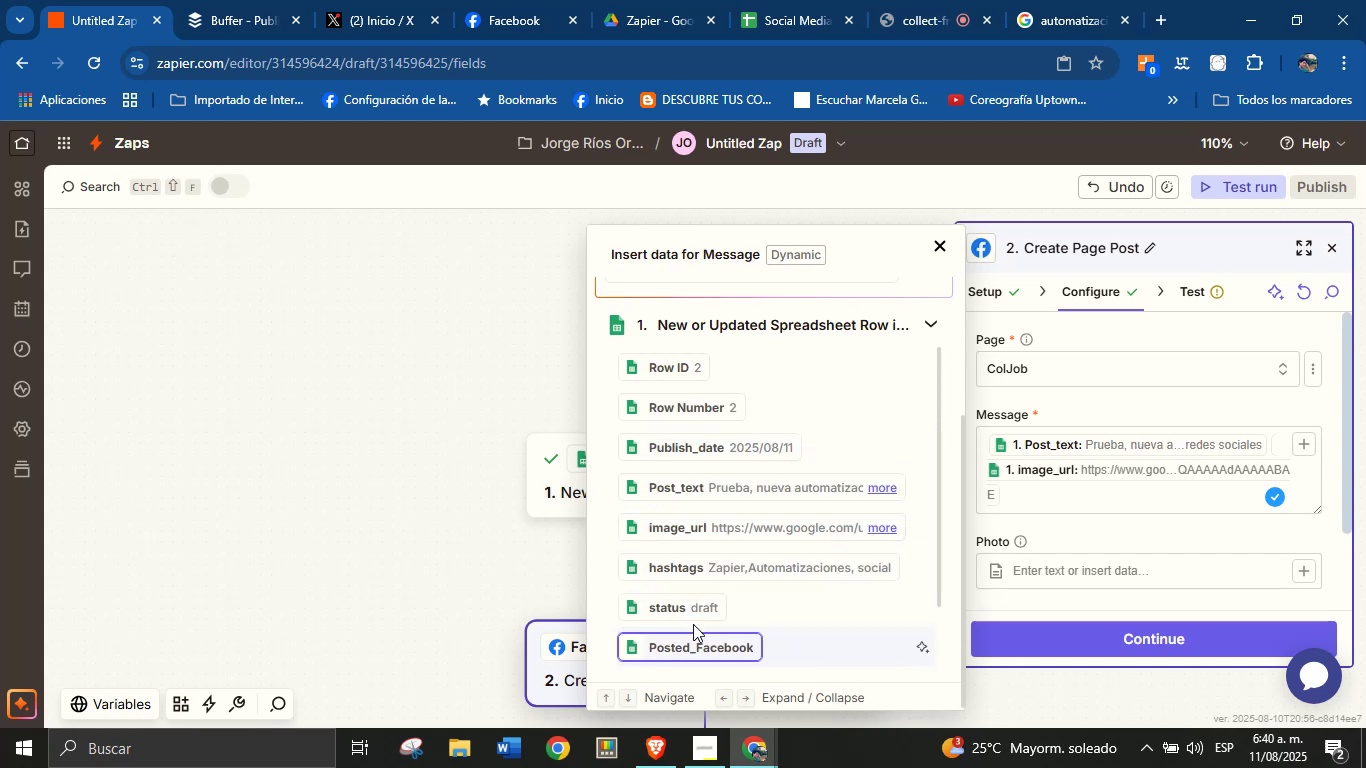 
left_click([711, 563])
 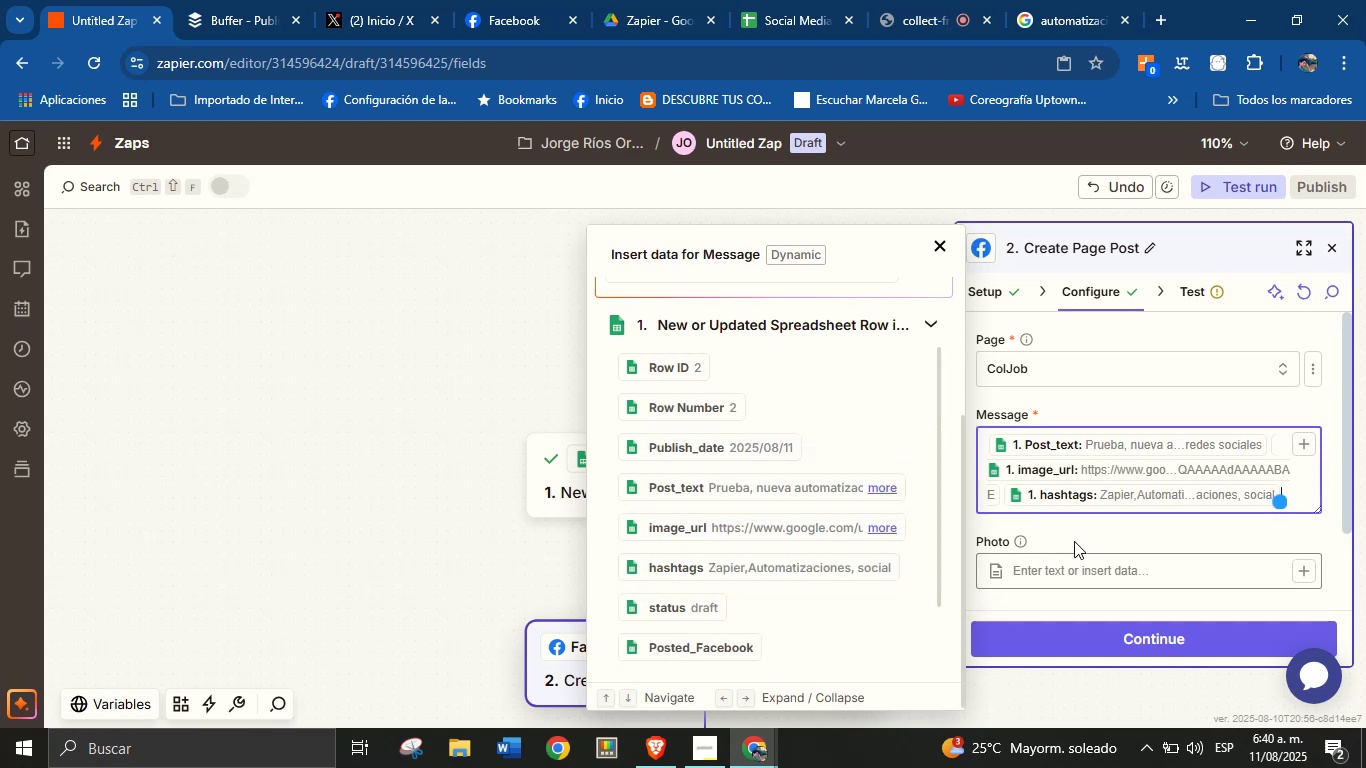 
left_click([1081, 525])
 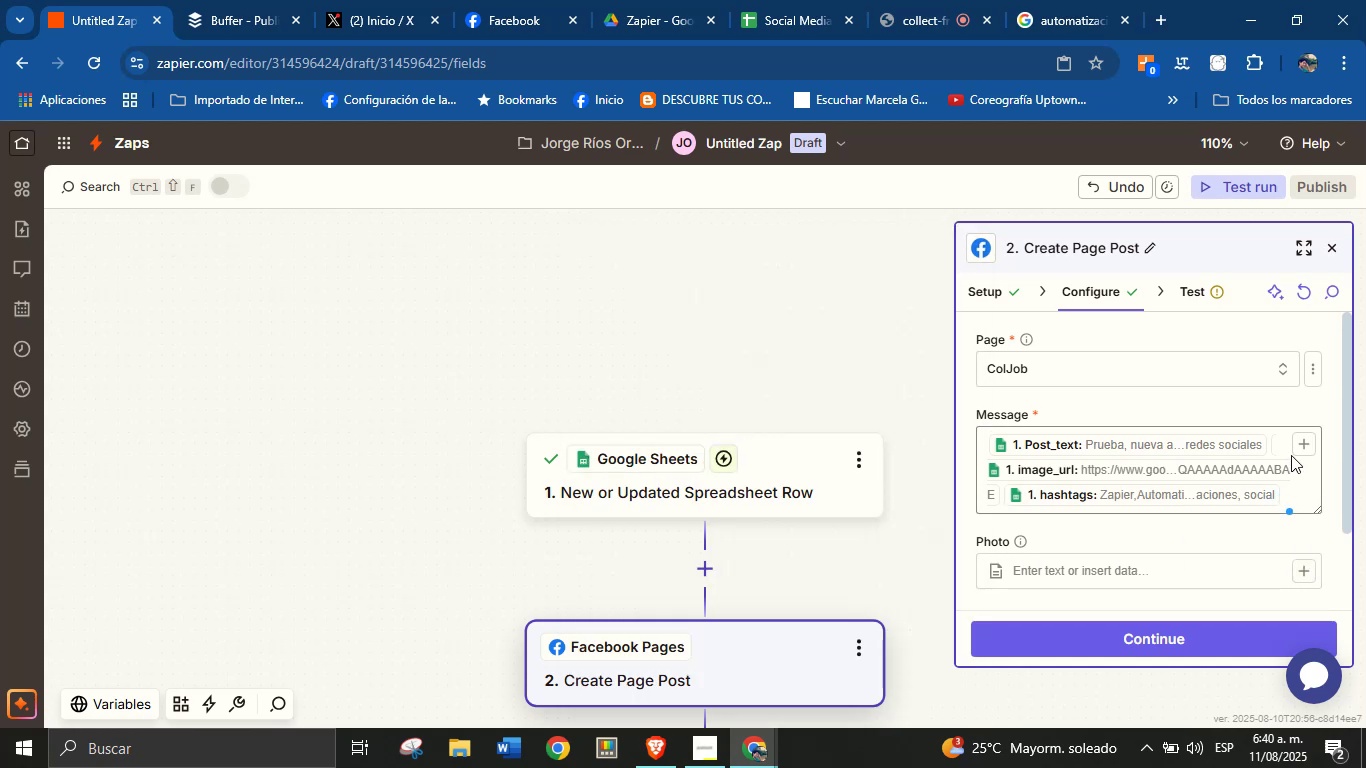 
left_click([1241, 470])
 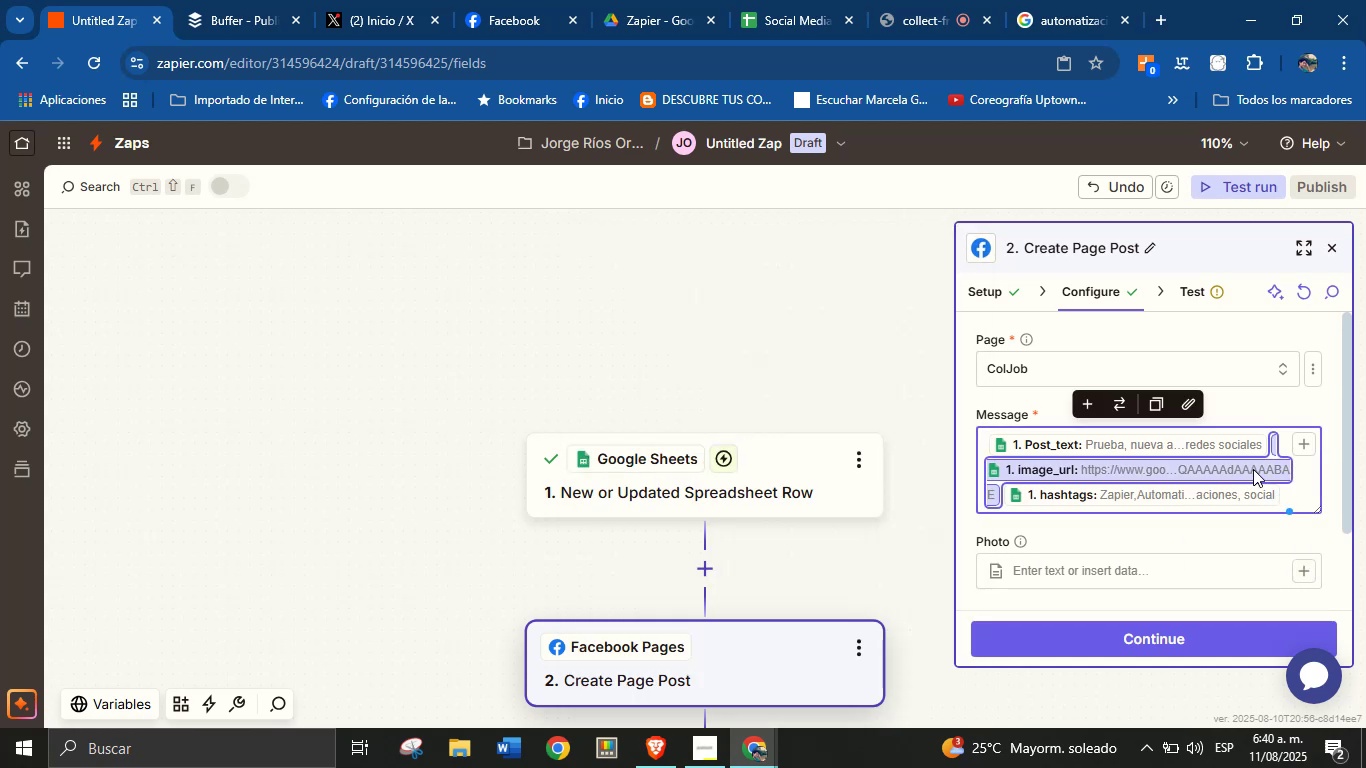 
key(Backspace)
 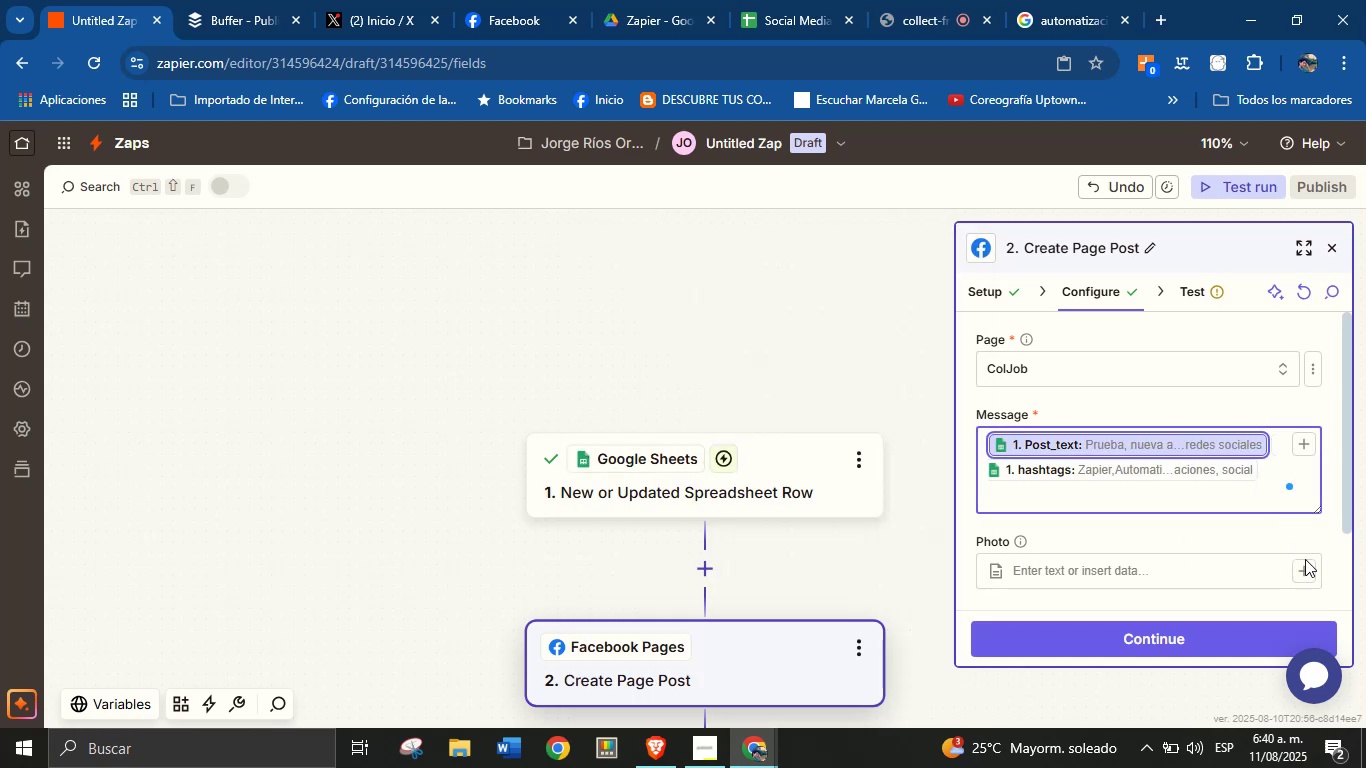 
left_click([1305, 568])
 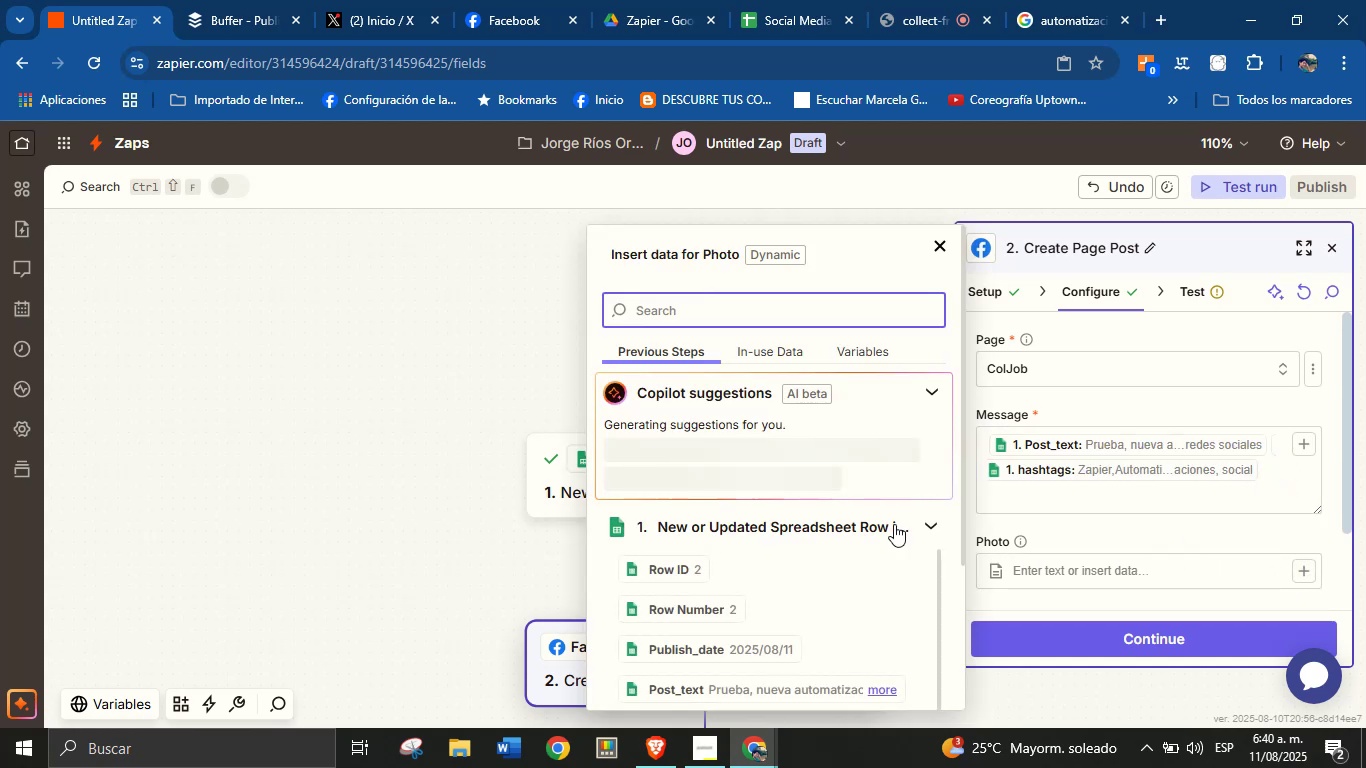 
scroll: coordinate [781, 567], scroll_direction: down, amount: 3.0
 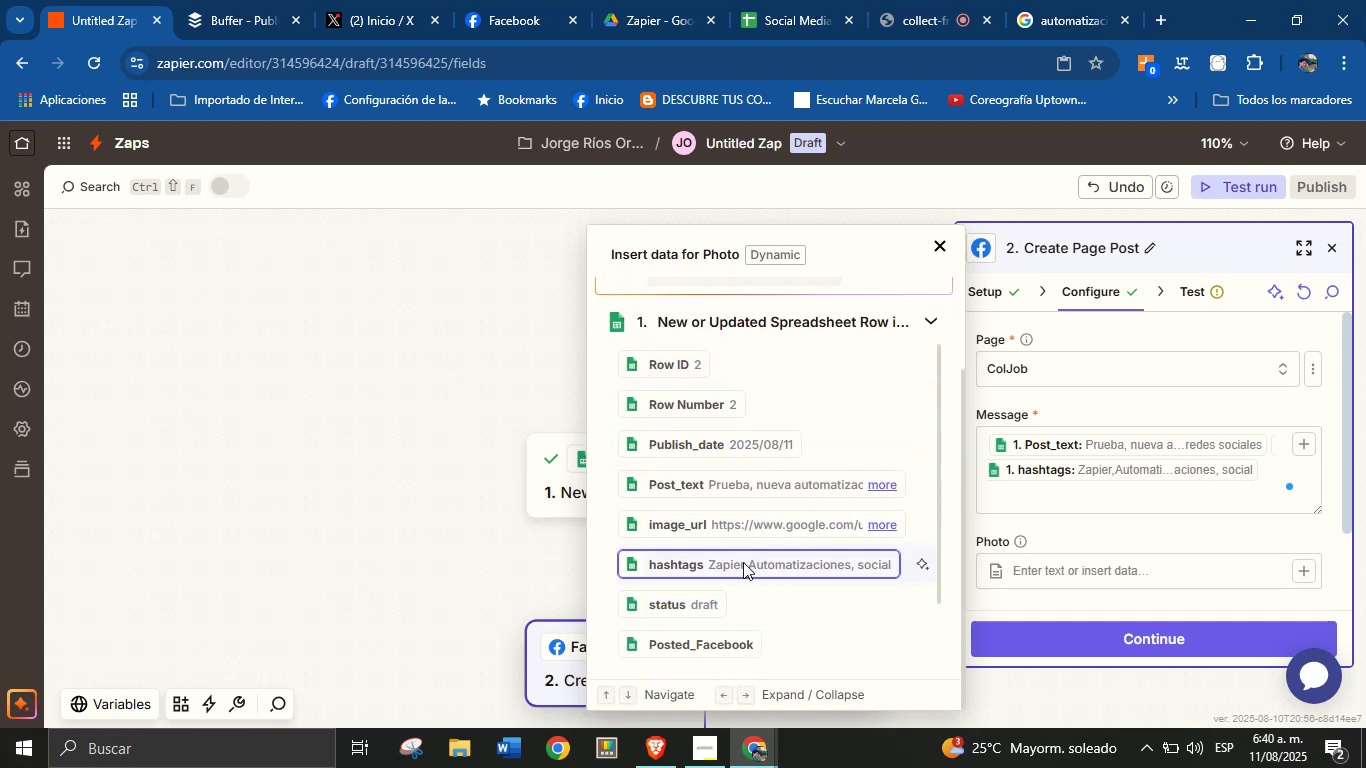 
scroll: coordinate [783, 647], scroll_direction: none, amount: 0.0
 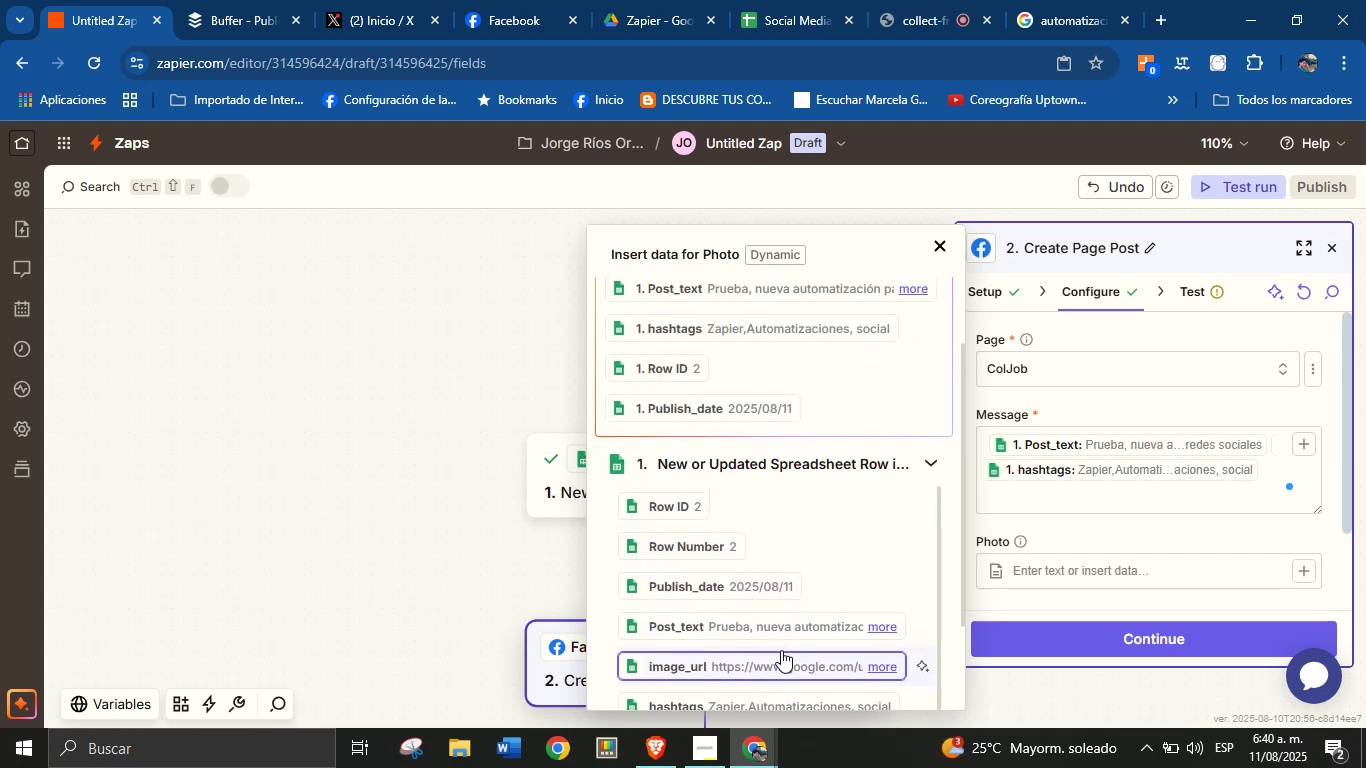 
scroll: coordinate [783, 636], scroll_direction: up, amount: 1.0
 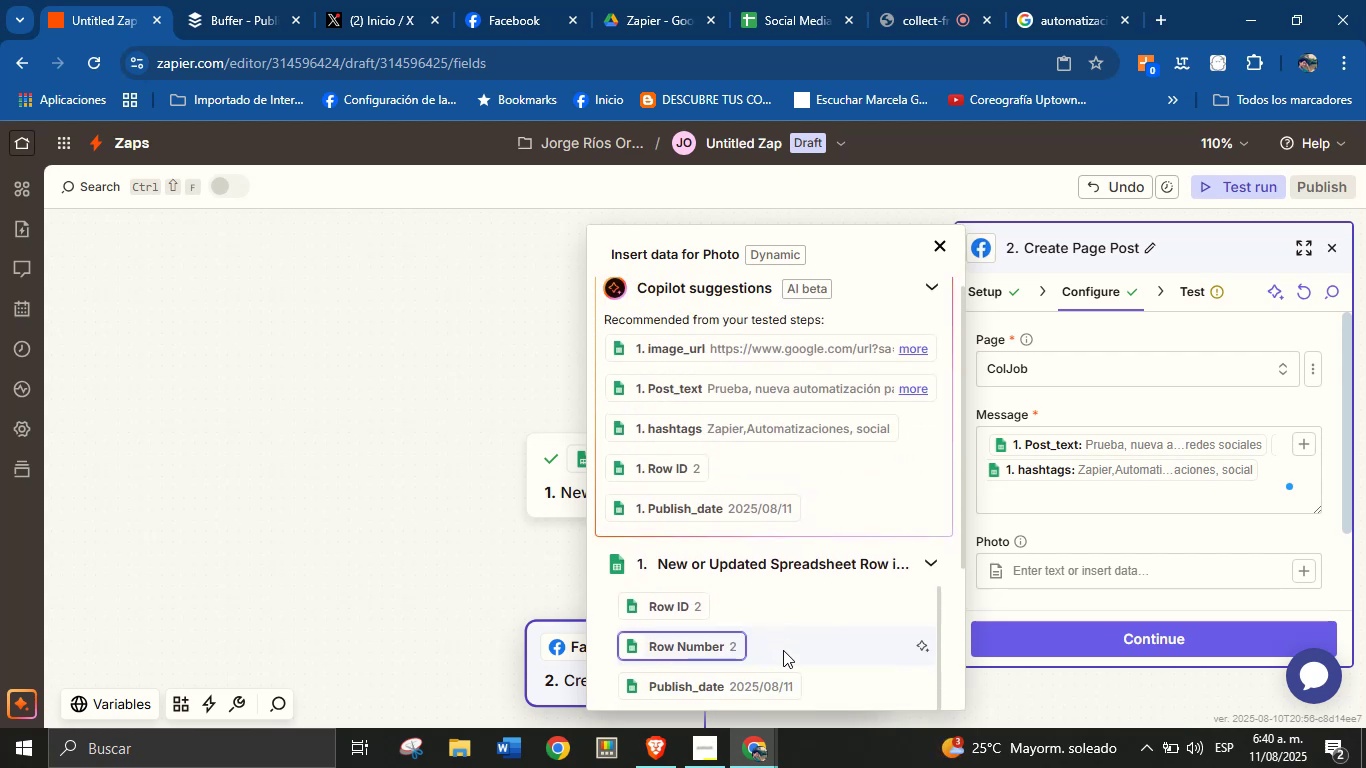 
scroll: coordinate [814, 629], scroll_direction: down, amount: 4.0
 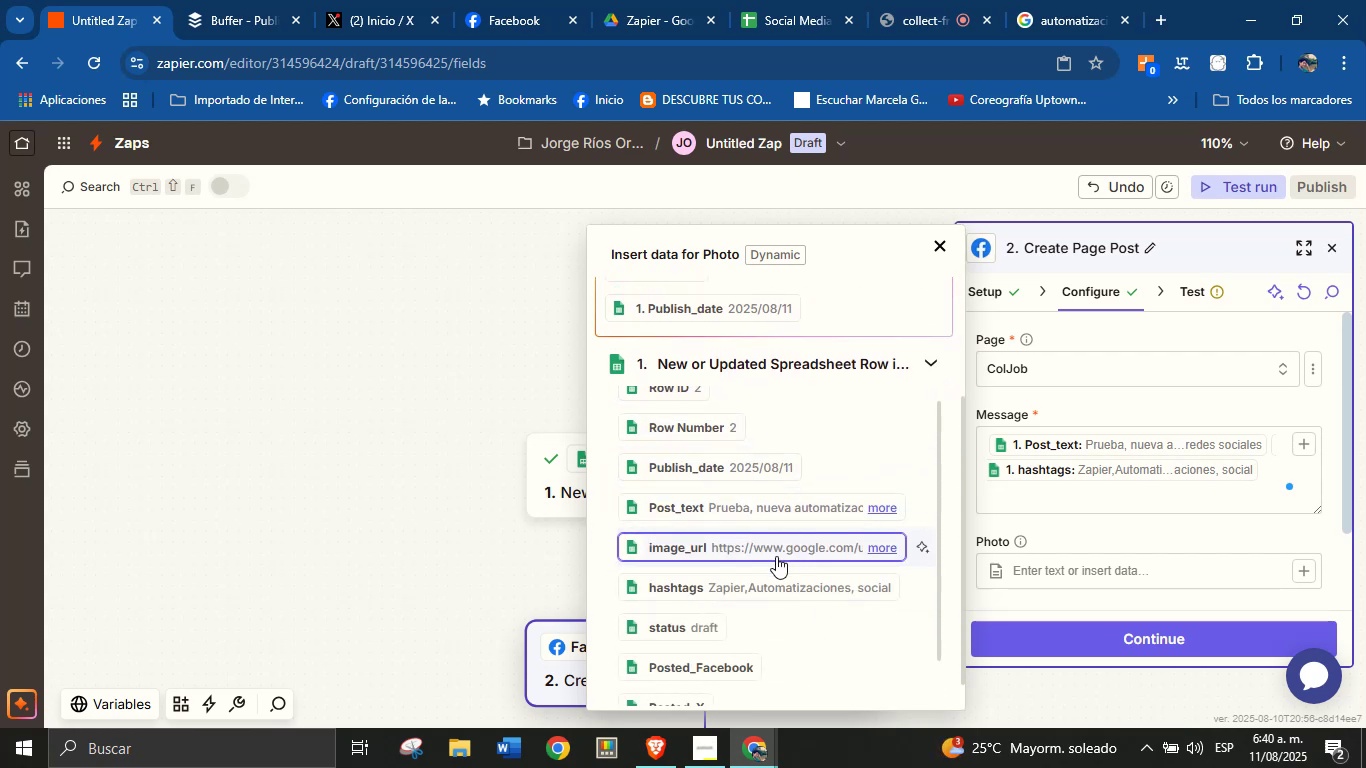 
left_click([783, 538])
 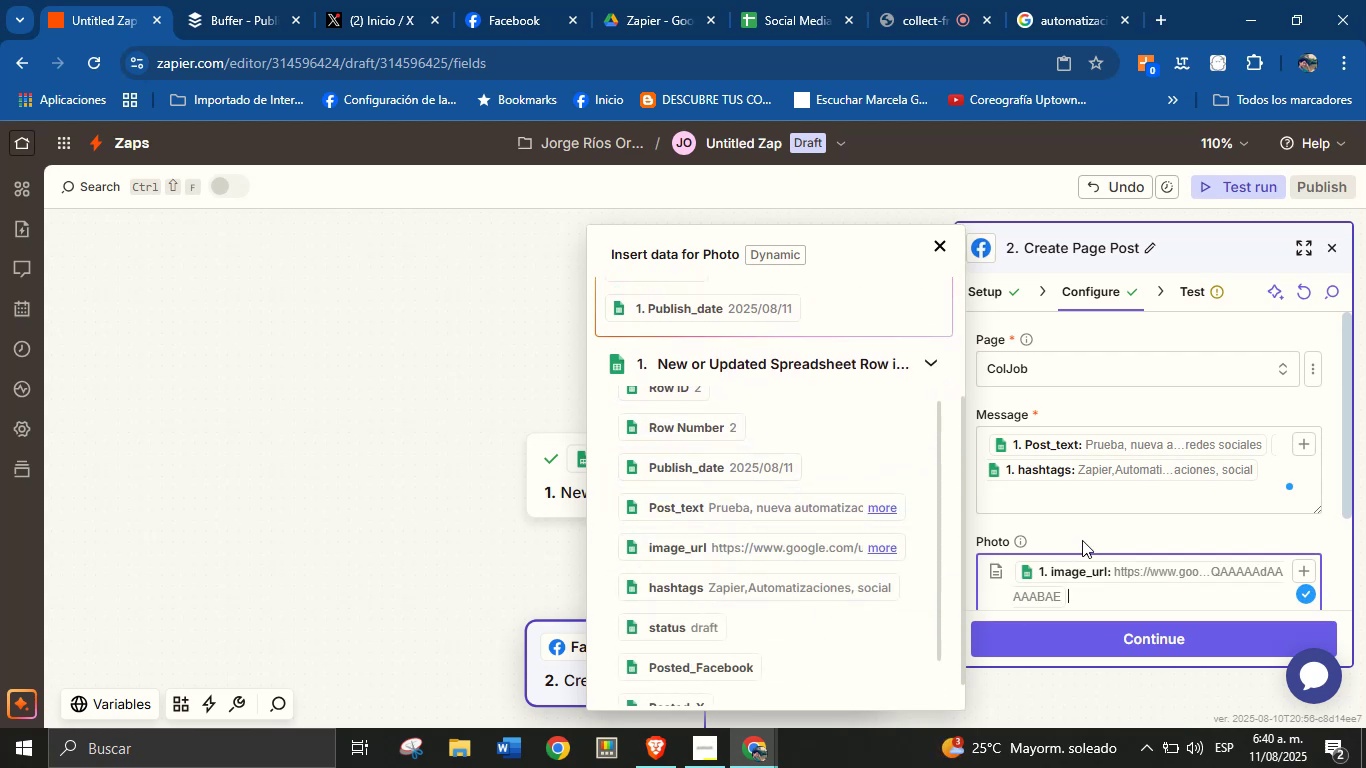 
left_click([1082, 538])
 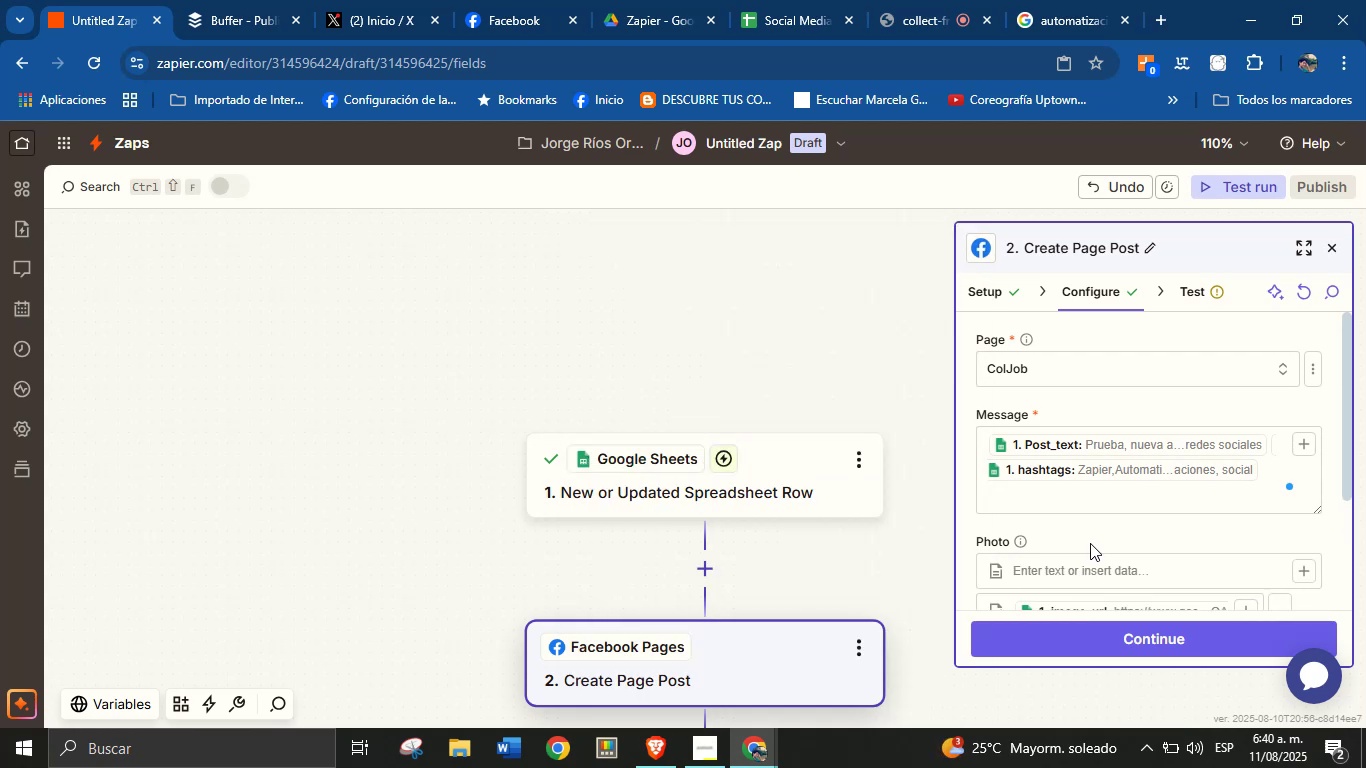 
scroll: coordinate [1120, 509], scroll_direction: down, amount: 5.0
 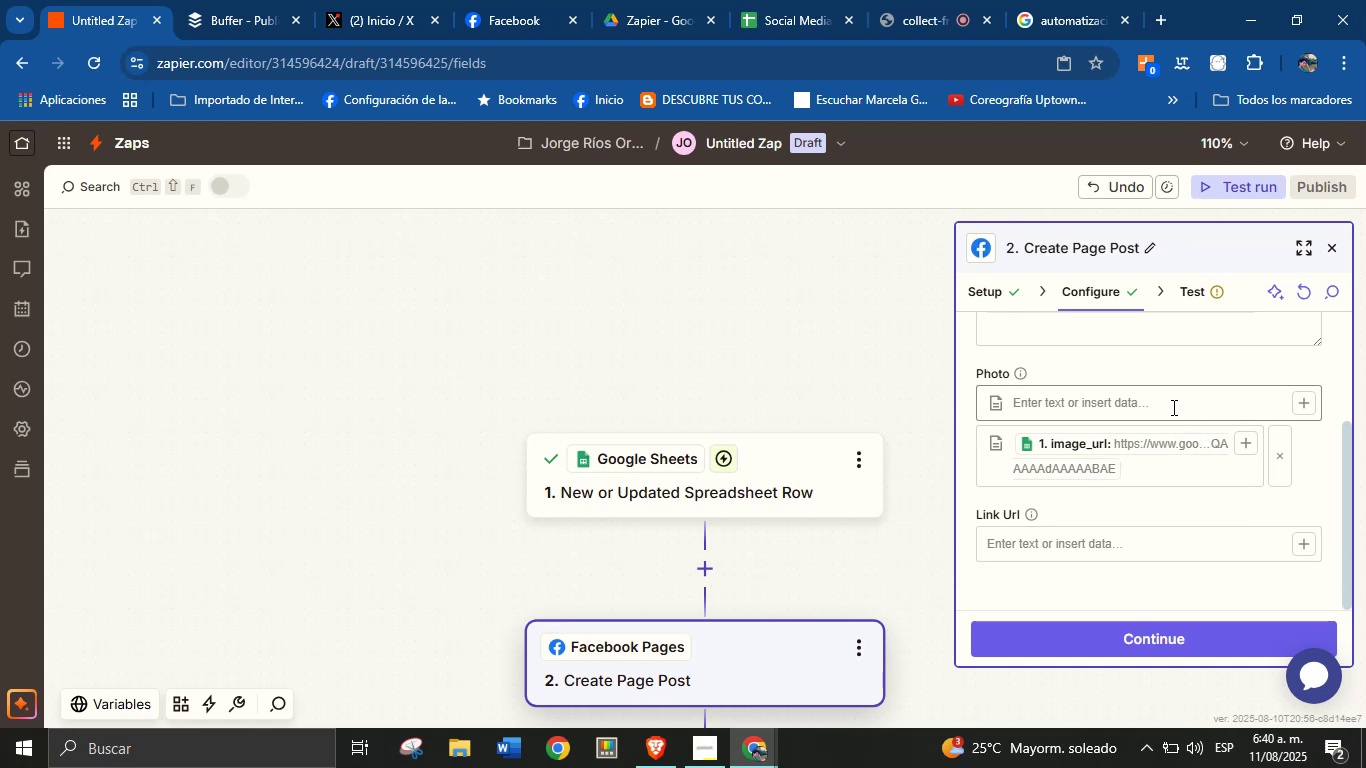 
wait(6.82)
 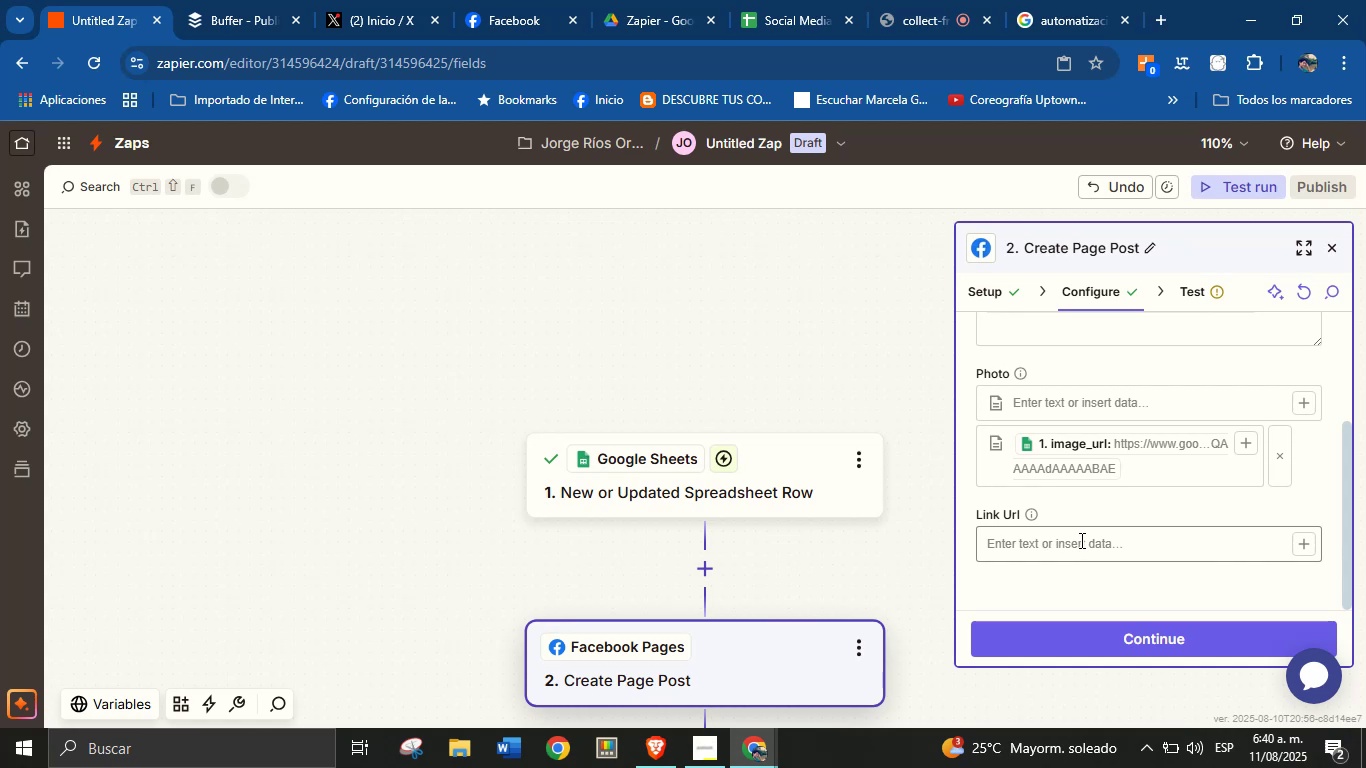 
scroll: coordinate [1154, 550], scroll_direction: down, amount: 4.0
 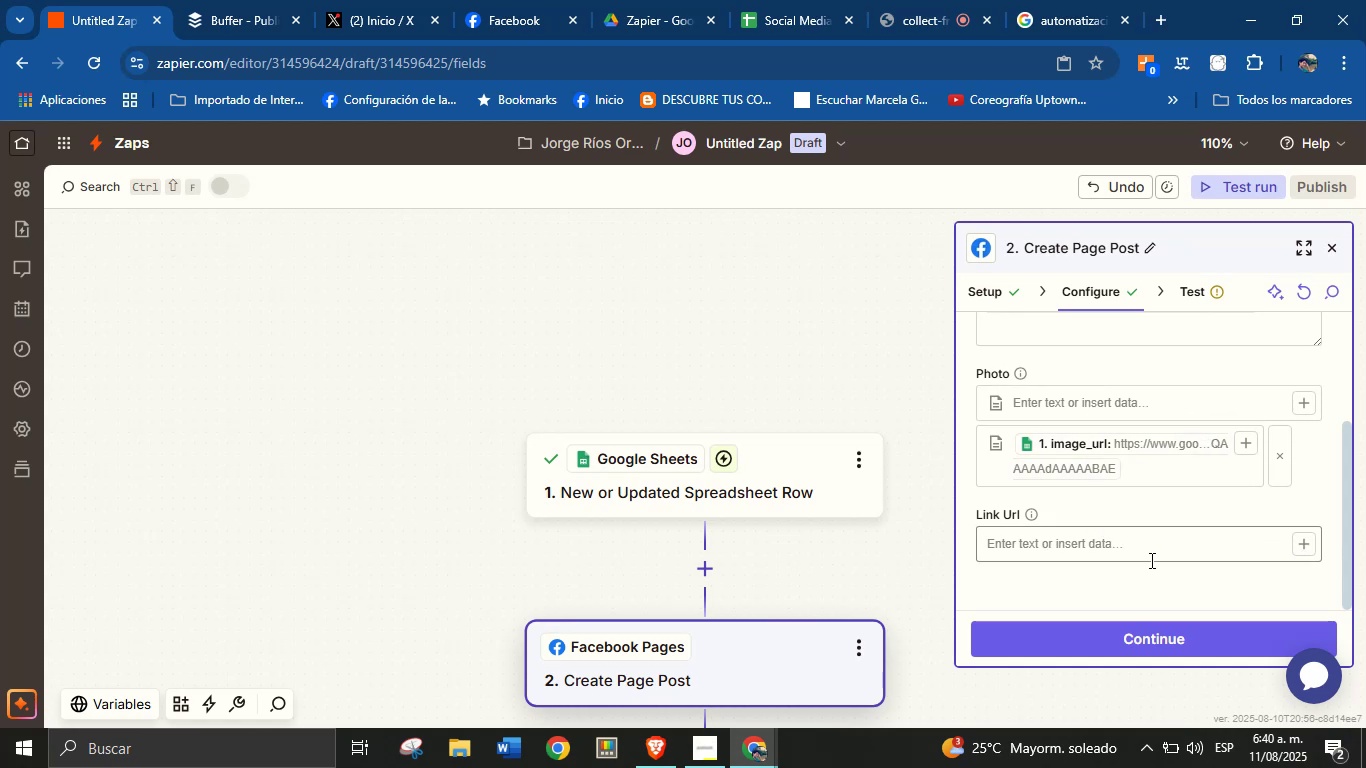 
scroll: coordinate [1041, 500], scroll_direction: up, amount: 2.0
 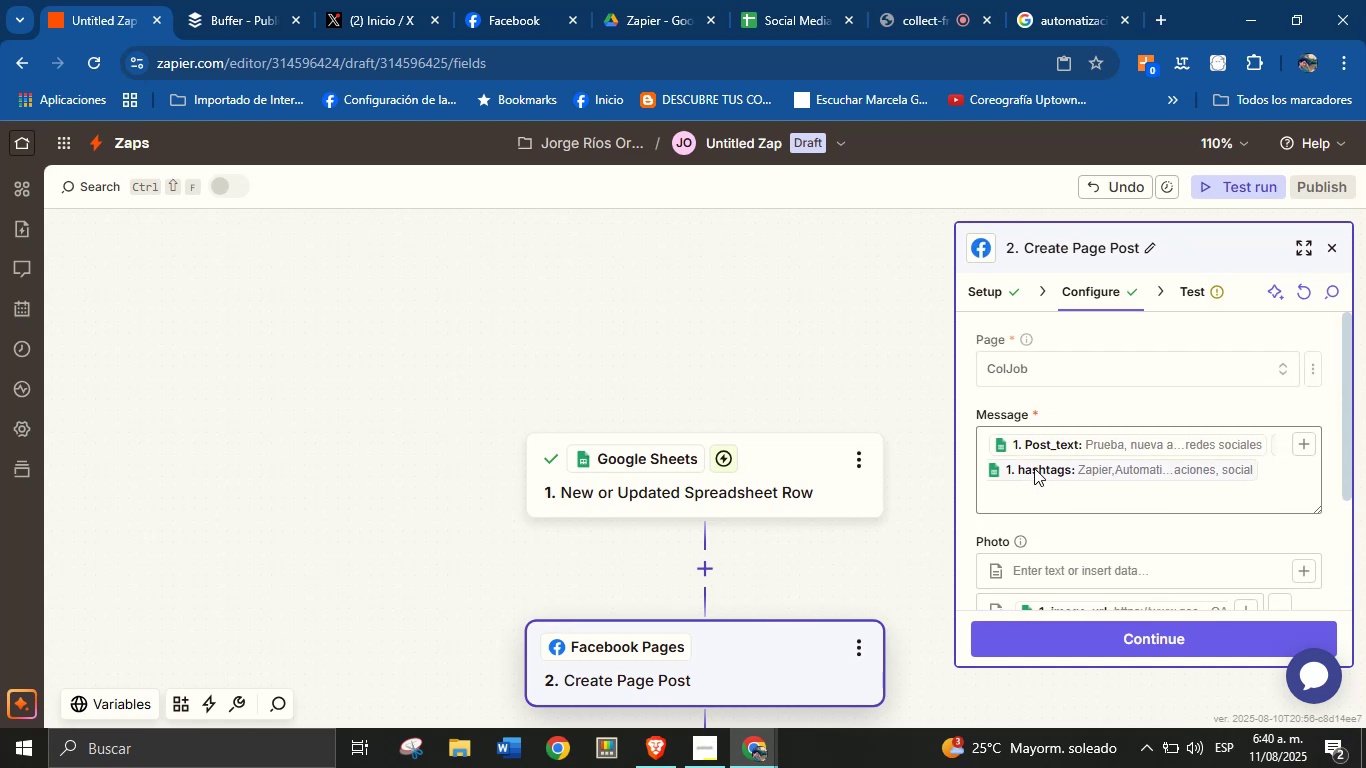 
scroll: coordinate [1043, 480], scroll_direction: down, amount: 5.0
 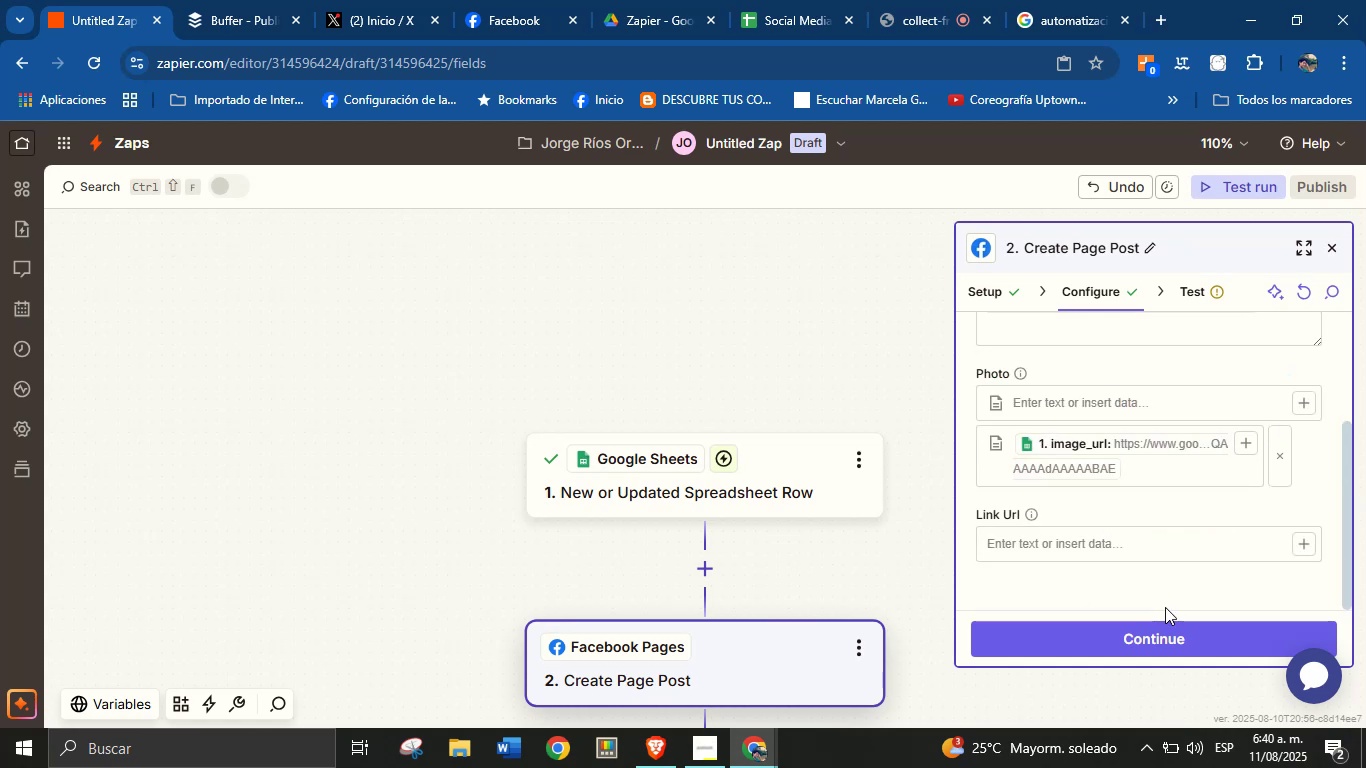 
left_click([1165, 635])
 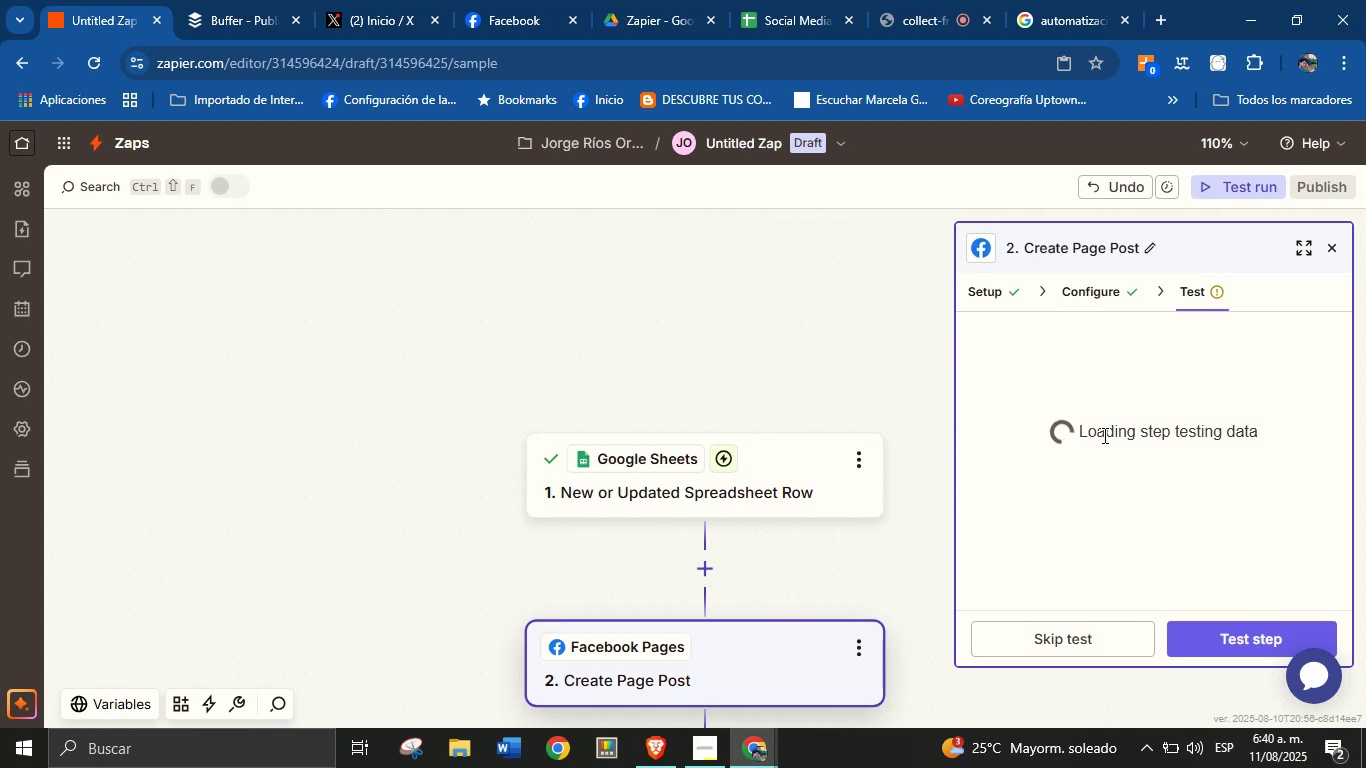 
scroll: coordinate [1103, 450], scroll_direction: down, amount: 1.0
 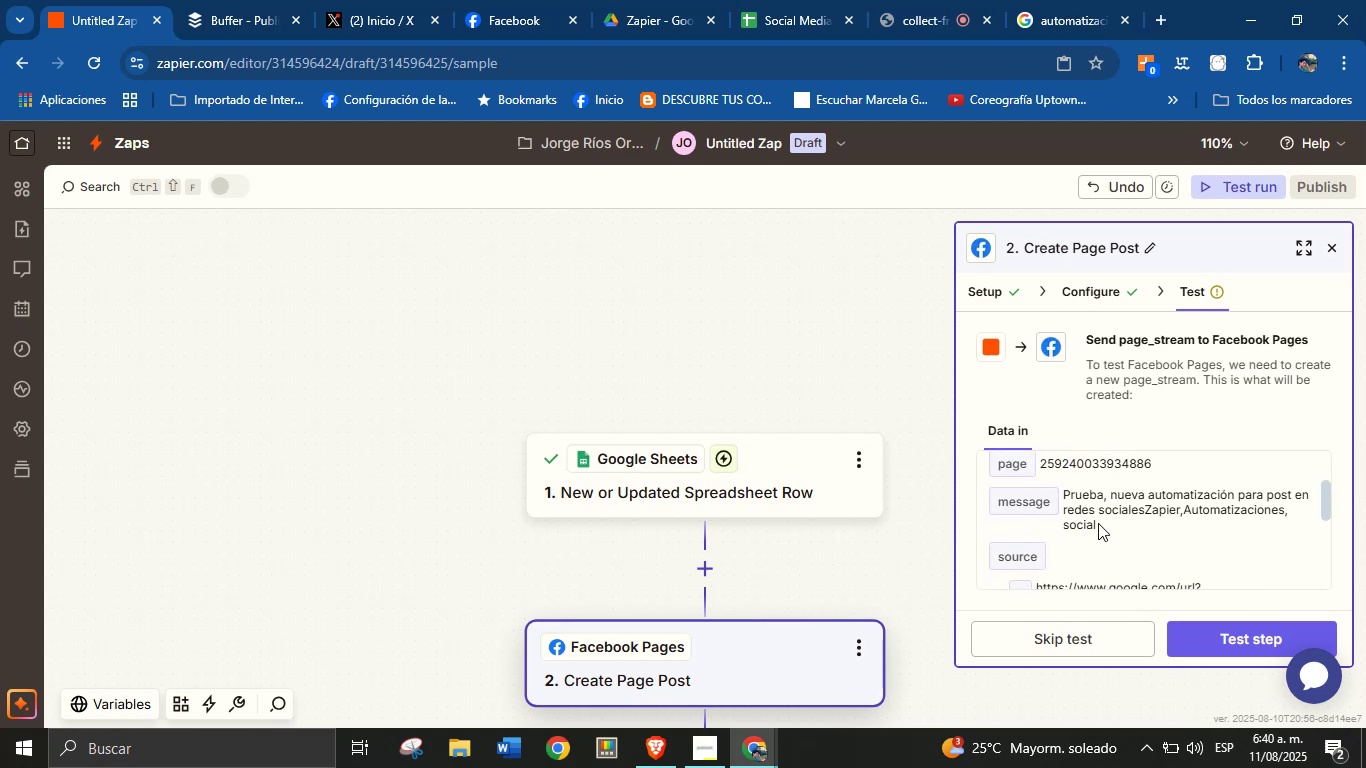 
scroll: coordinate [1083, 521], scroll_direction: up, amount: 1.0
 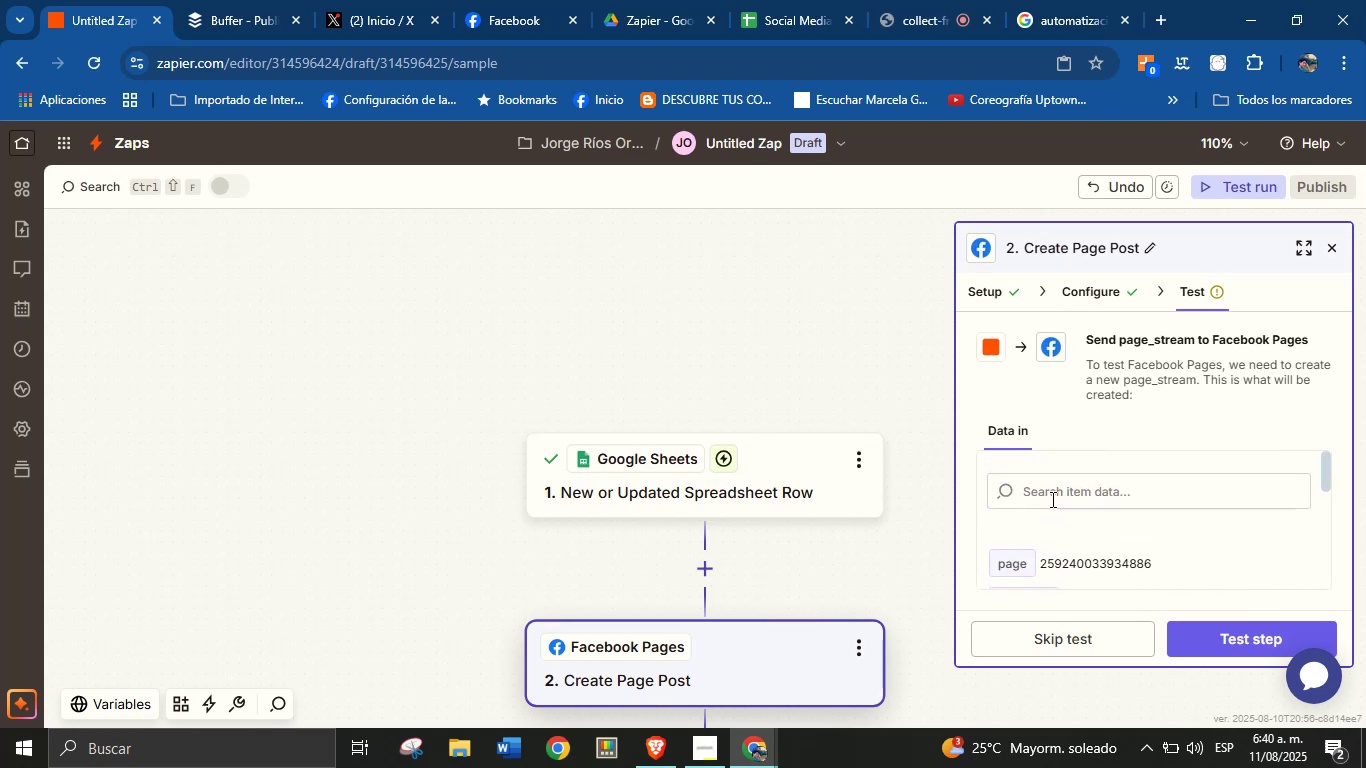 
scroll: coordinate [1048, 498], scroll_direction: none, amount: 0.0
 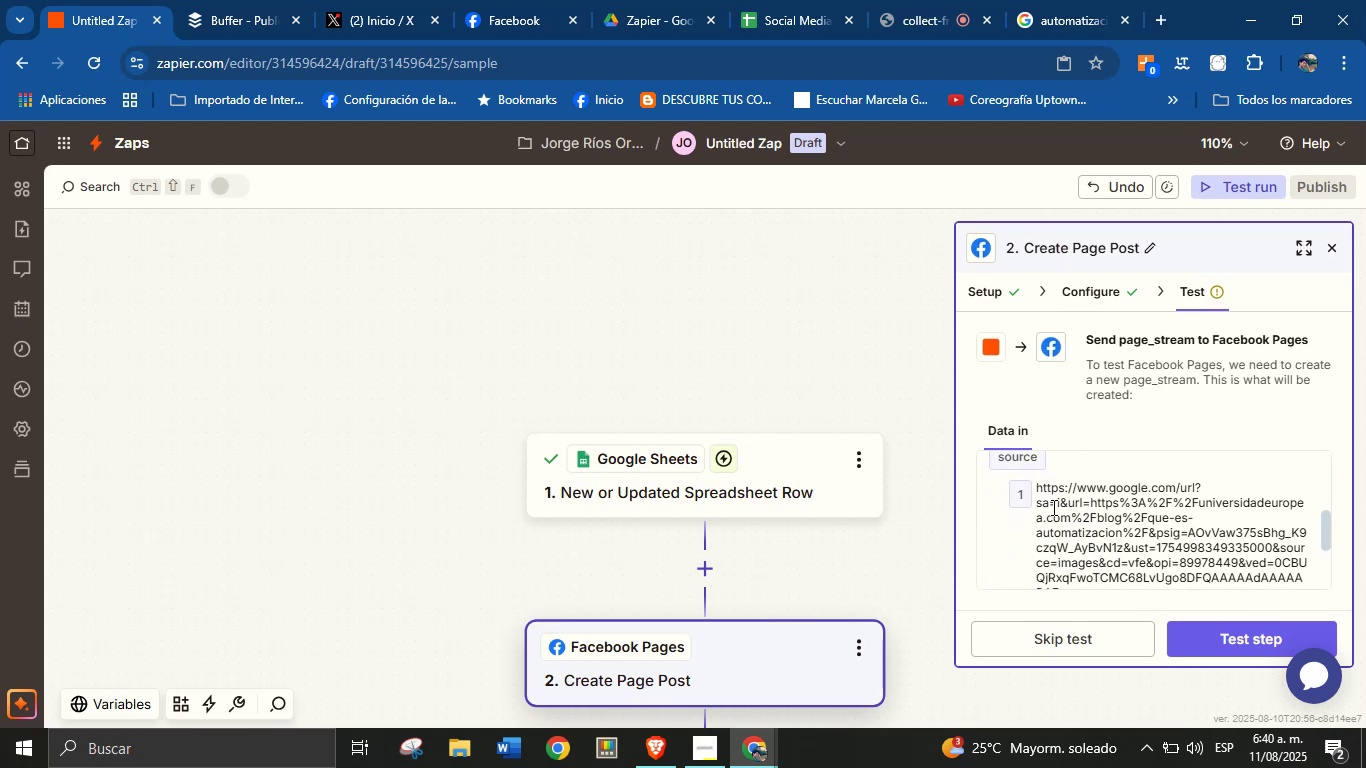 
scroll: coordinate [1054, 507], scroll_direction: down, amount: 3.0
 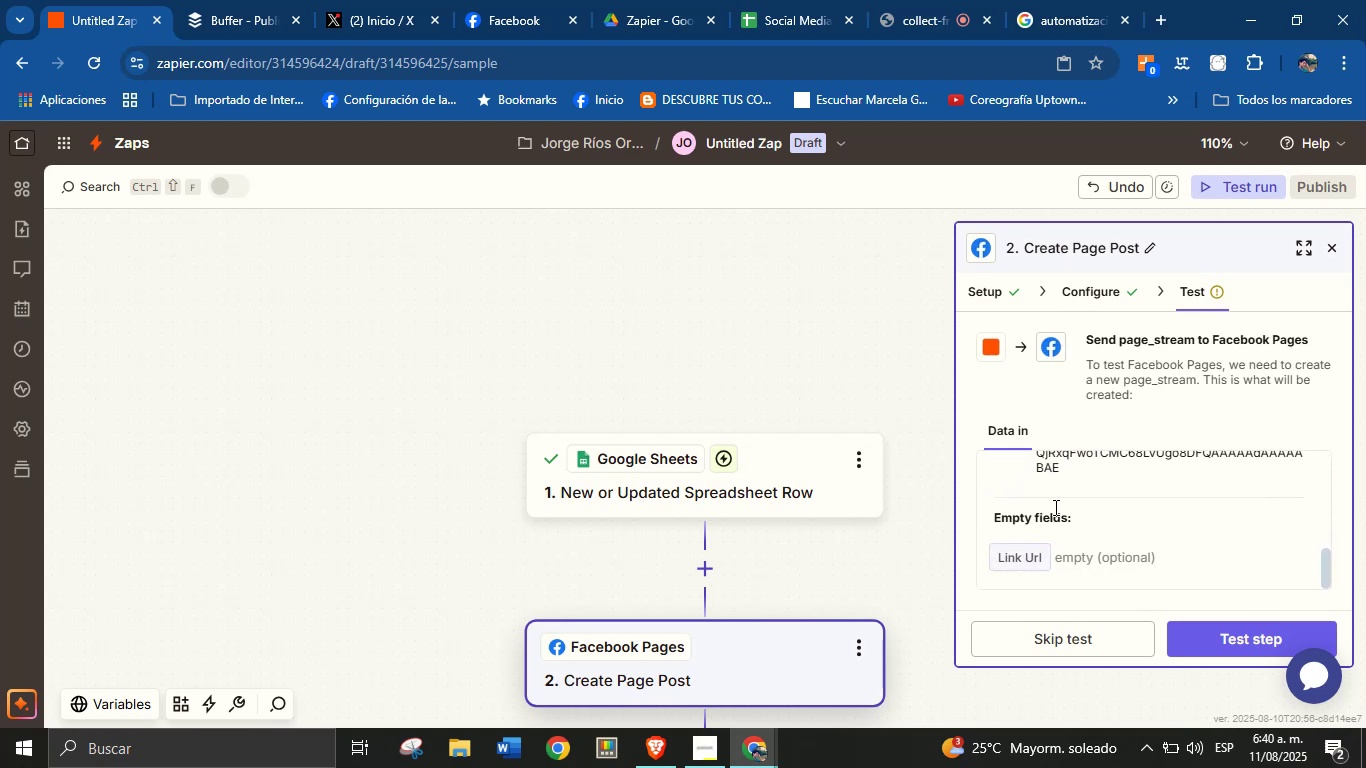 
scroll: coordinate [1106, 548], scroll_direction: up, amount: 4.0
 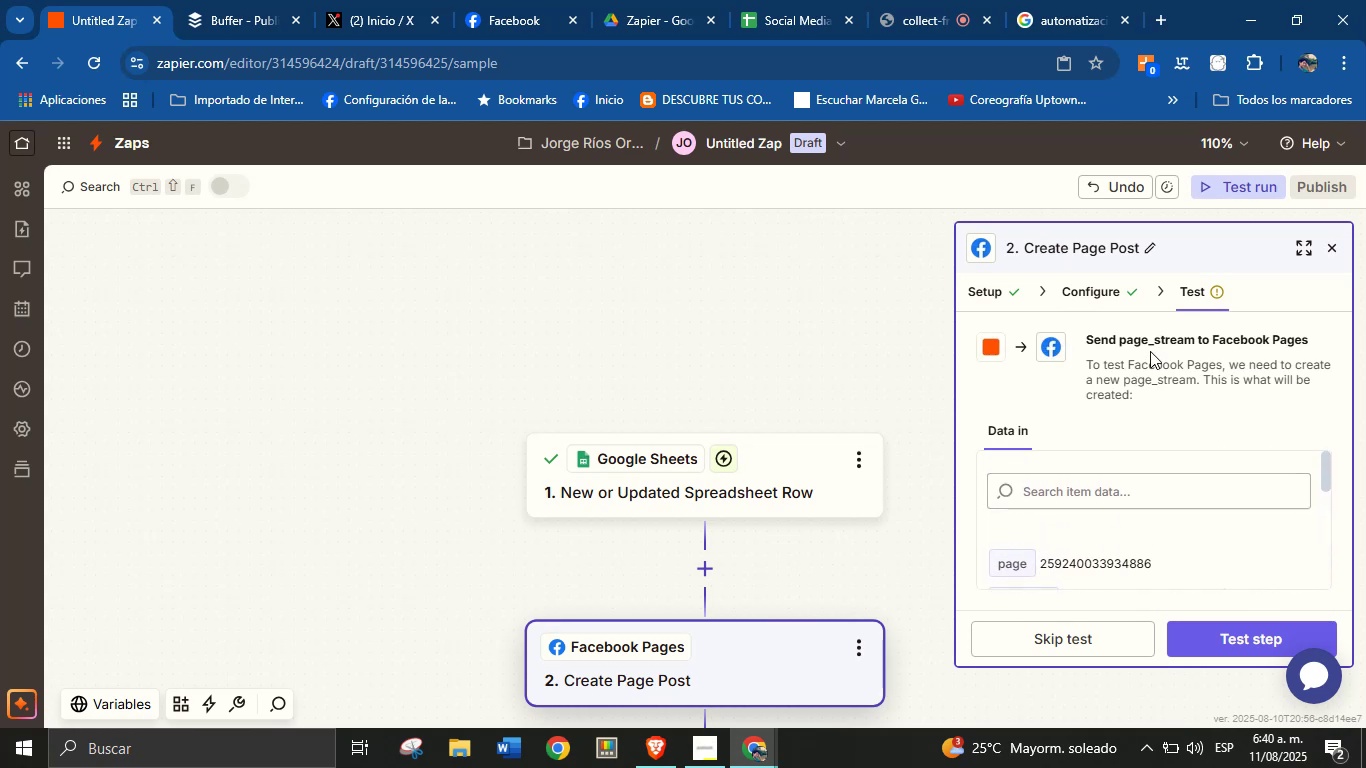 
scroll: coordinate [1186, 554], scroll_direction: down, amount: 5.0
 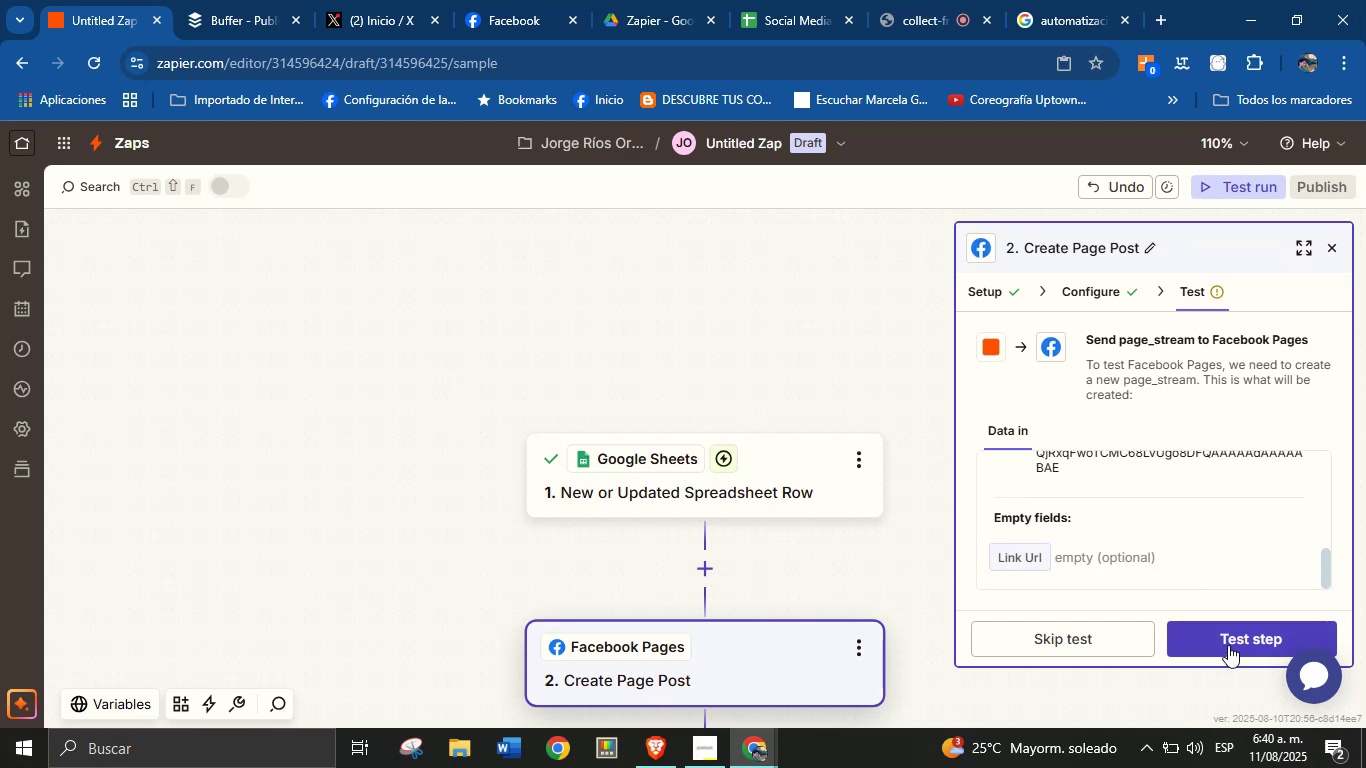 
left_click([1228, 645])
 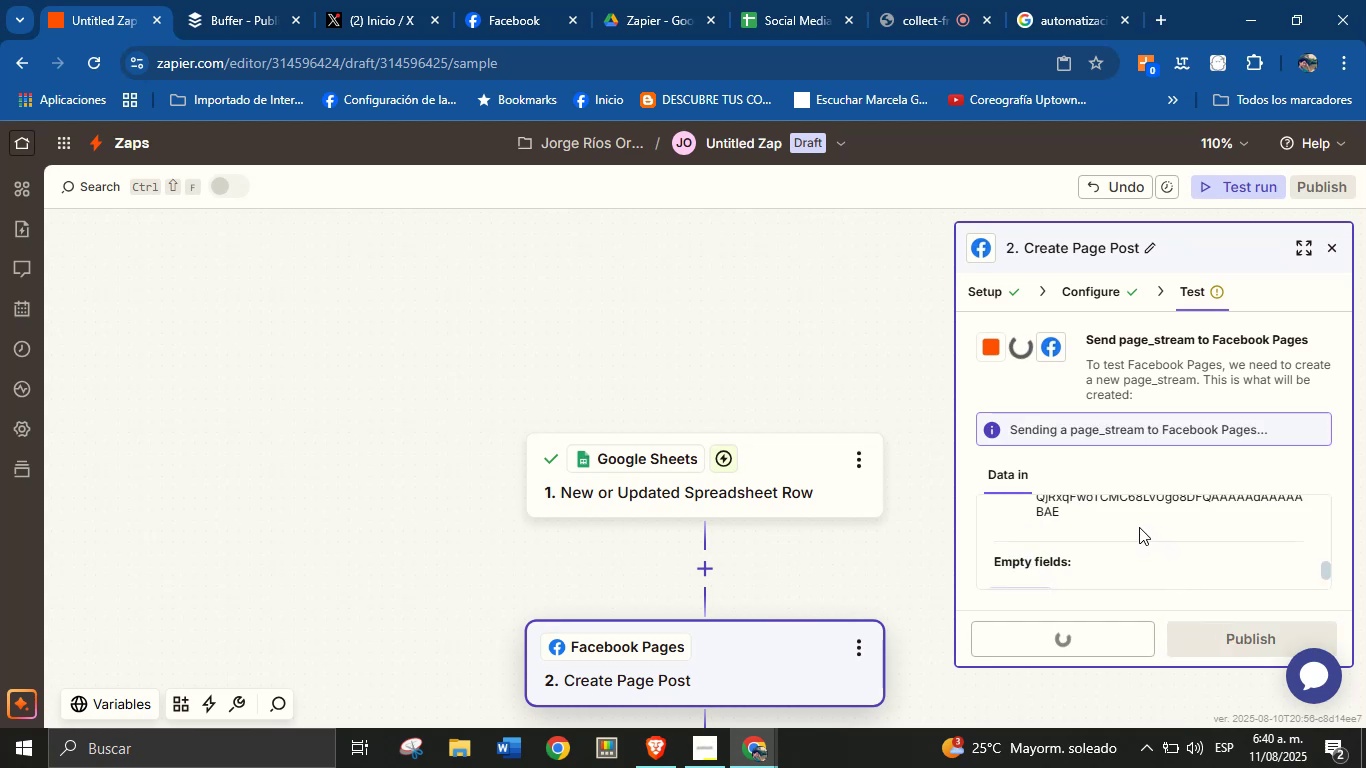 
wait(5.1)
 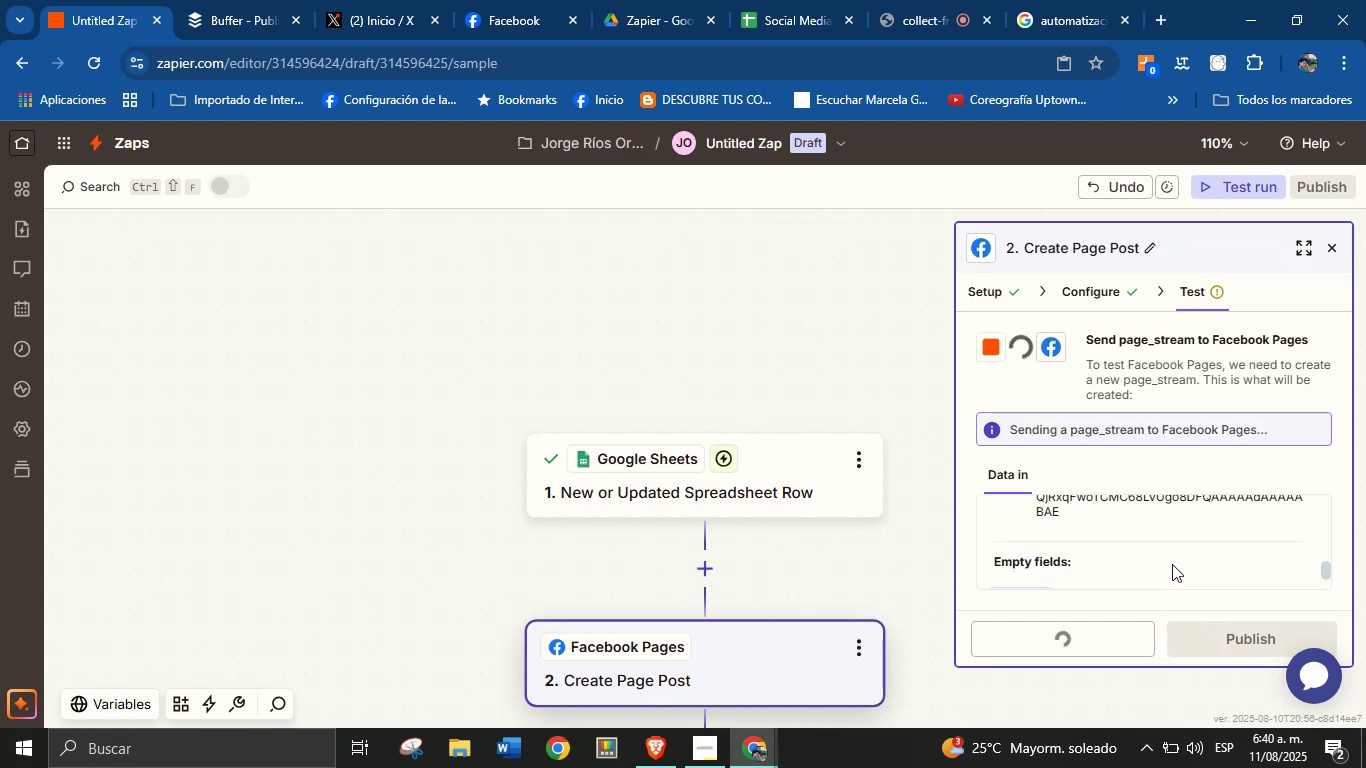 
scroll: coordinate [1139, 527], scroll_direction: down, amount: 2.0
 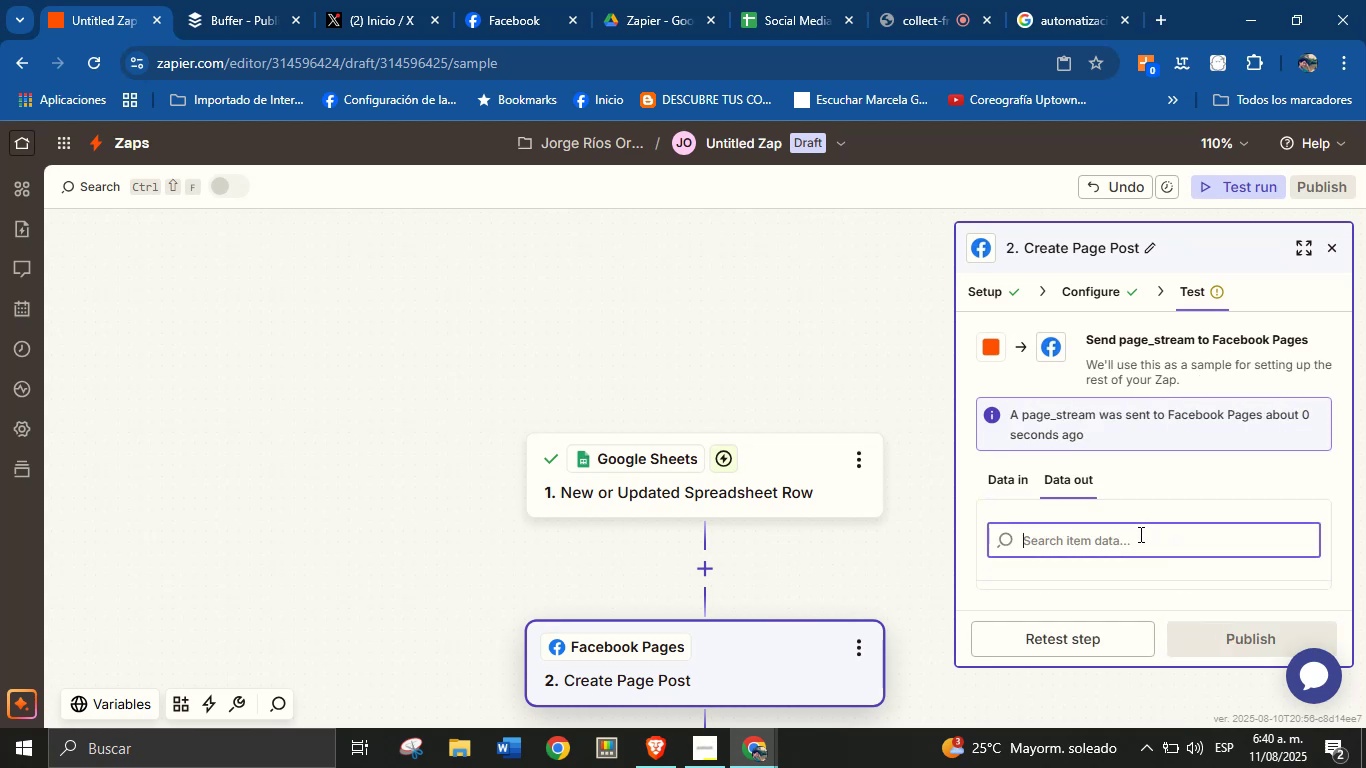 
scroll: coordinate [1123, 490], scroll_direction: up, amount: 4.0
 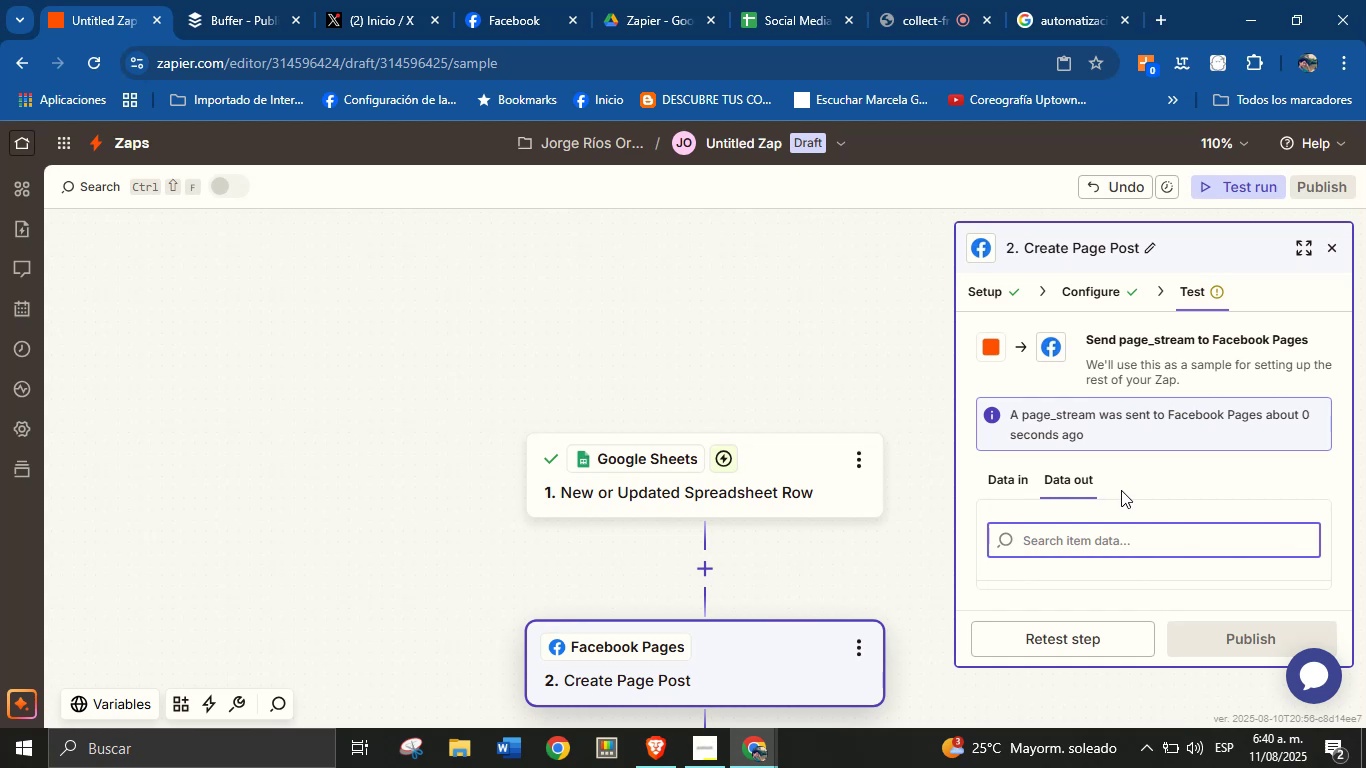 
scroll: coordinate [1127, 523], scroll_direction: down, amount: 2.0
 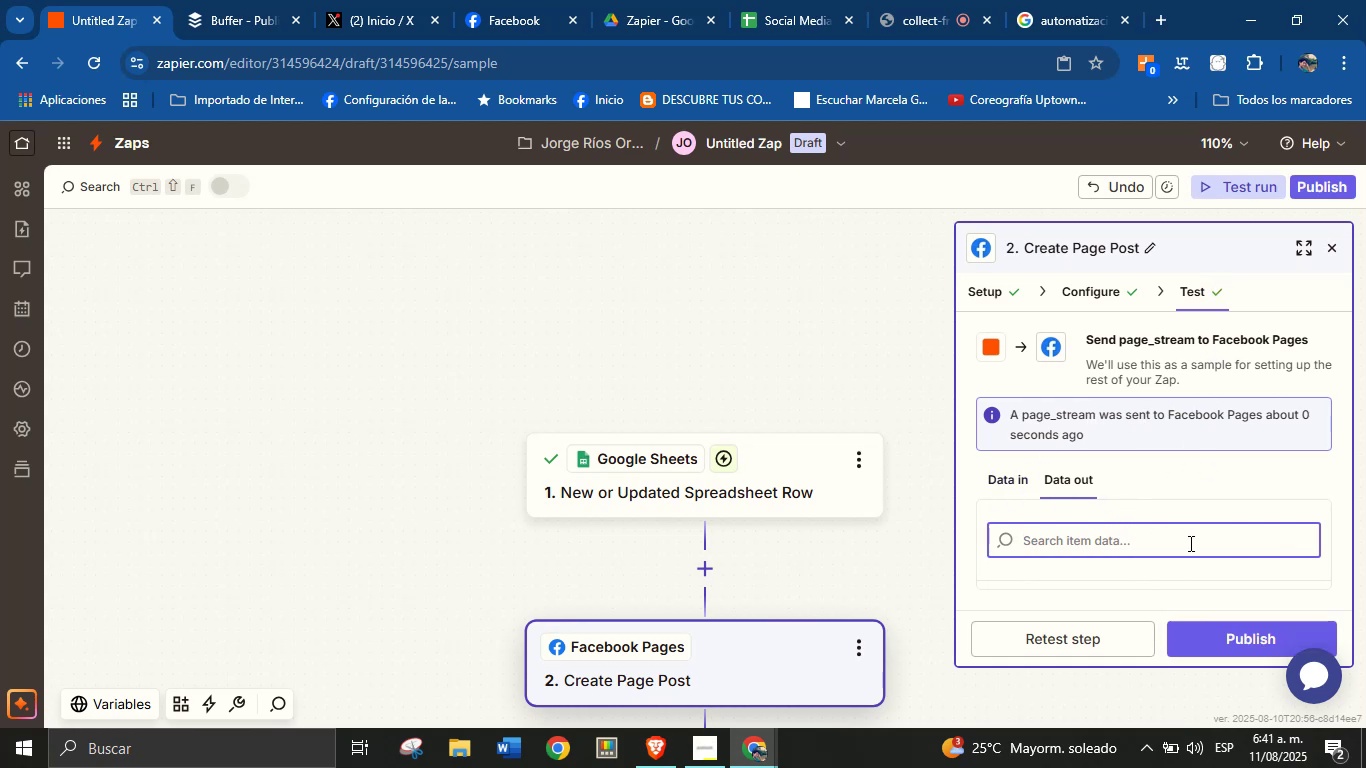 
wait(5.83)
 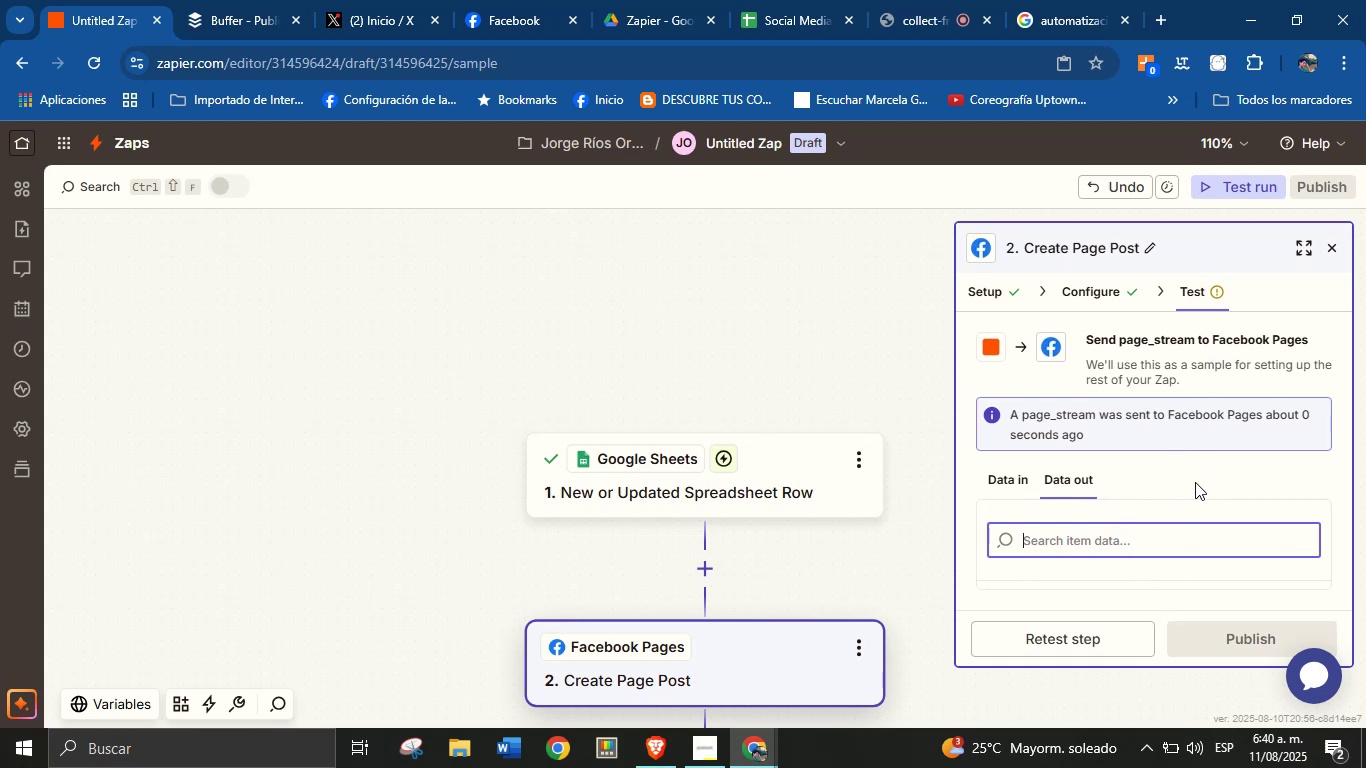 
scroll: coordinate [1068, 564], scroll_direction: up, amount: 1.0
 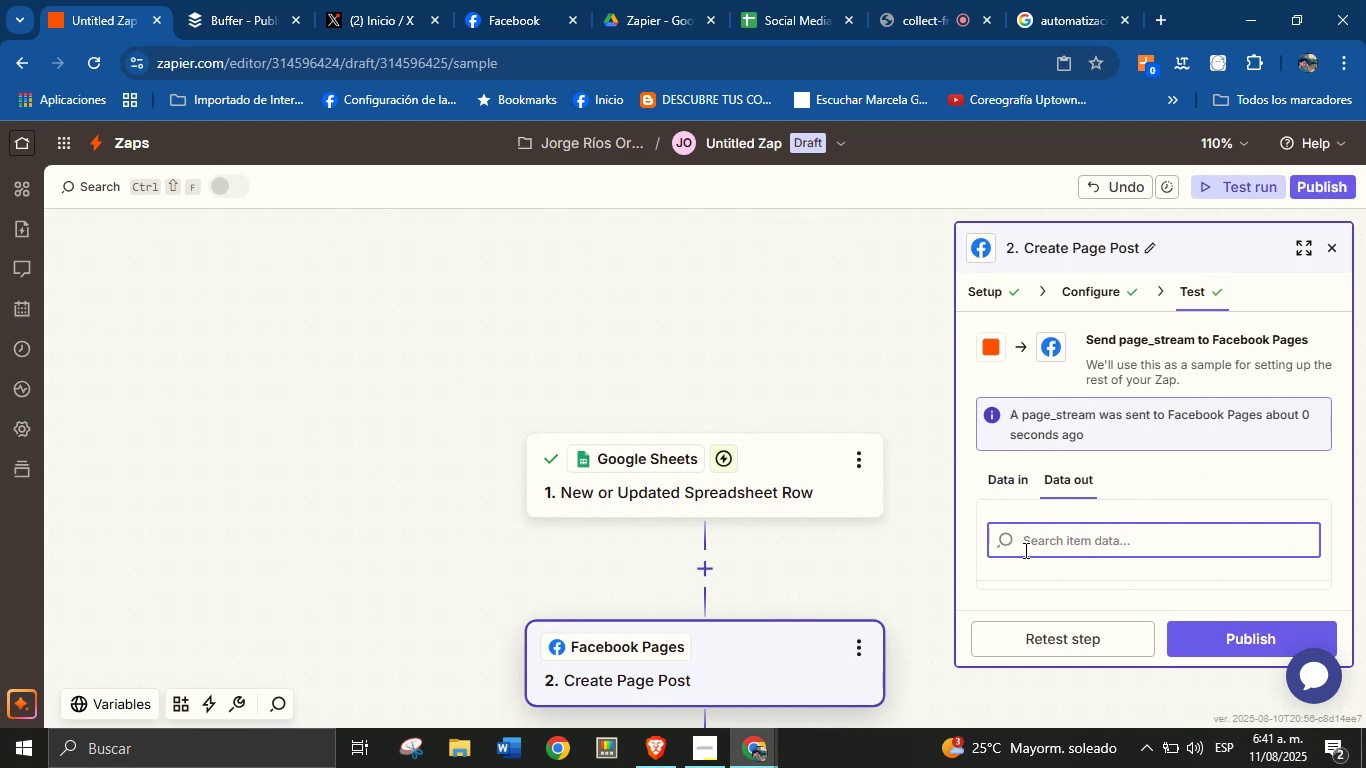 
scroll: coordinate [883, 556], scroll_direction: down, amount: 3.0
 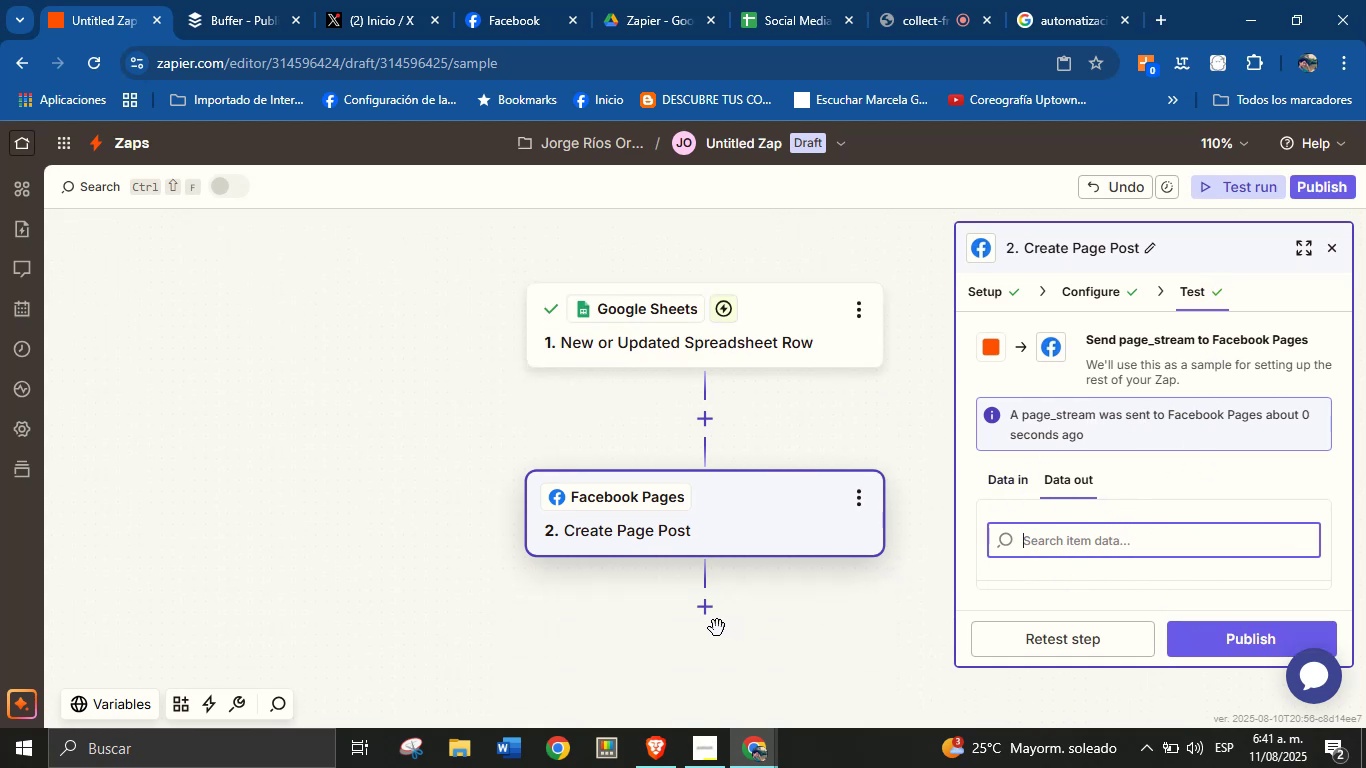 
left_click([715, 615])
 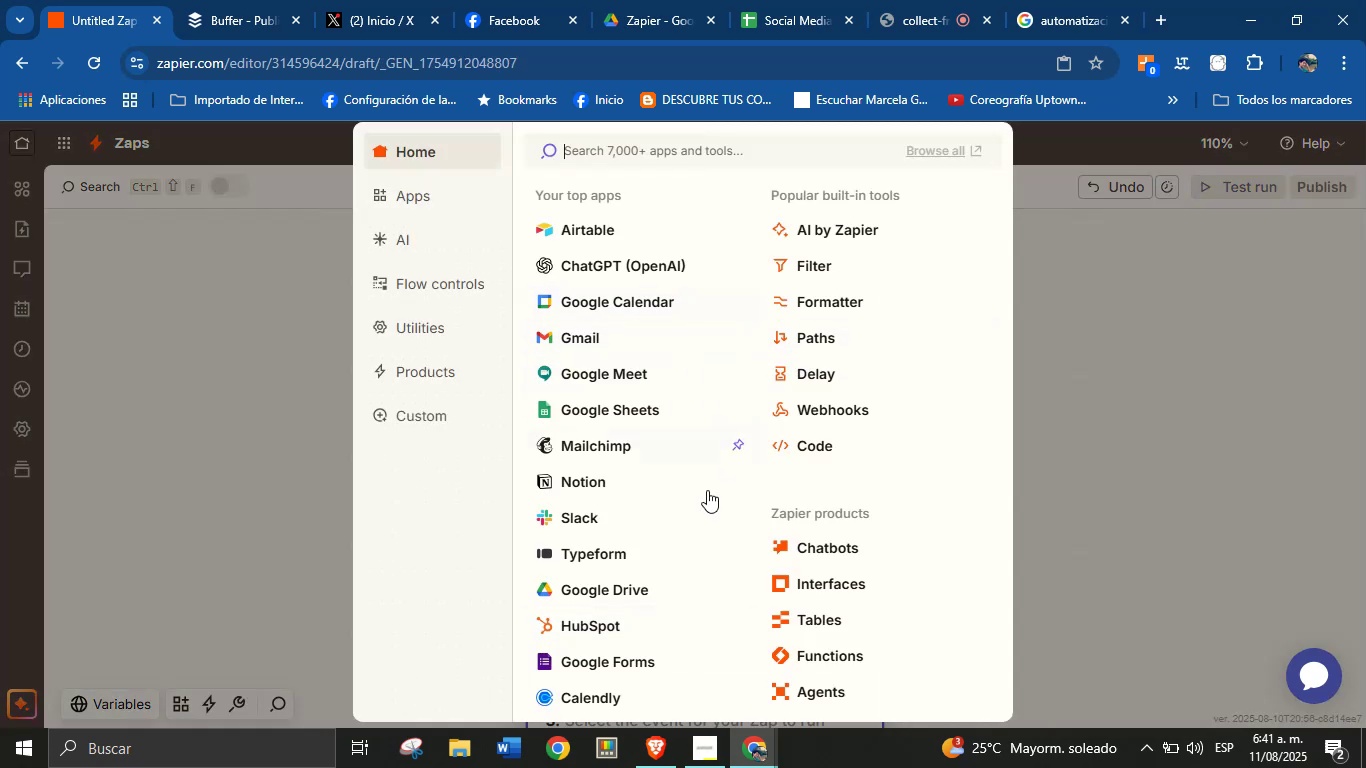 
key(X)
 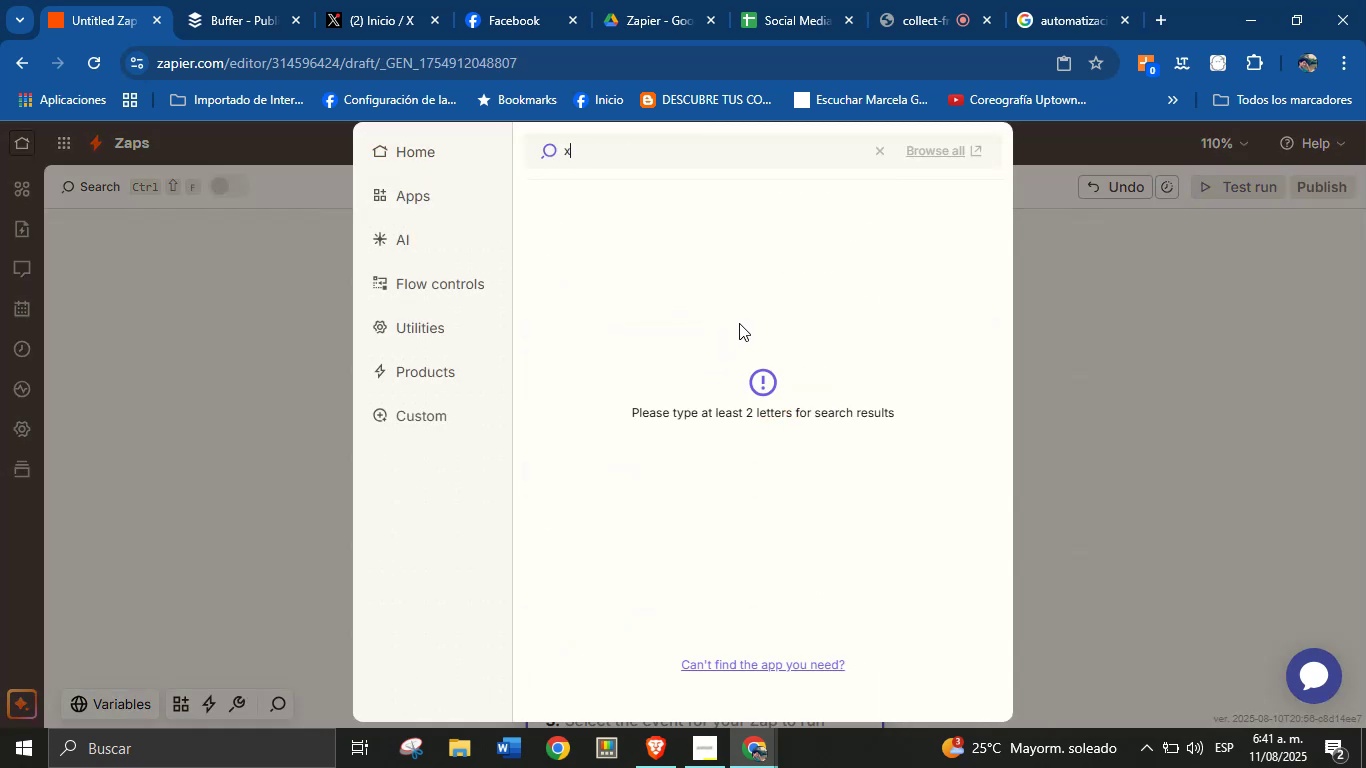 
key(Backspace)
type(tw)
 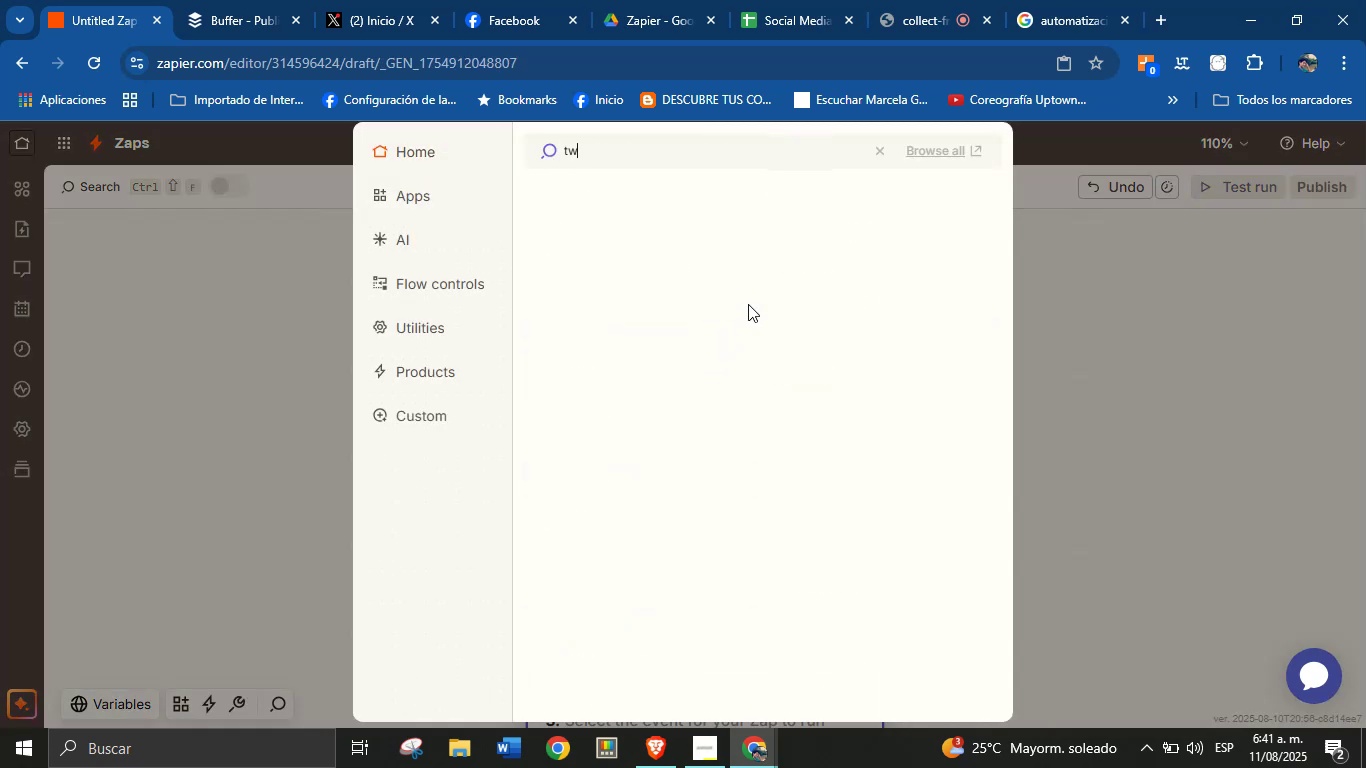 
mouse_move([742, 240])
 